 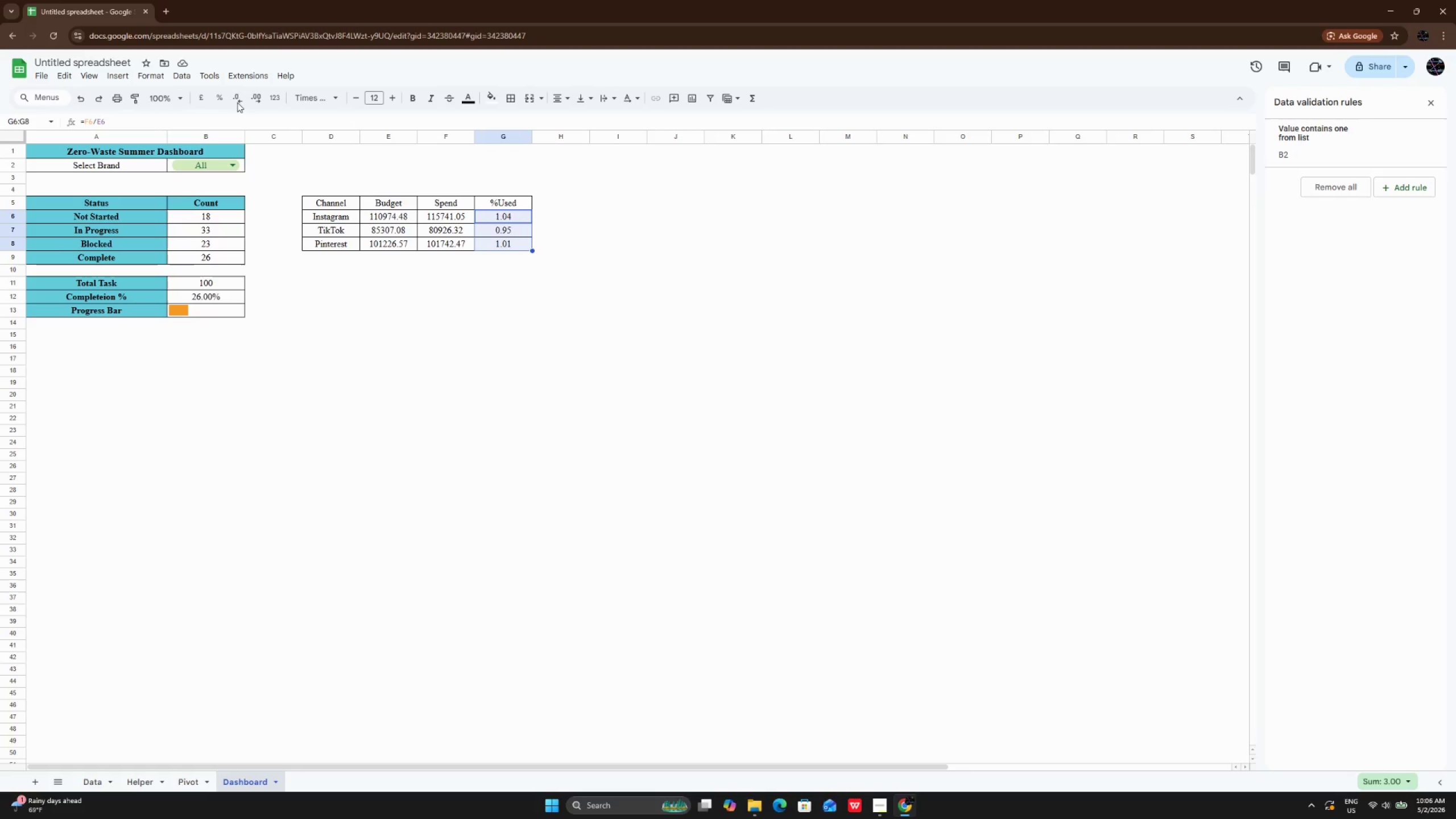 
left_click([216, 98])
 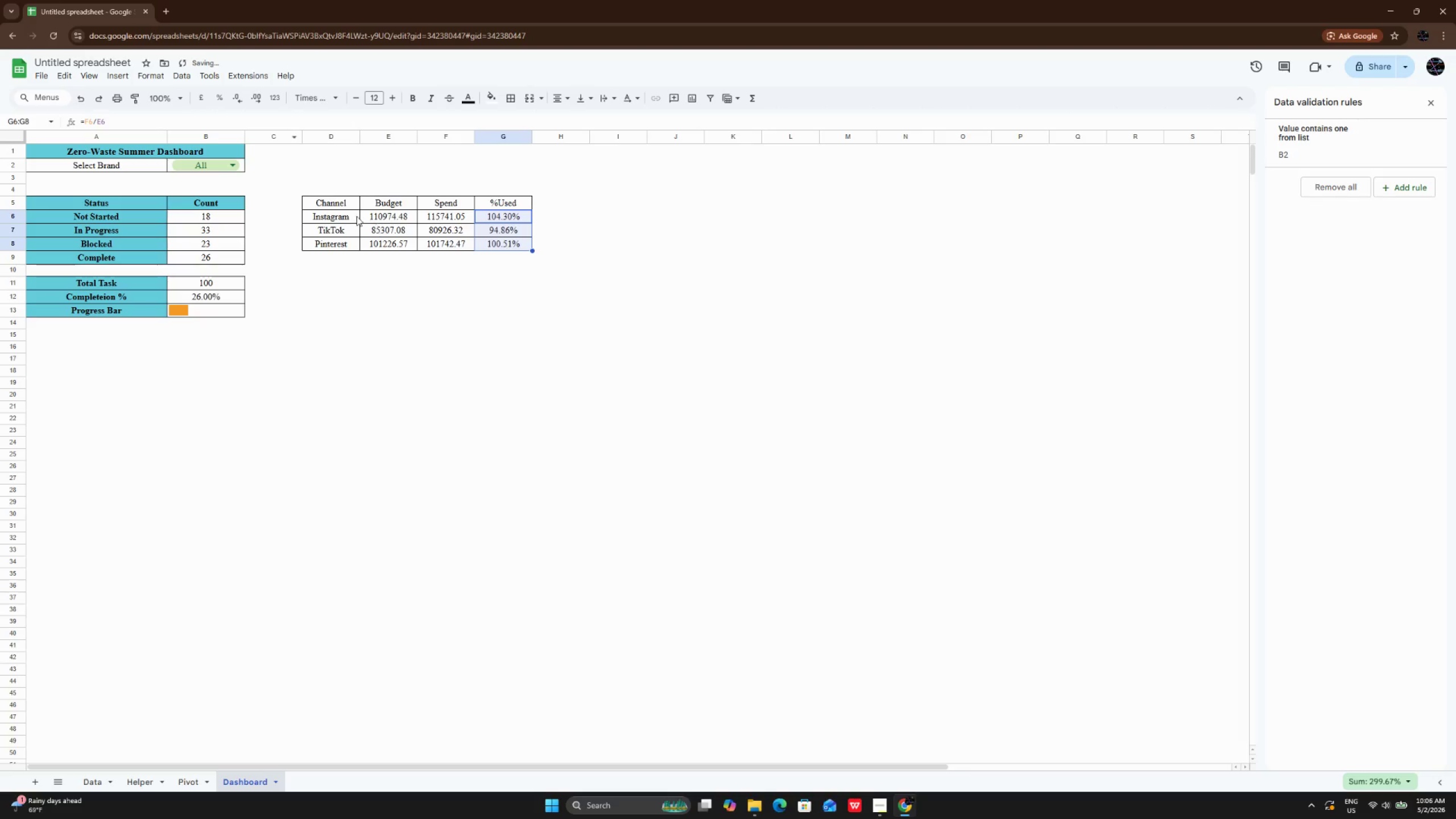 
left_click_drag(start_coordinate=[346, 206], to_coordinate=[496, 204])
 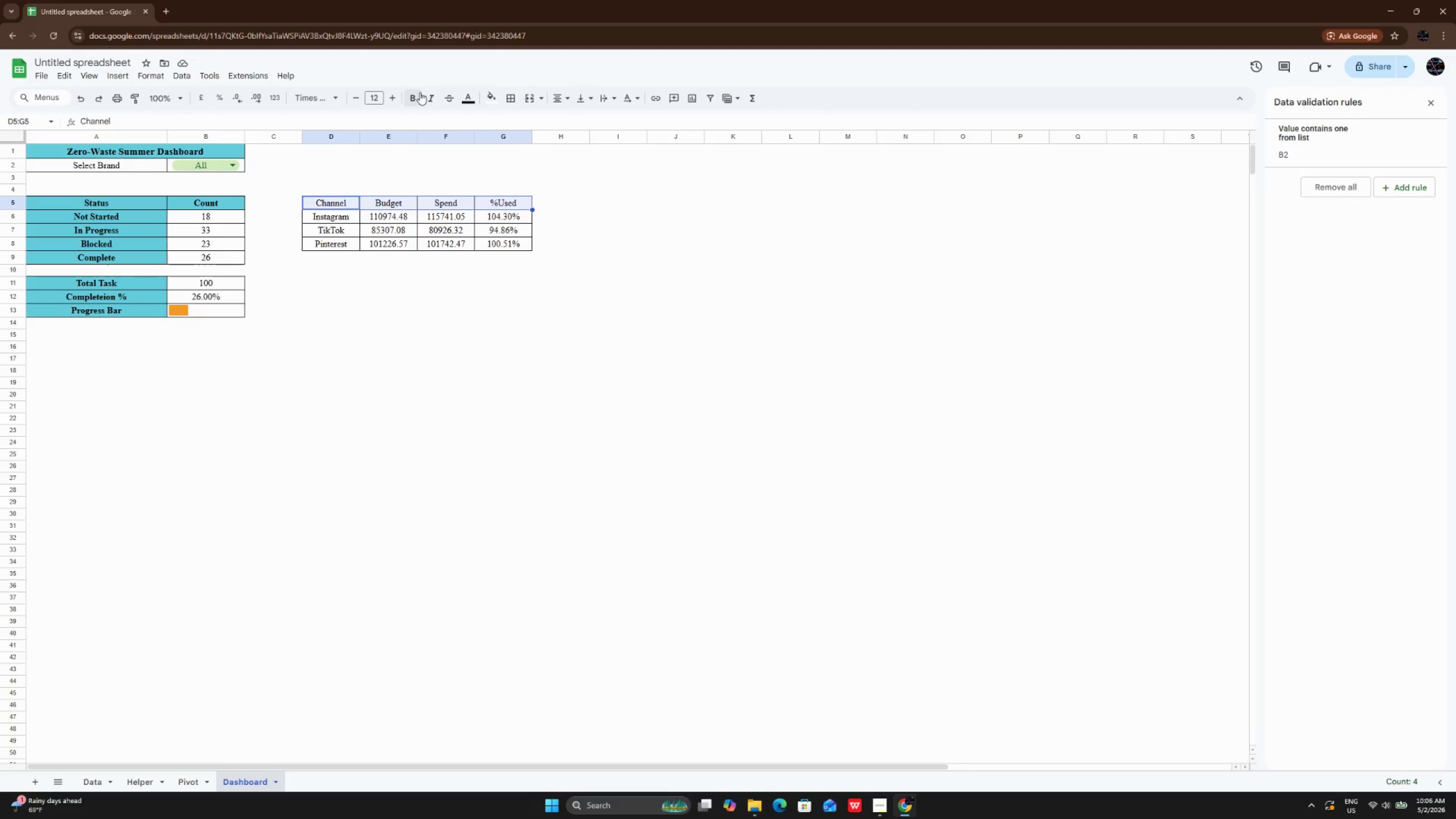 
left_click([414, 92])
 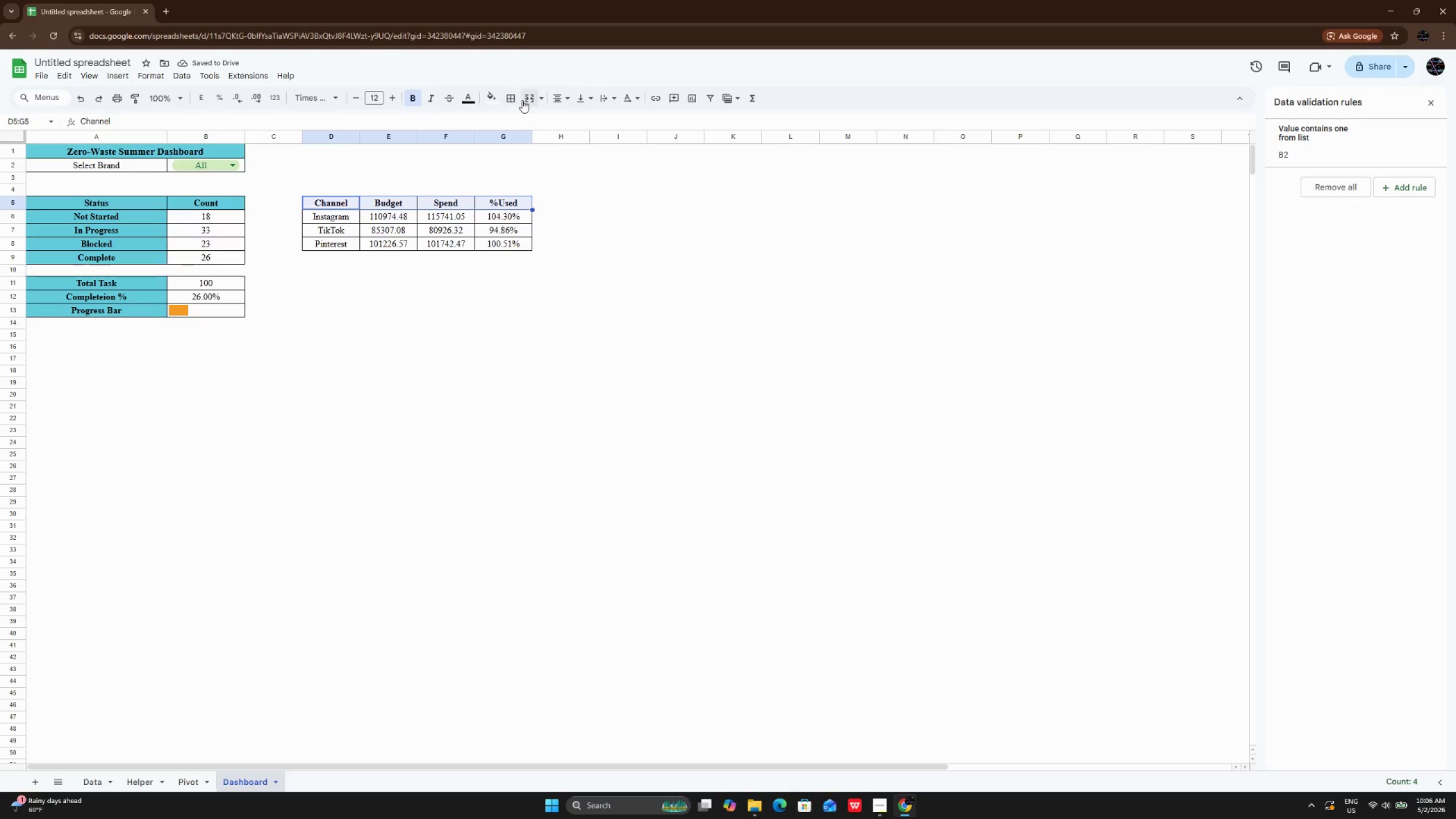 
left_click([491, 97])
 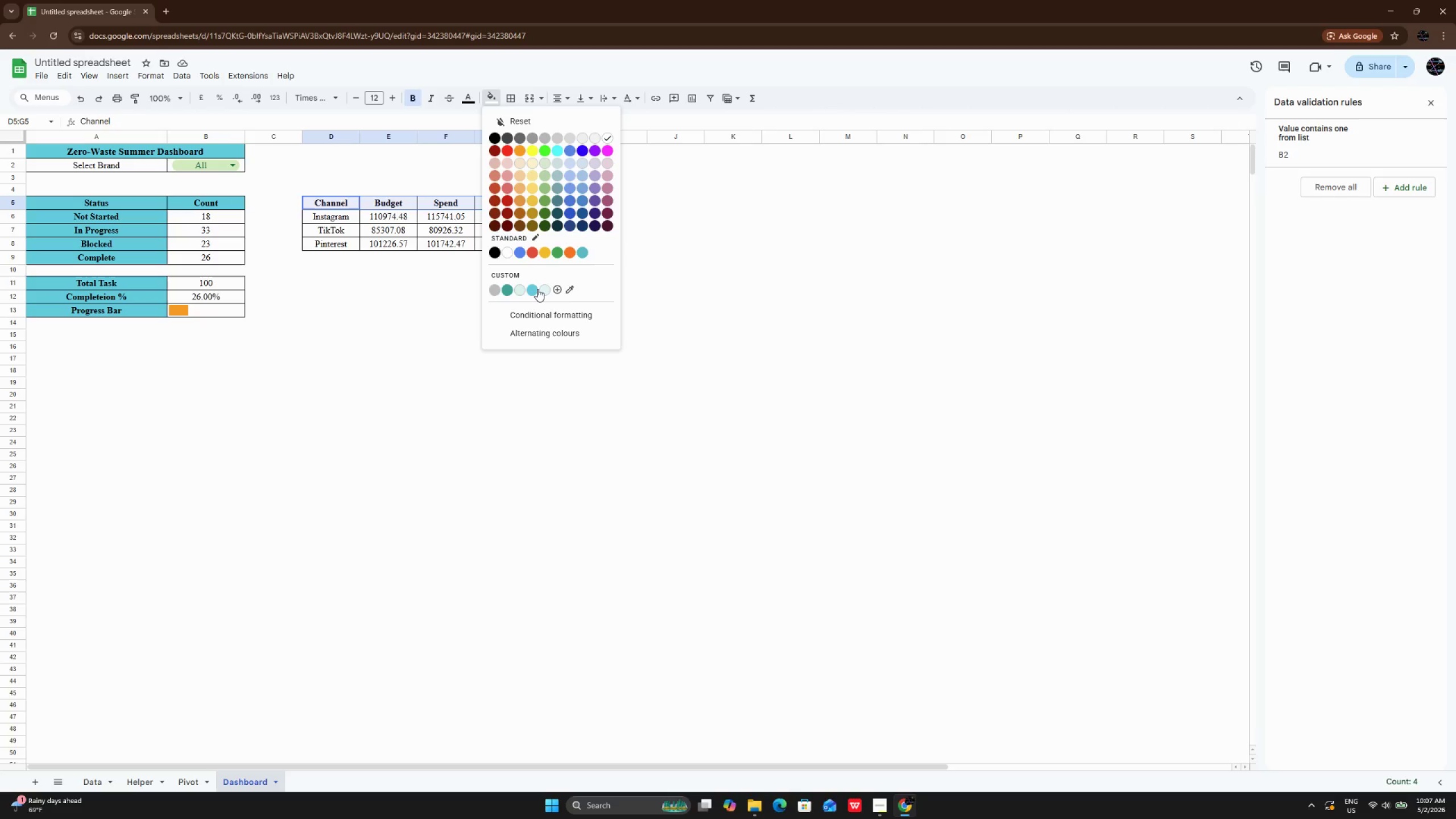 
left_click([537, 289])
 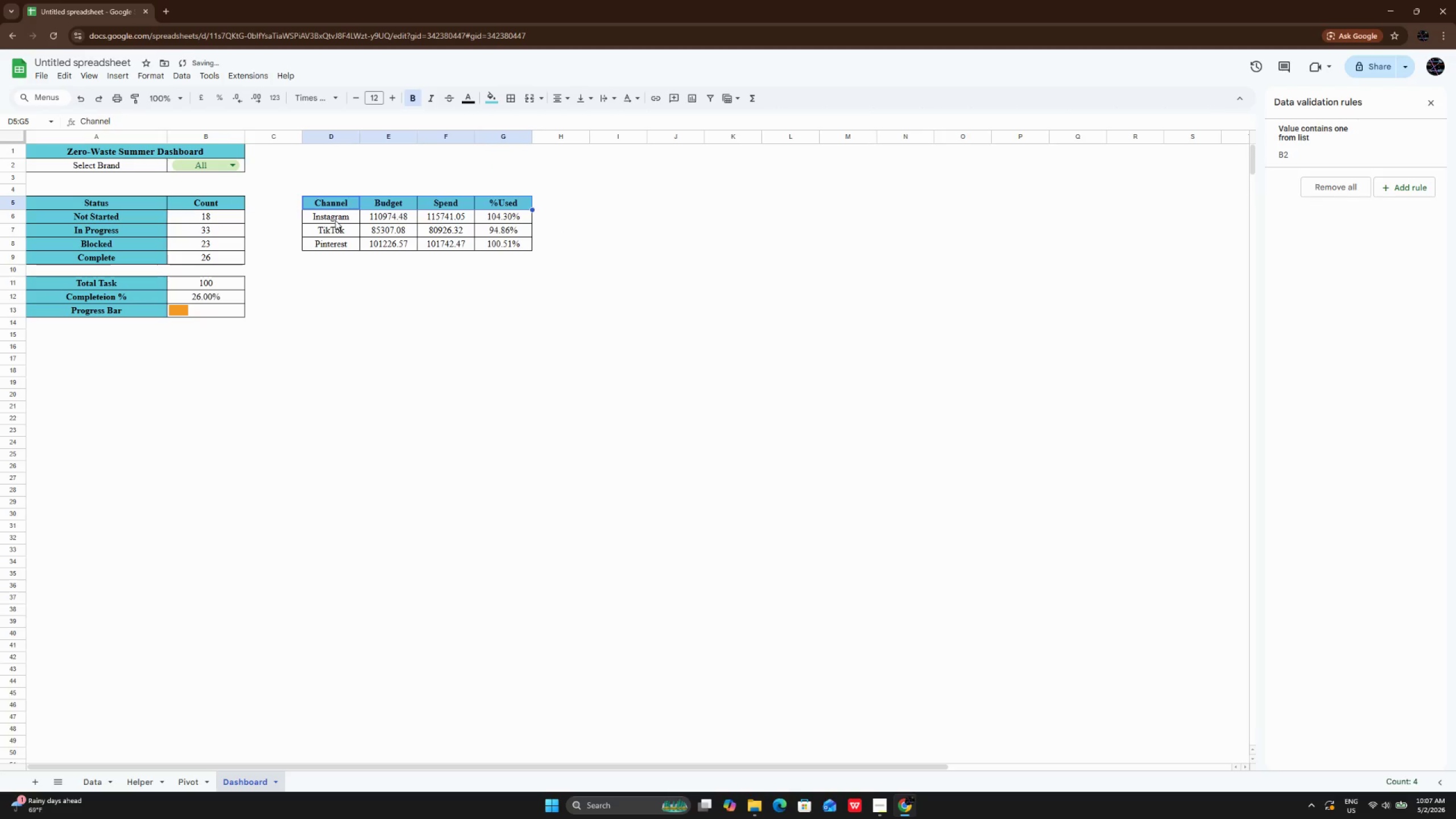 
left_click_drag(start_coordinate=[335, 220], to_coordinate=[336, 254])
 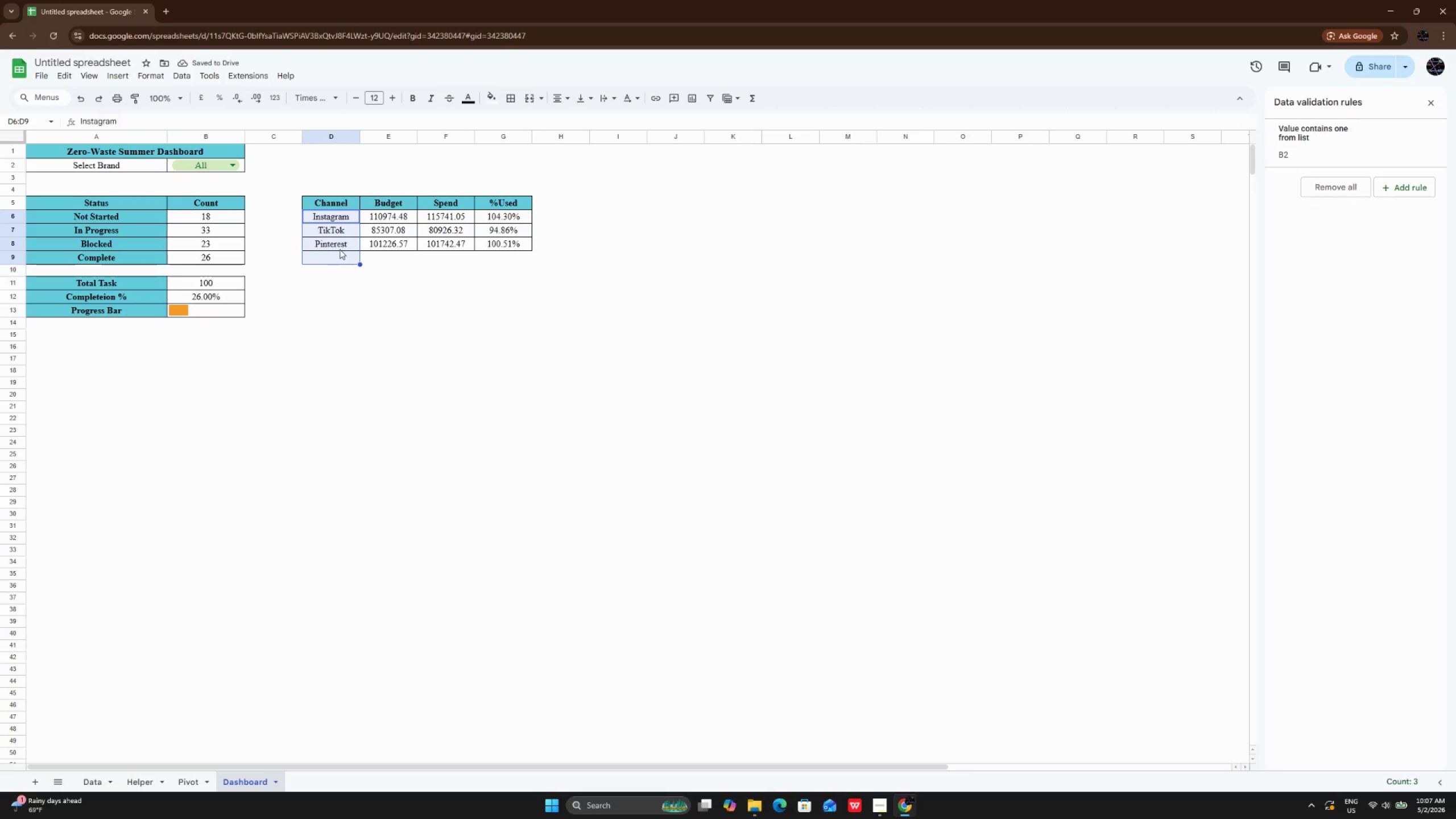 
left_click([340, 250])
 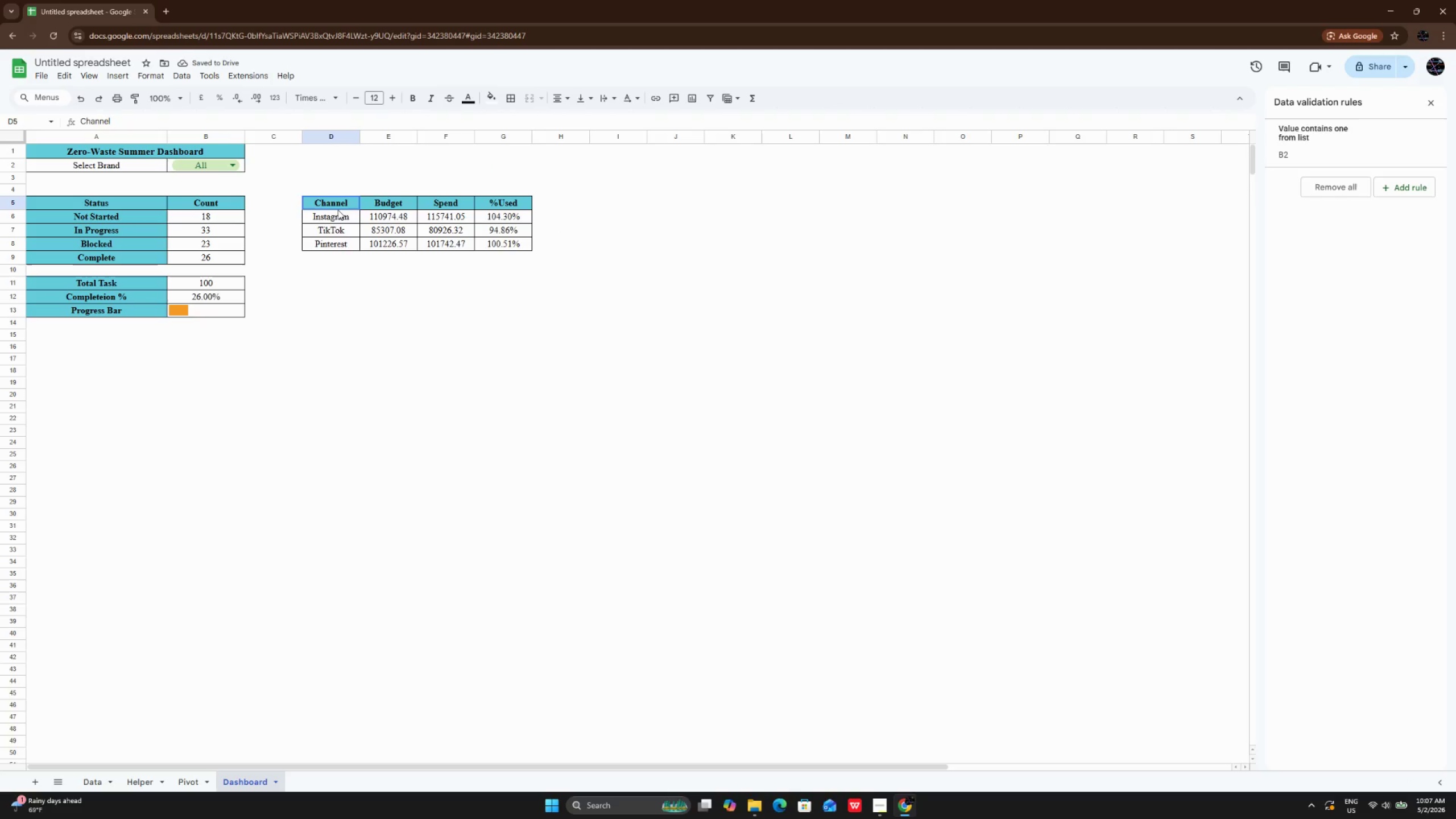 
left_click_drag(start_coordinate=[338, 210], to_coordinate=[341, 248])
 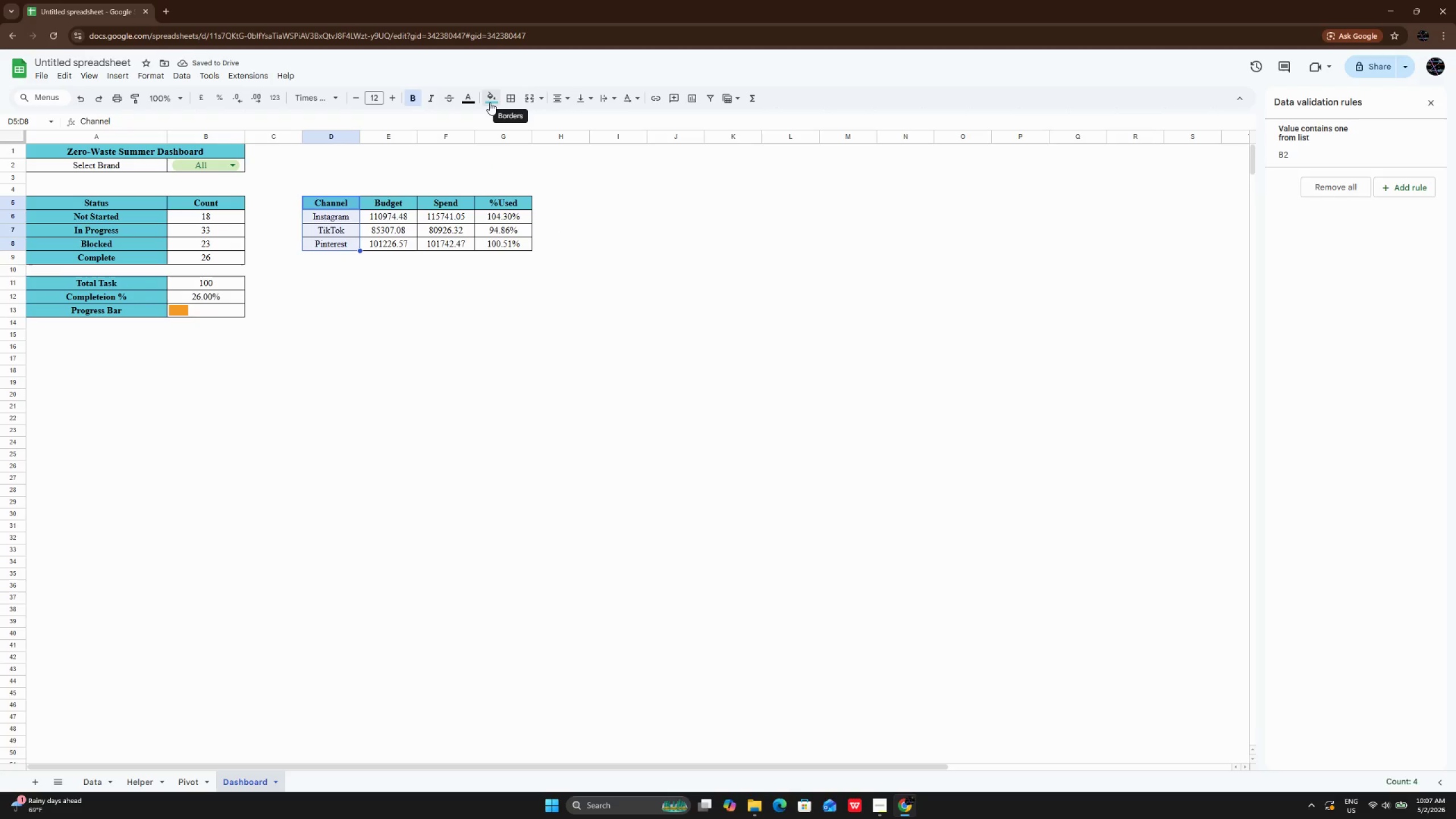 
left_click([487, 102])
 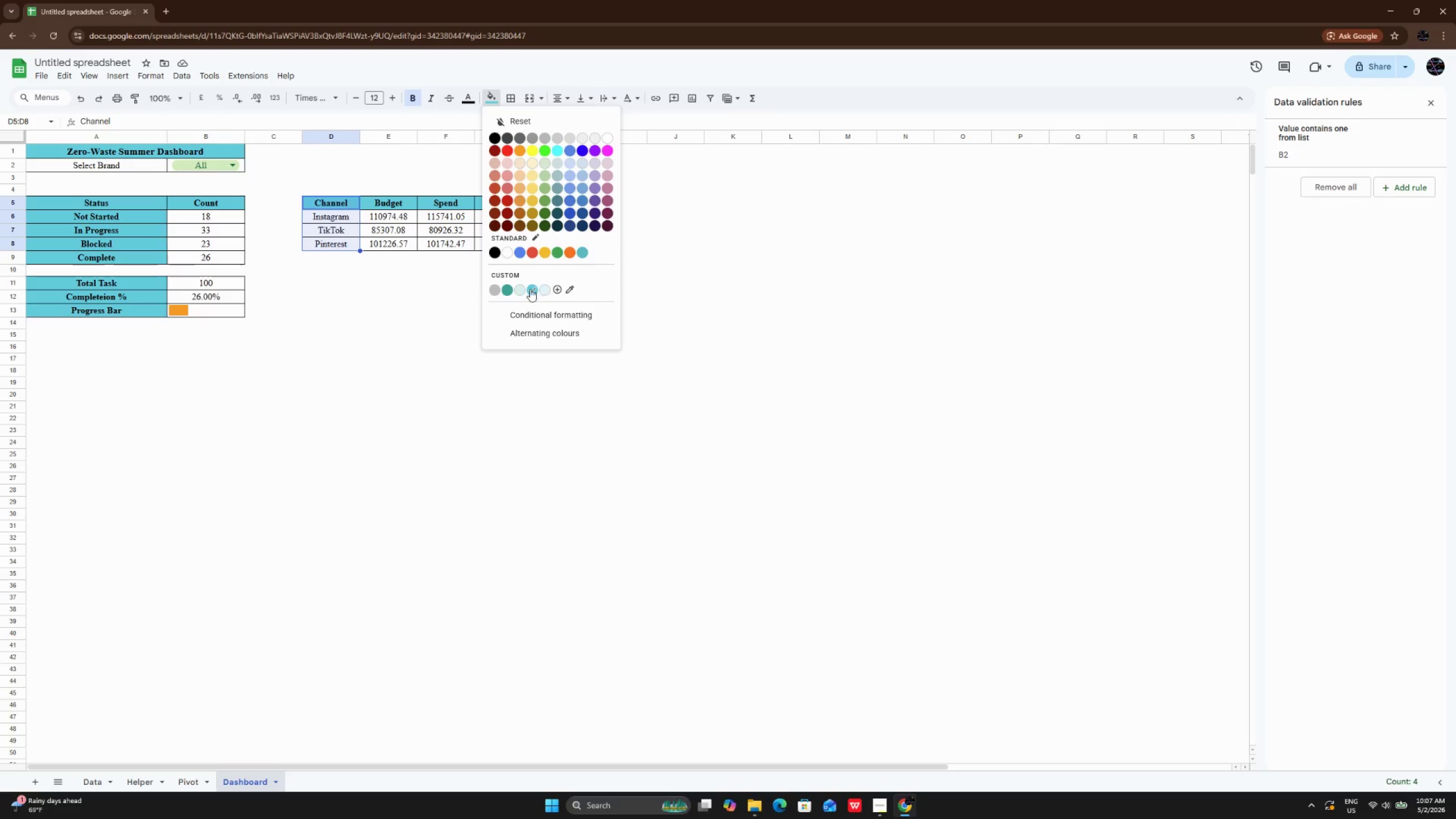 
left_click([528, 288])
 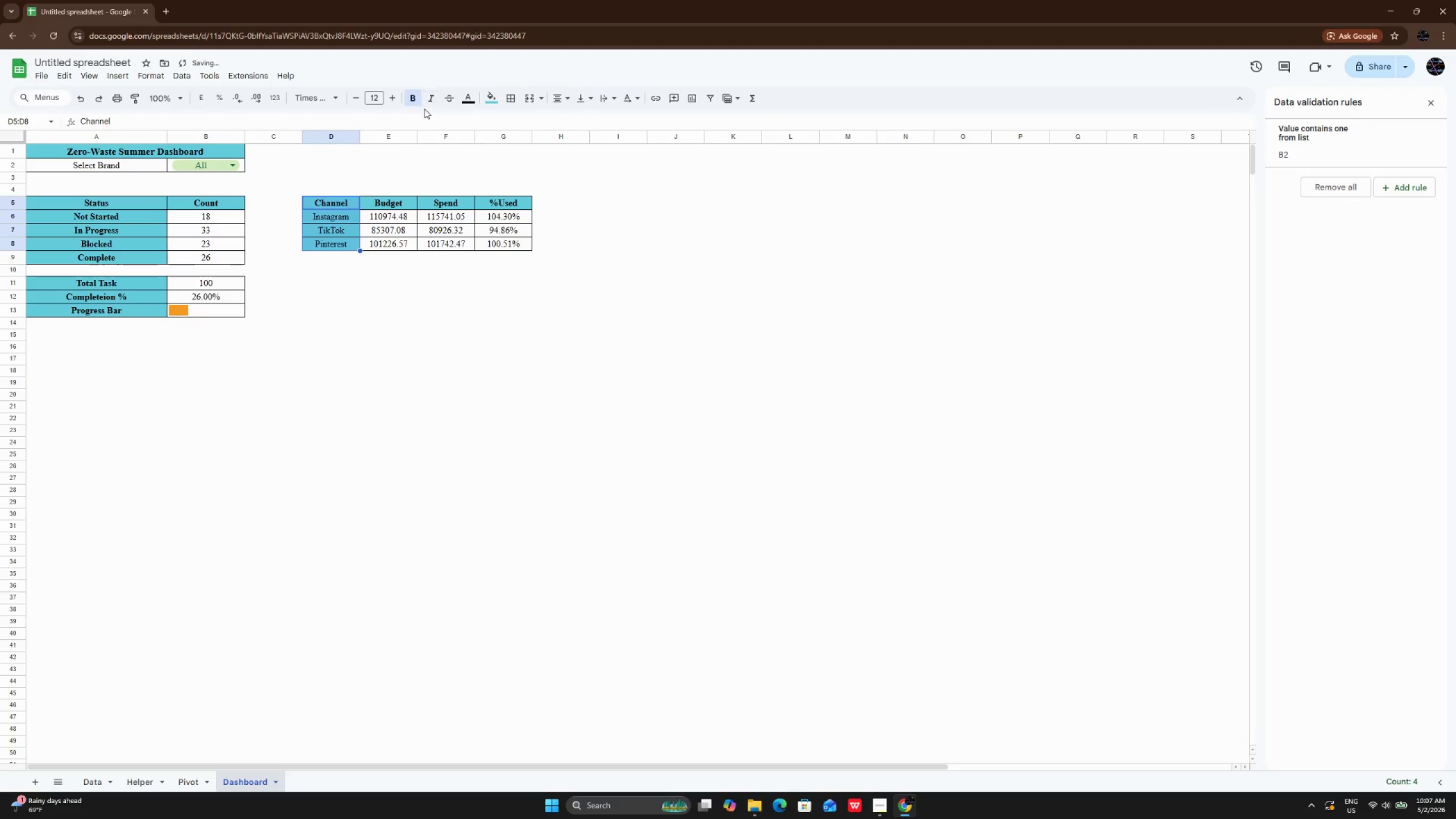 
left_click([412, 96])
 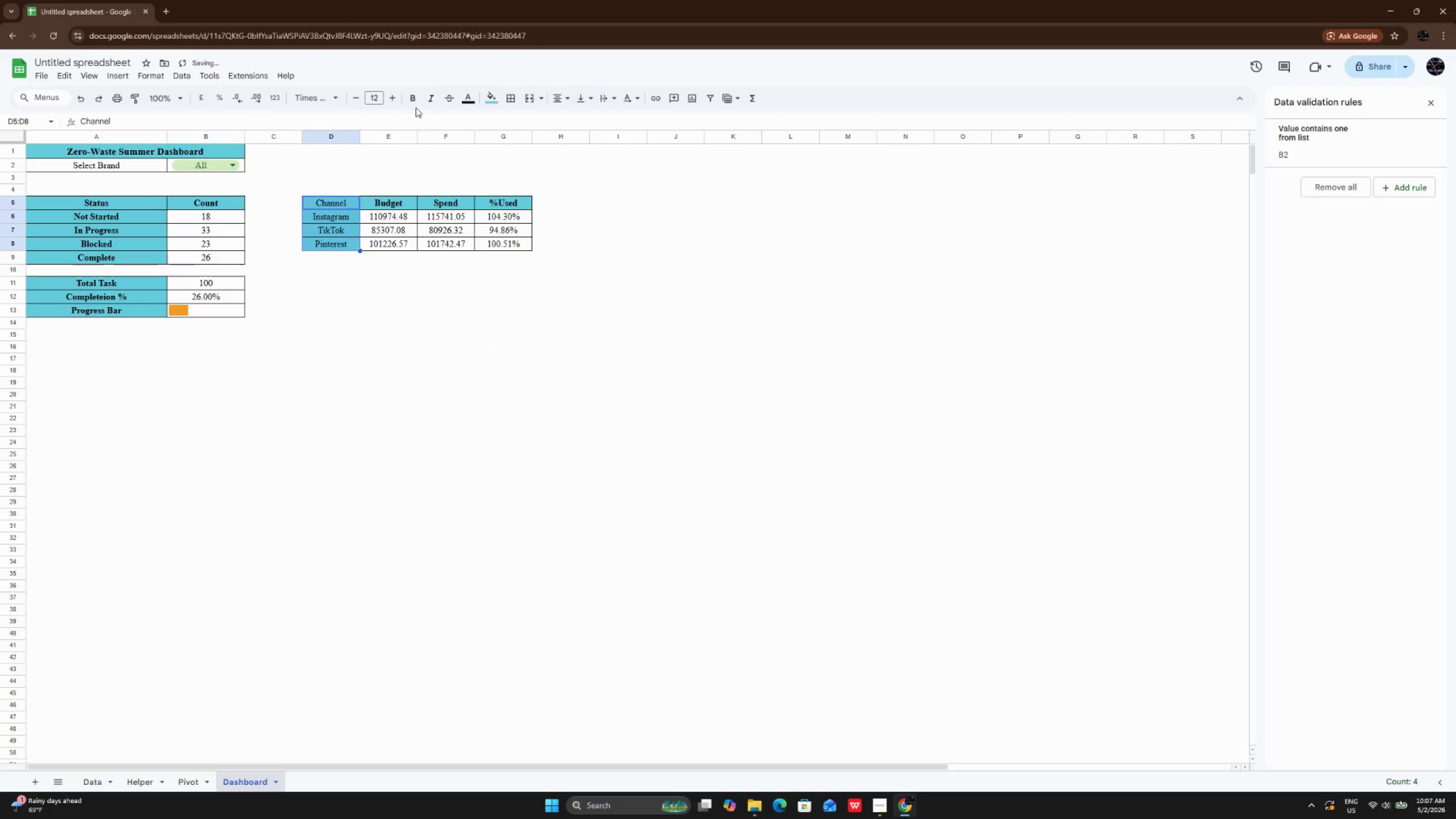 
left_click([416, 103])
 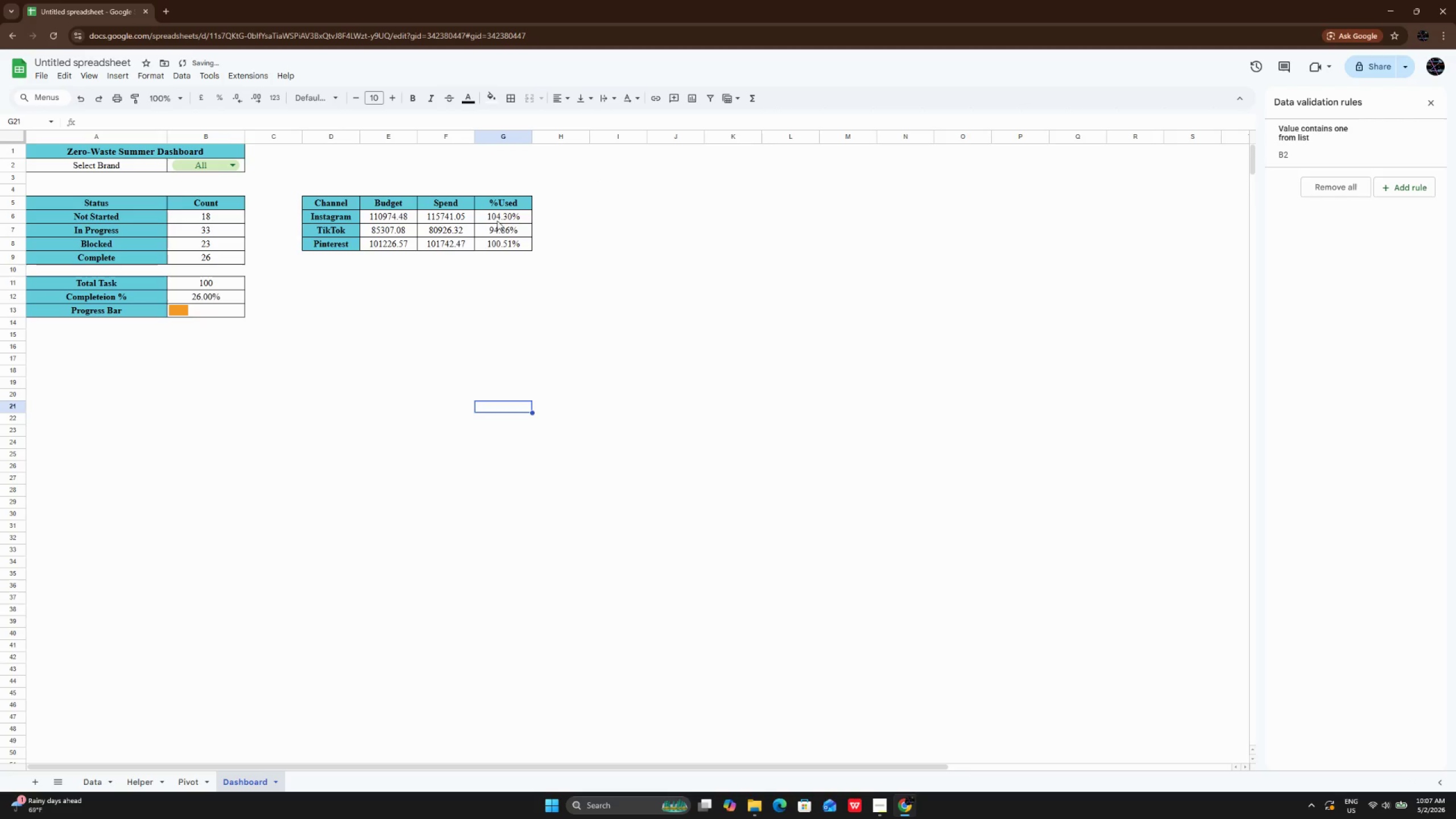 
left_click_drag(start_coordinate=[499, 218], to_coordinate=[503, 250])
 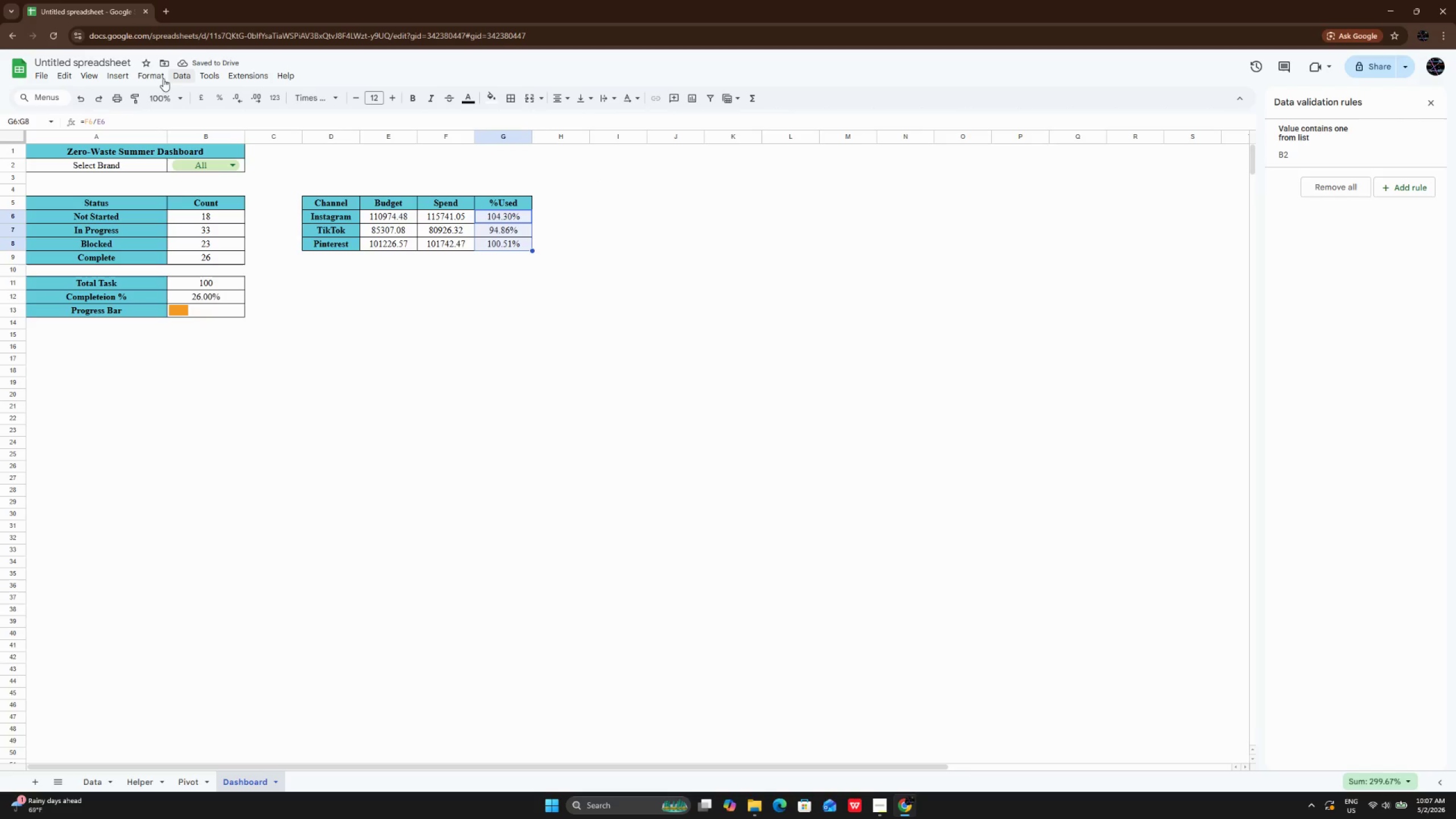 
left_click([149, 74])
 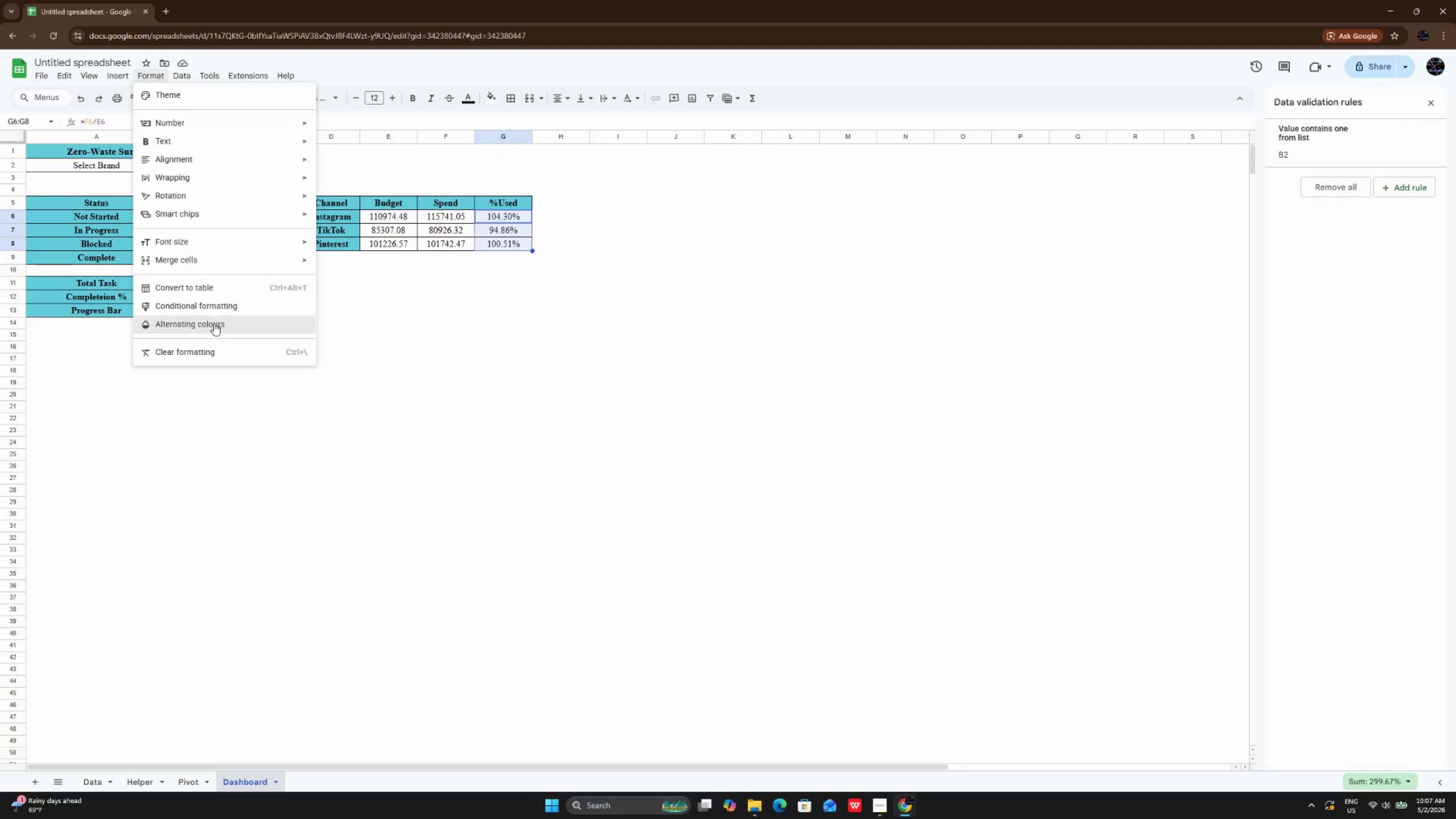 
left_click([214, 297])
 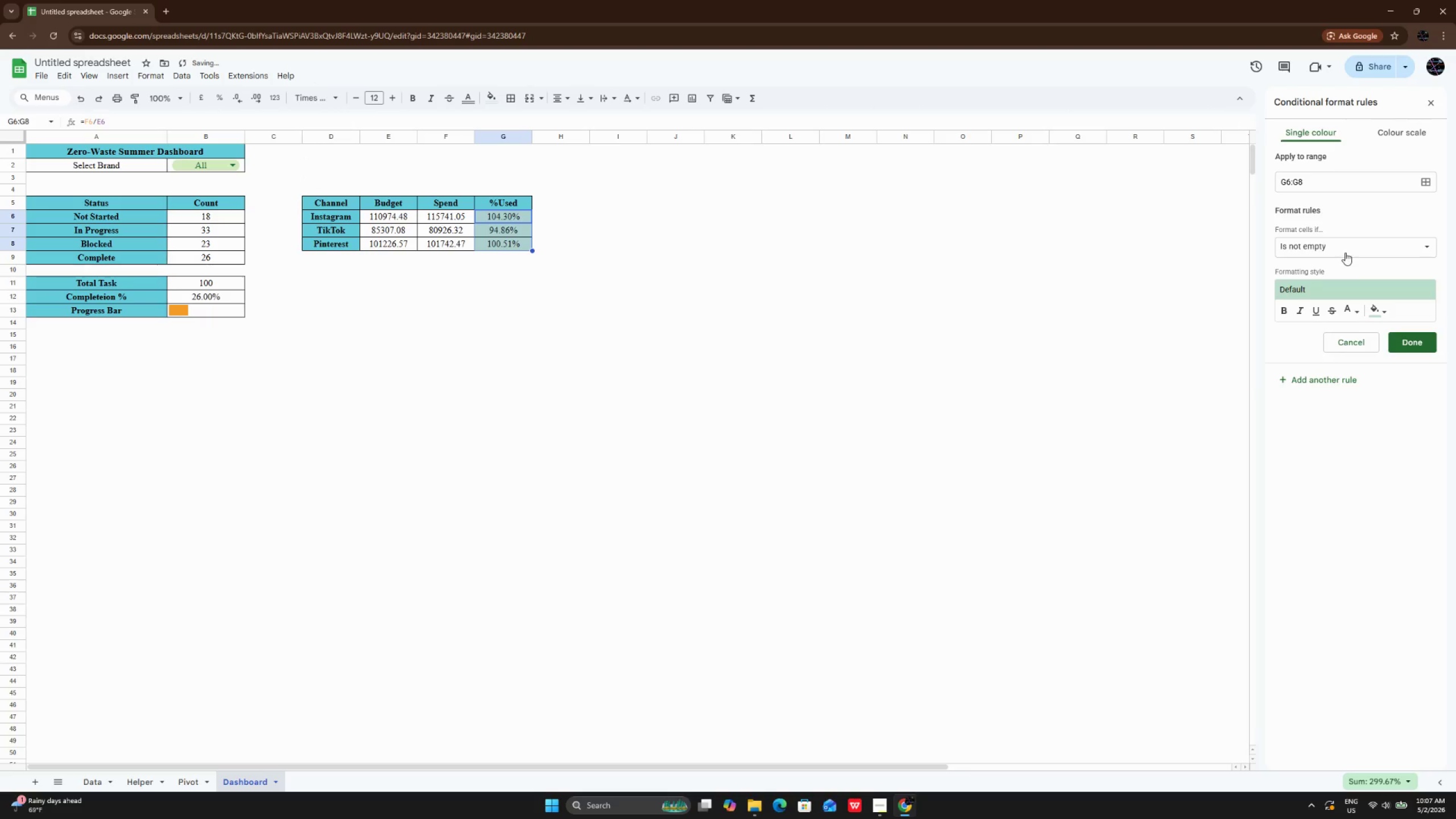 
left_click([1345, 251])
 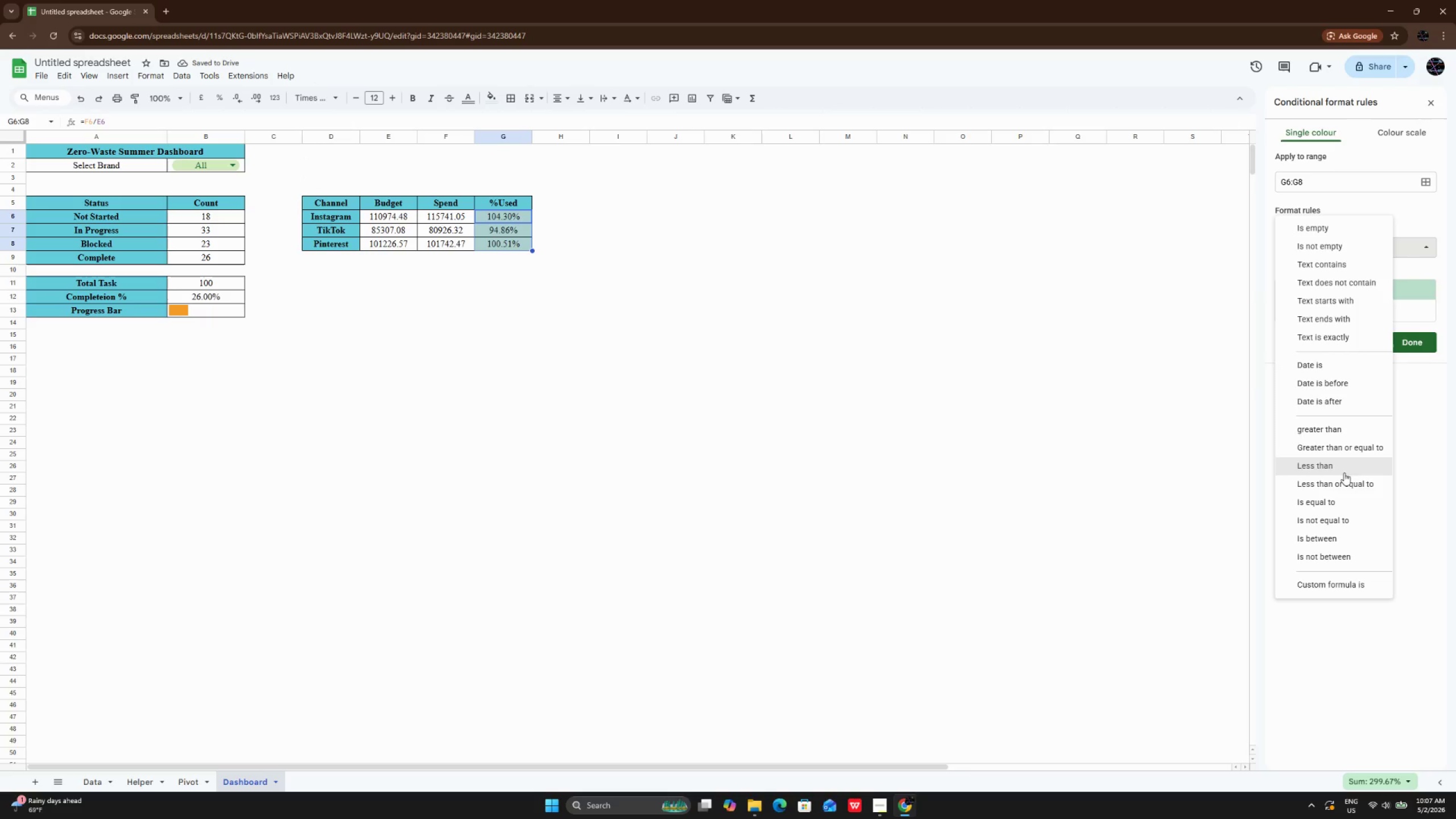 
left_click([1343, 473])
 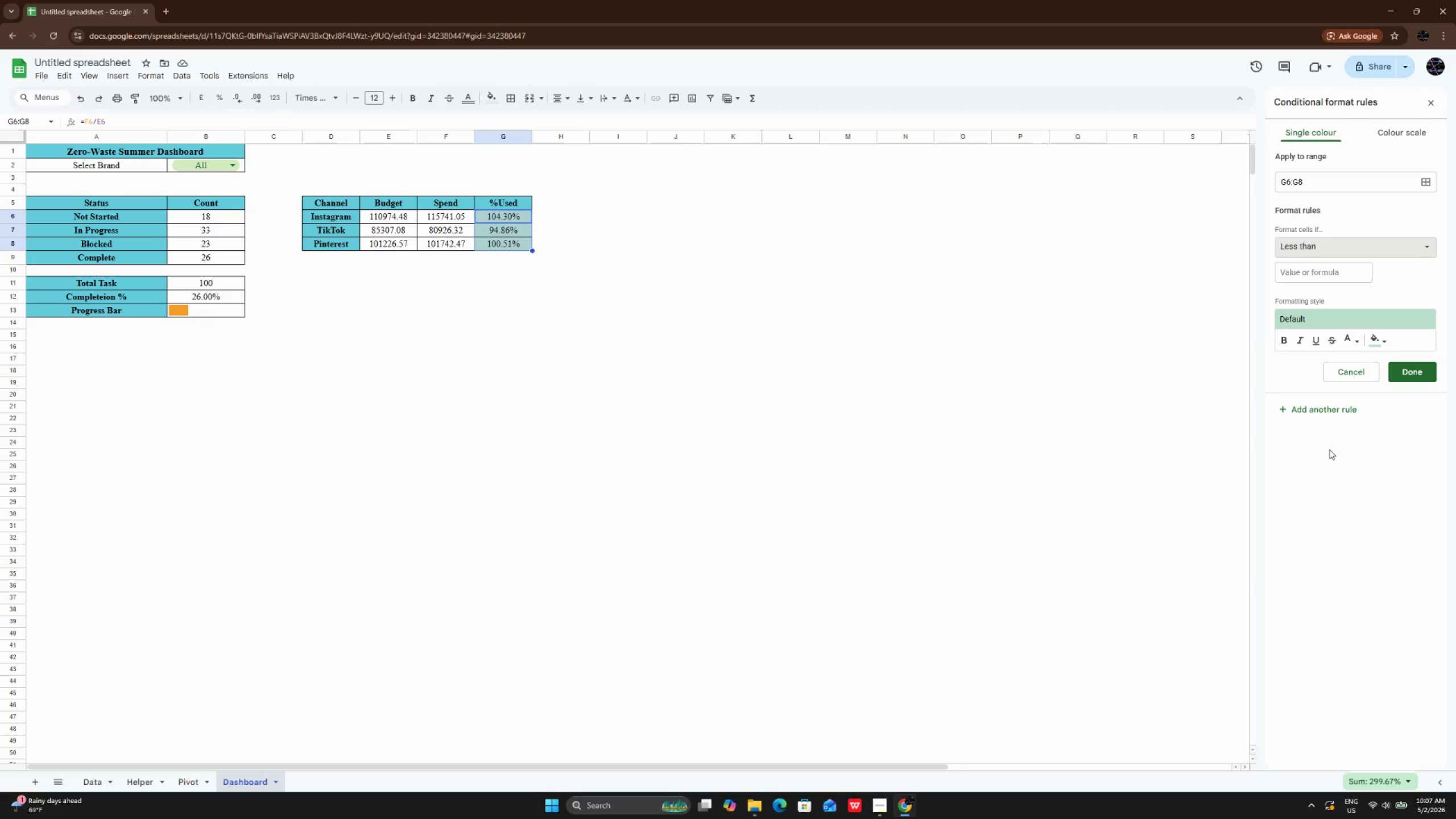 
wait(17.26)
 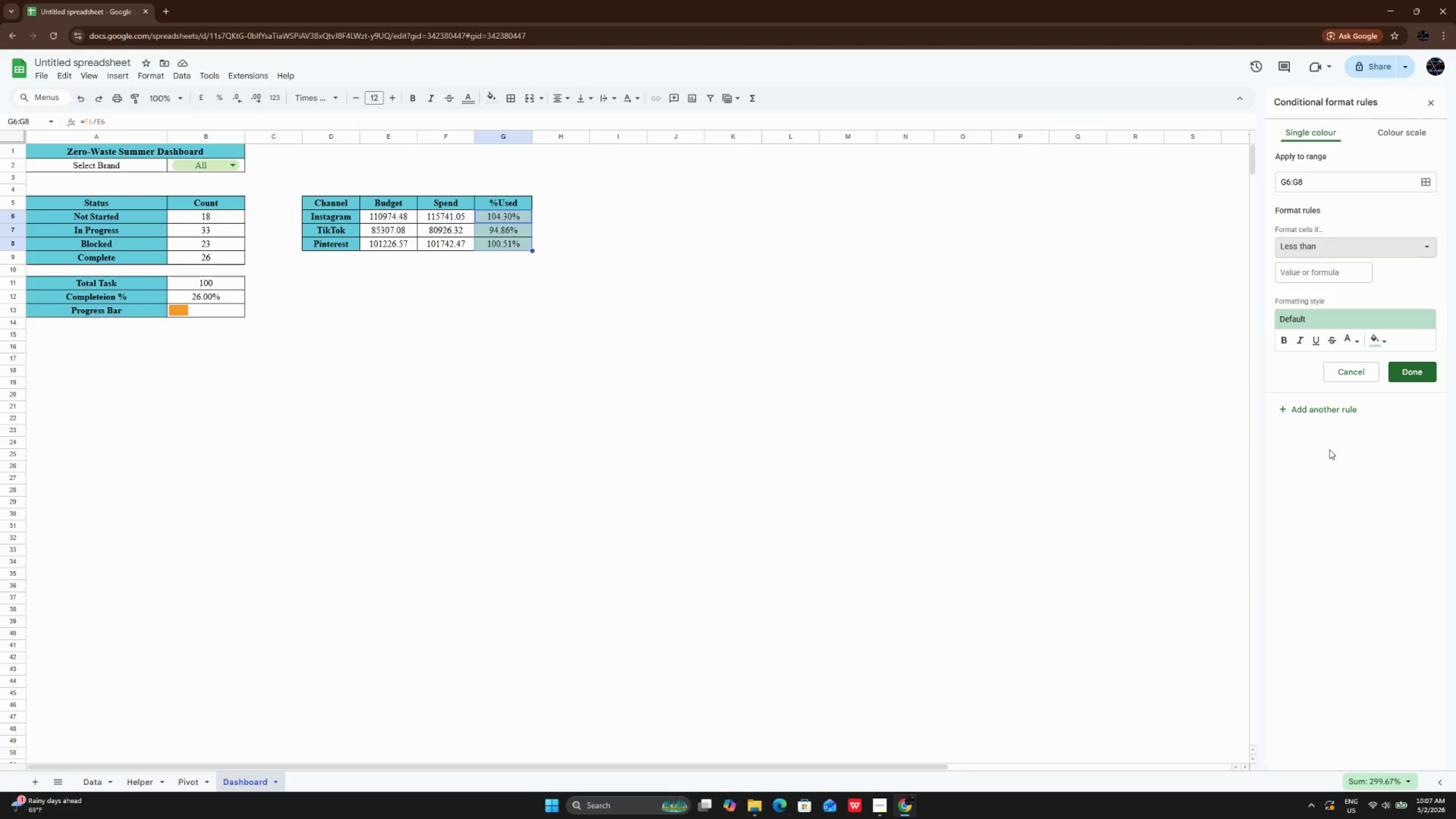 
left_click([1309, 279])
 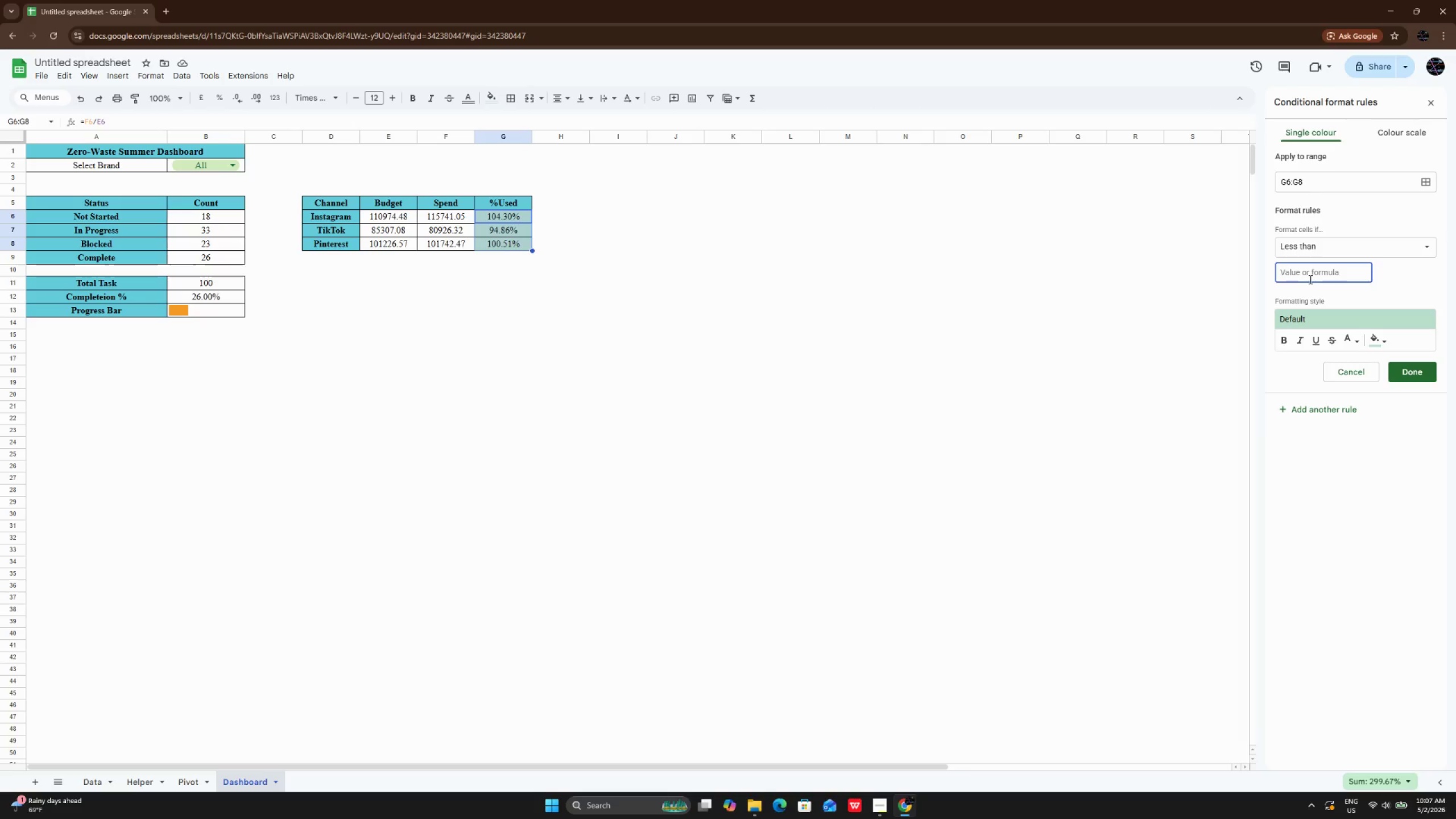 
key(Numpad9)
 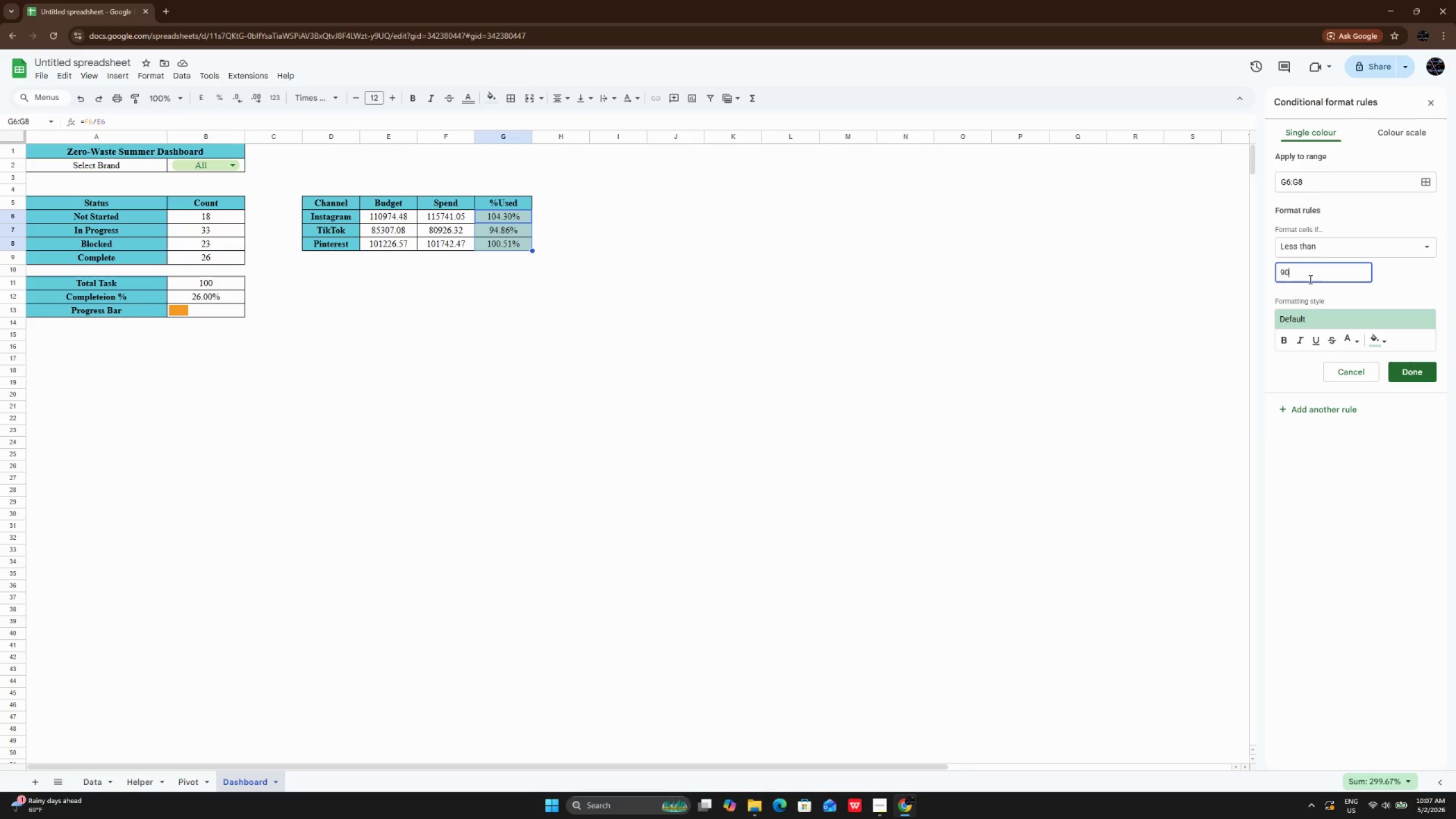 
key(Numpad0)
 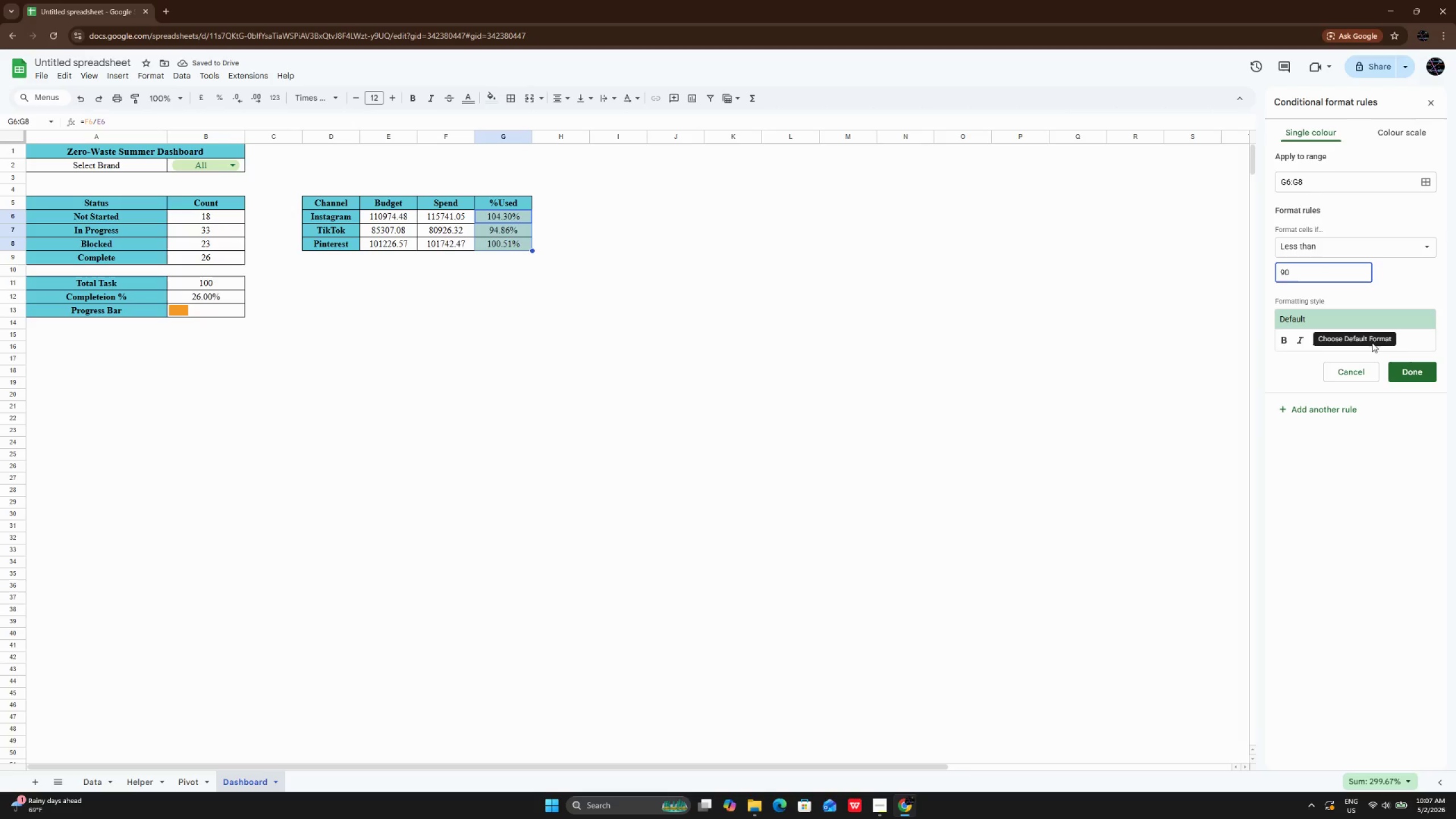 
double_click([1372, 344])
 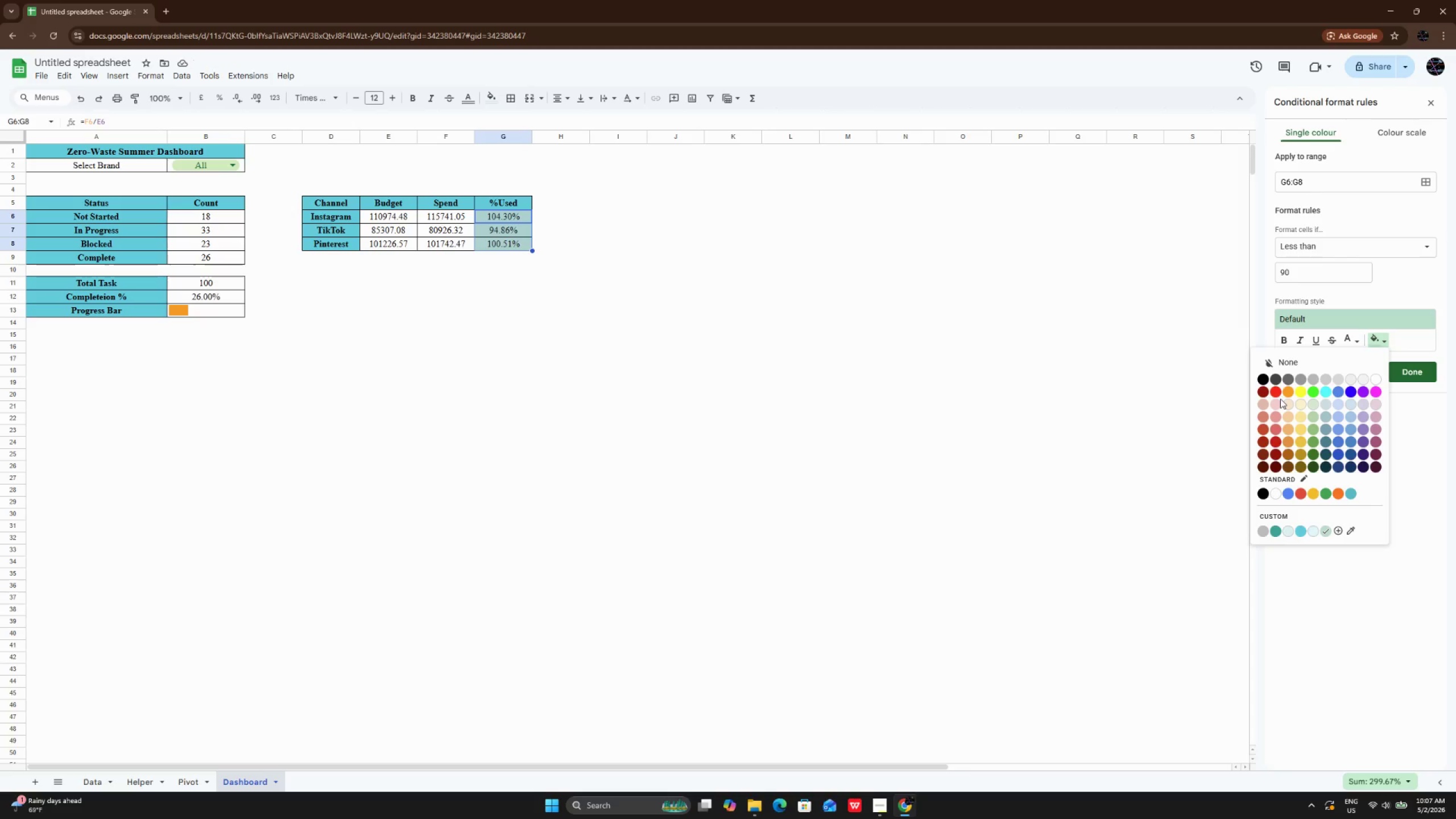 
left_click([1280, 395])
 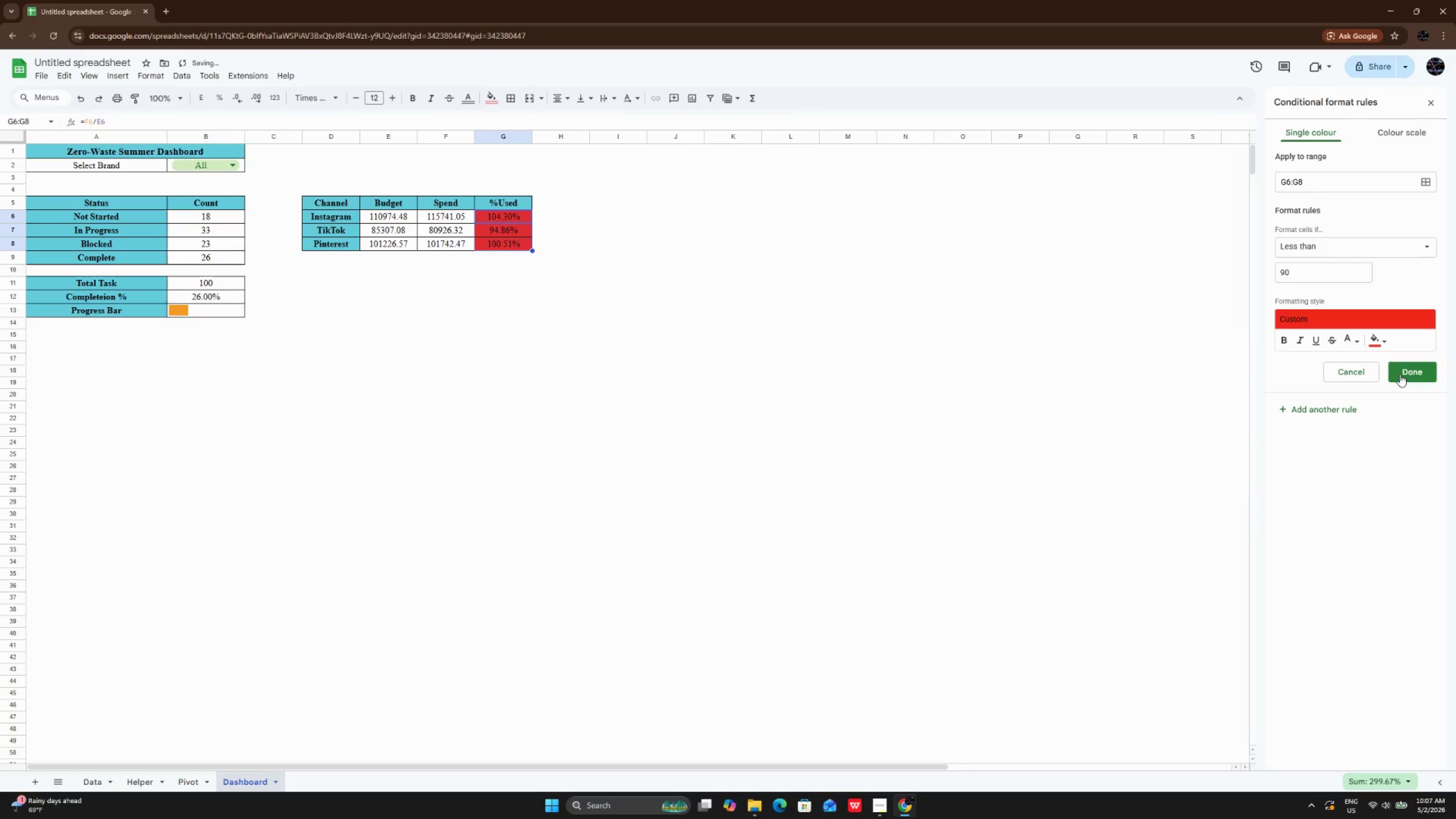 
left_click([1400, 374])
 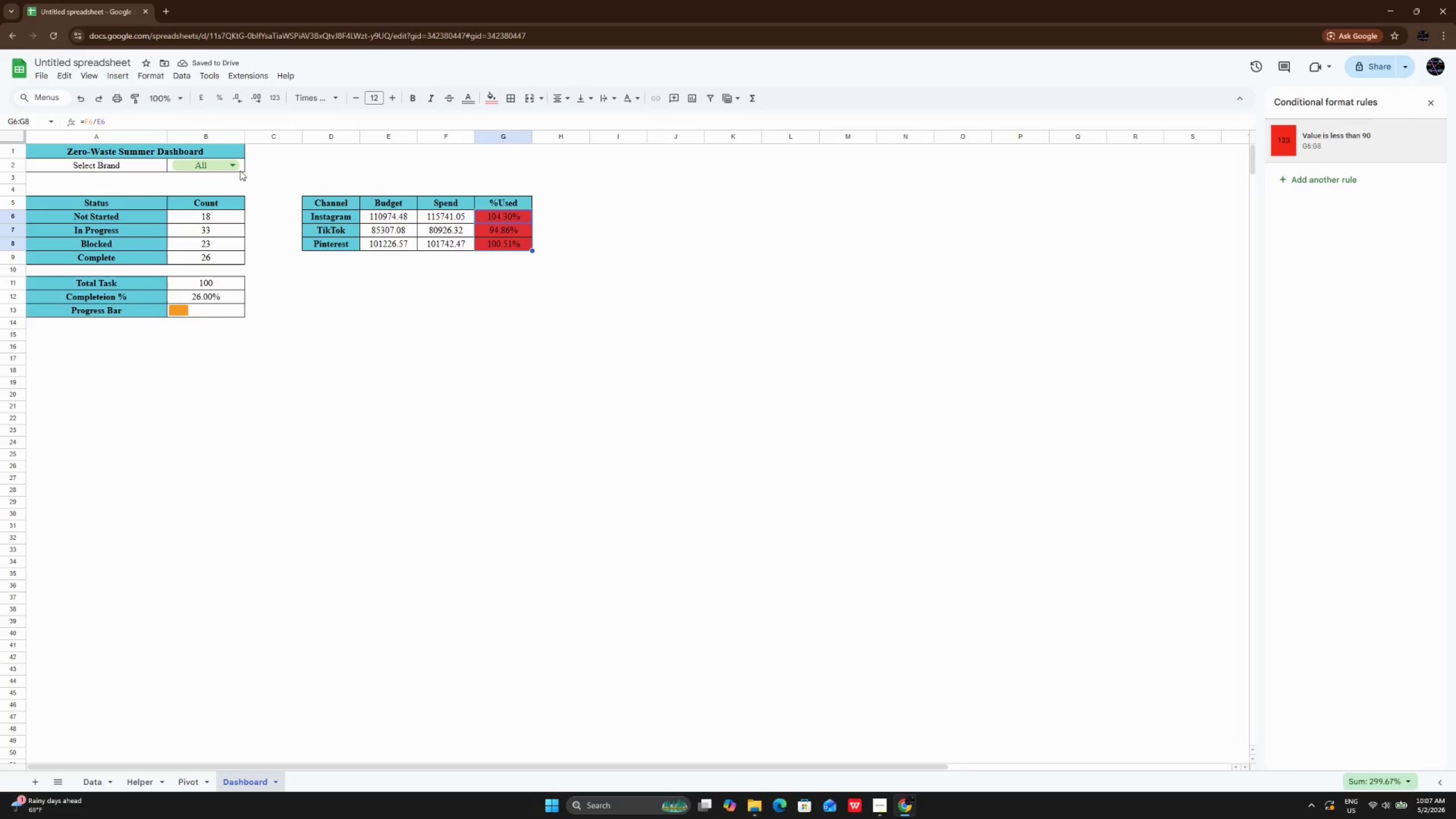 
left_click([236, 169])
 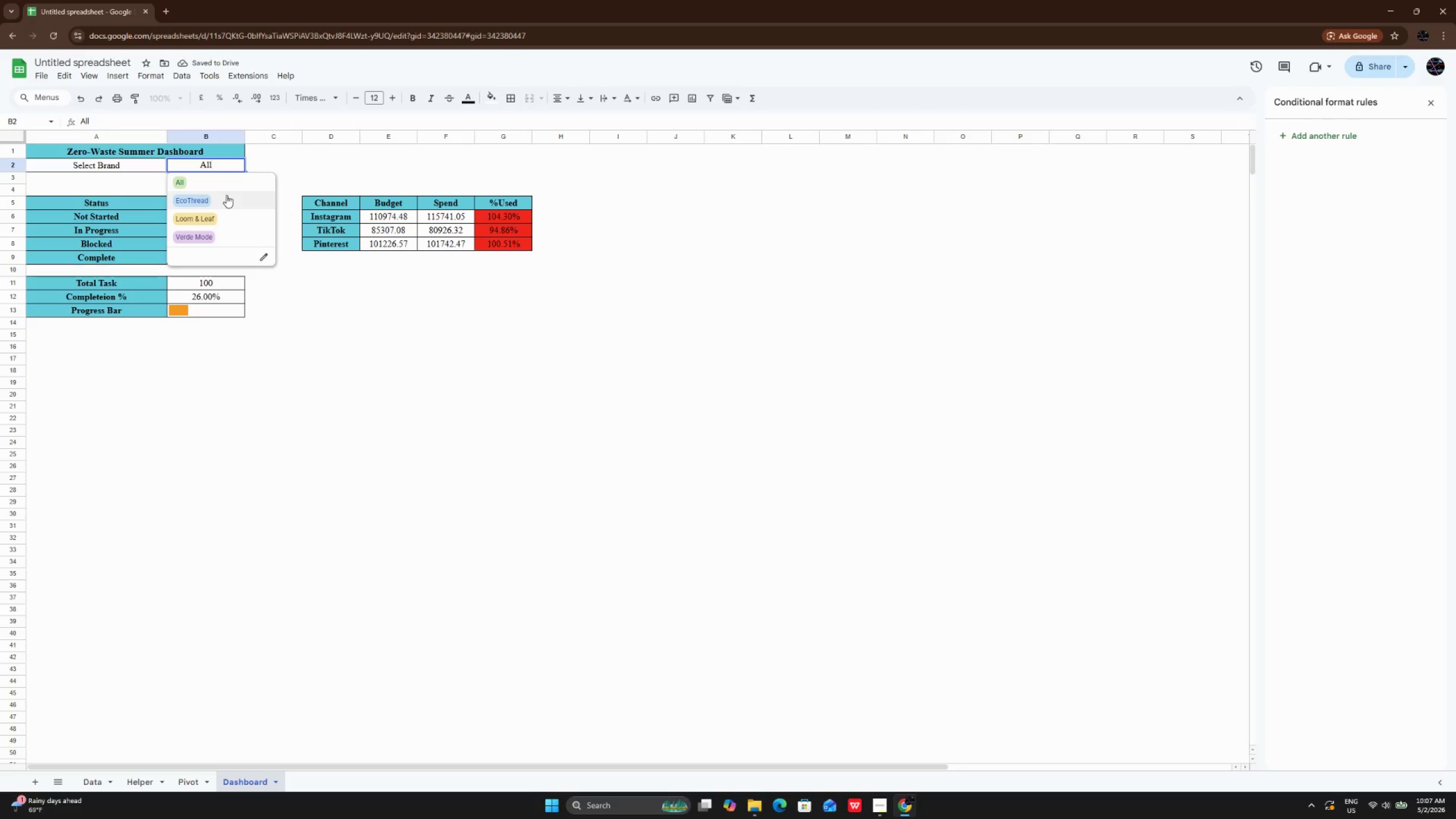 
left_click([226, 195])
 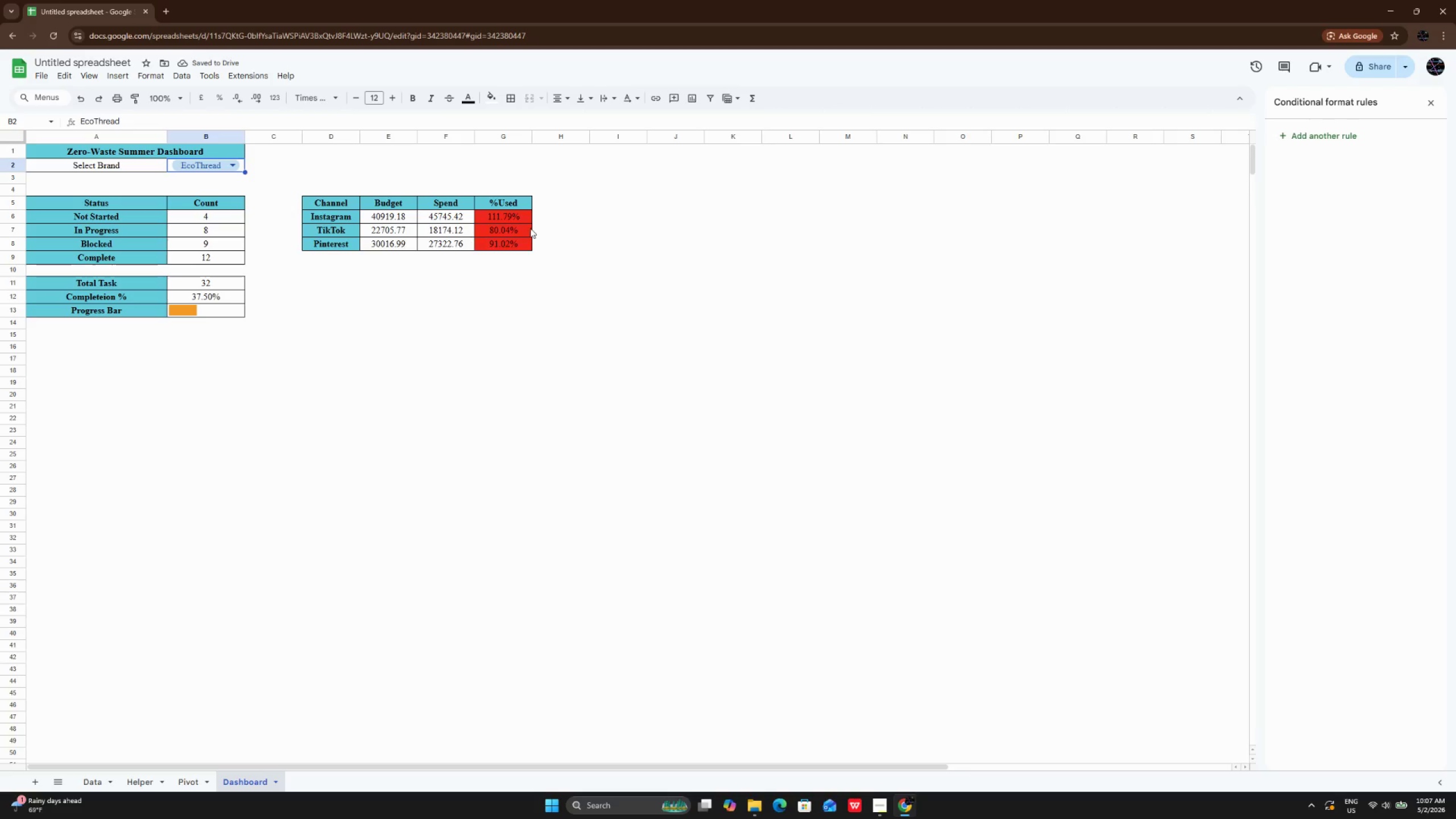 
left_click_drag(start_coordinate=[524, 217], to_coordinate=[524, 244])
 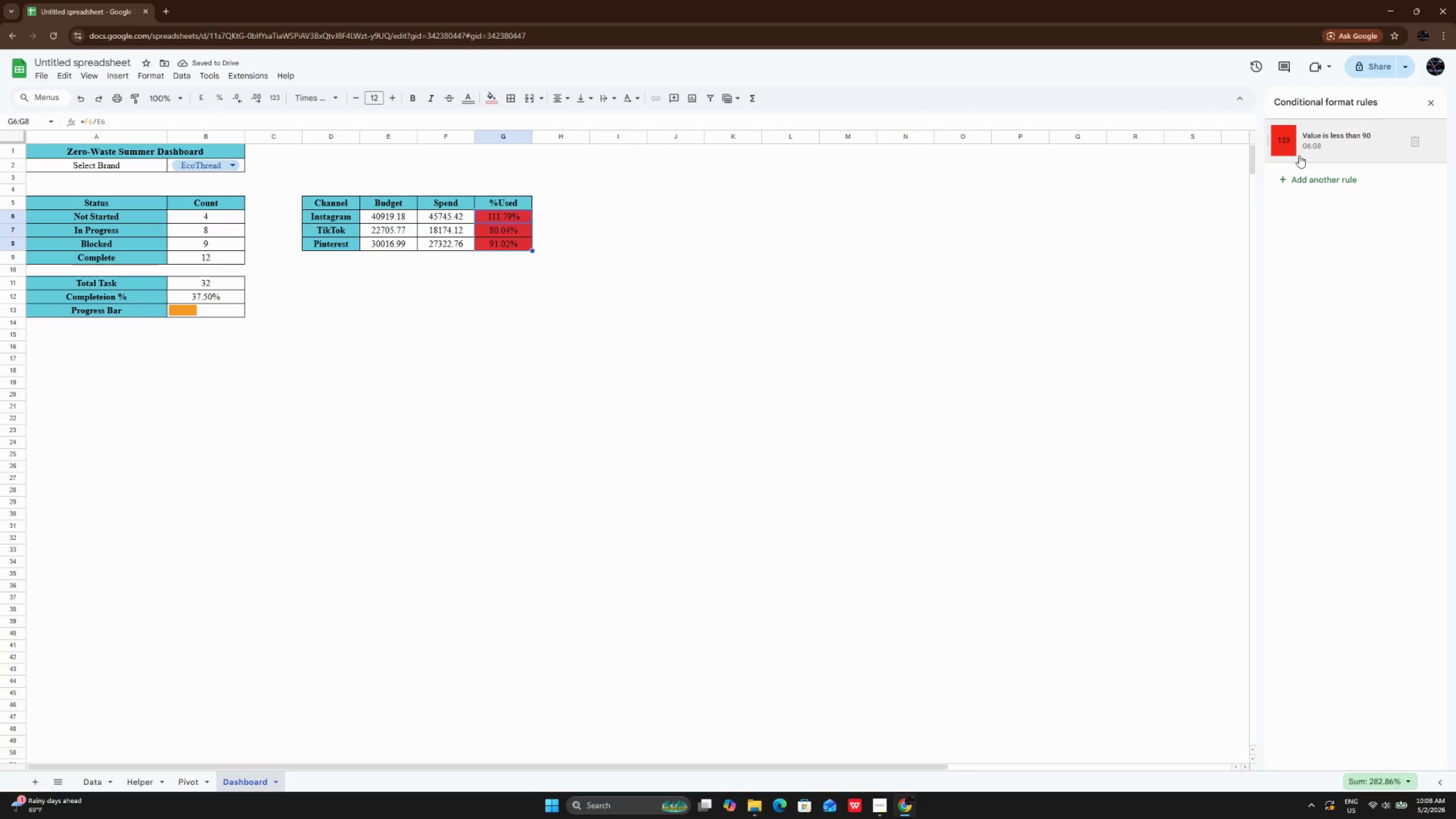 
left_click([1304, 153])
 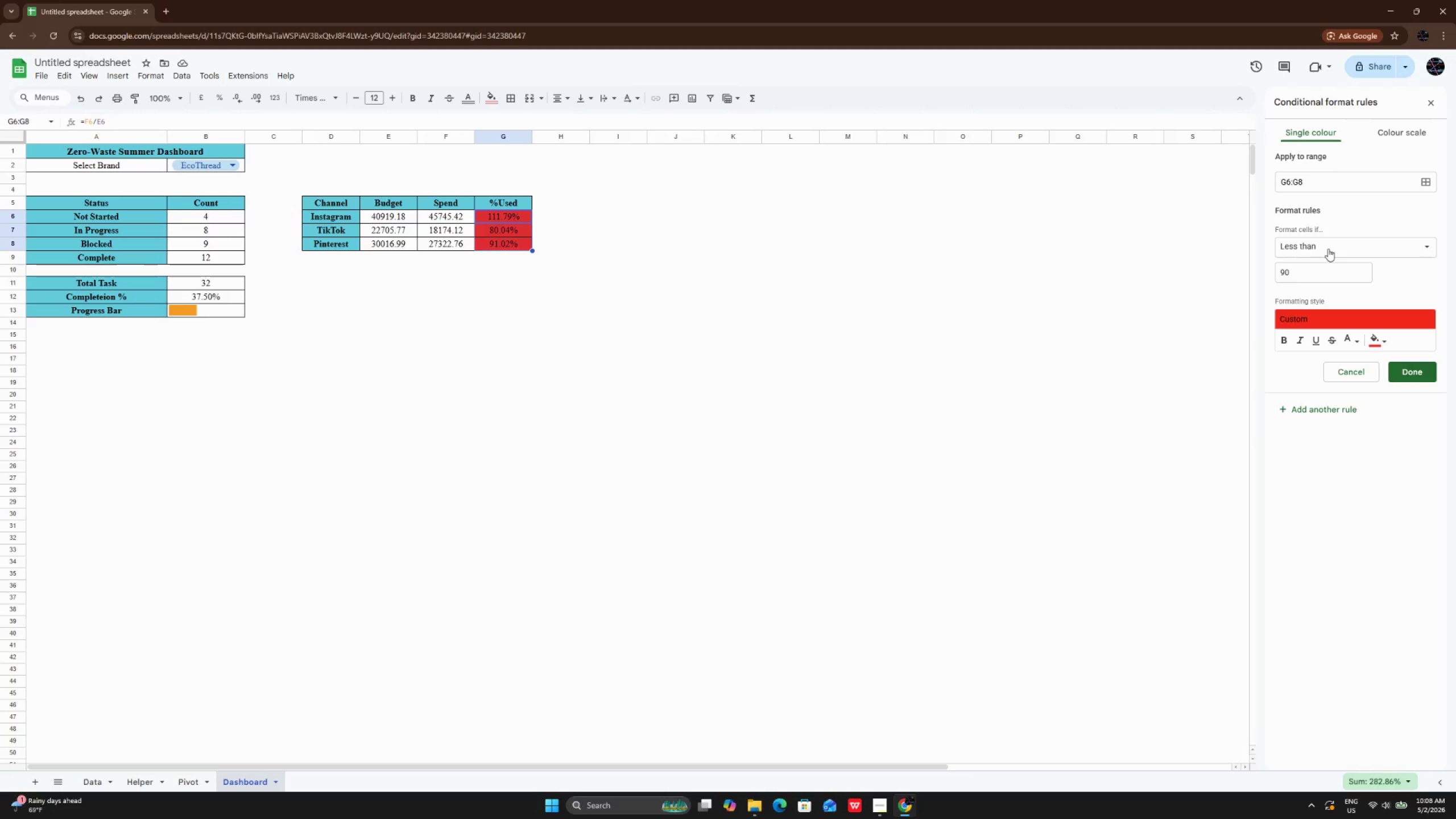 
wait(5.52)
 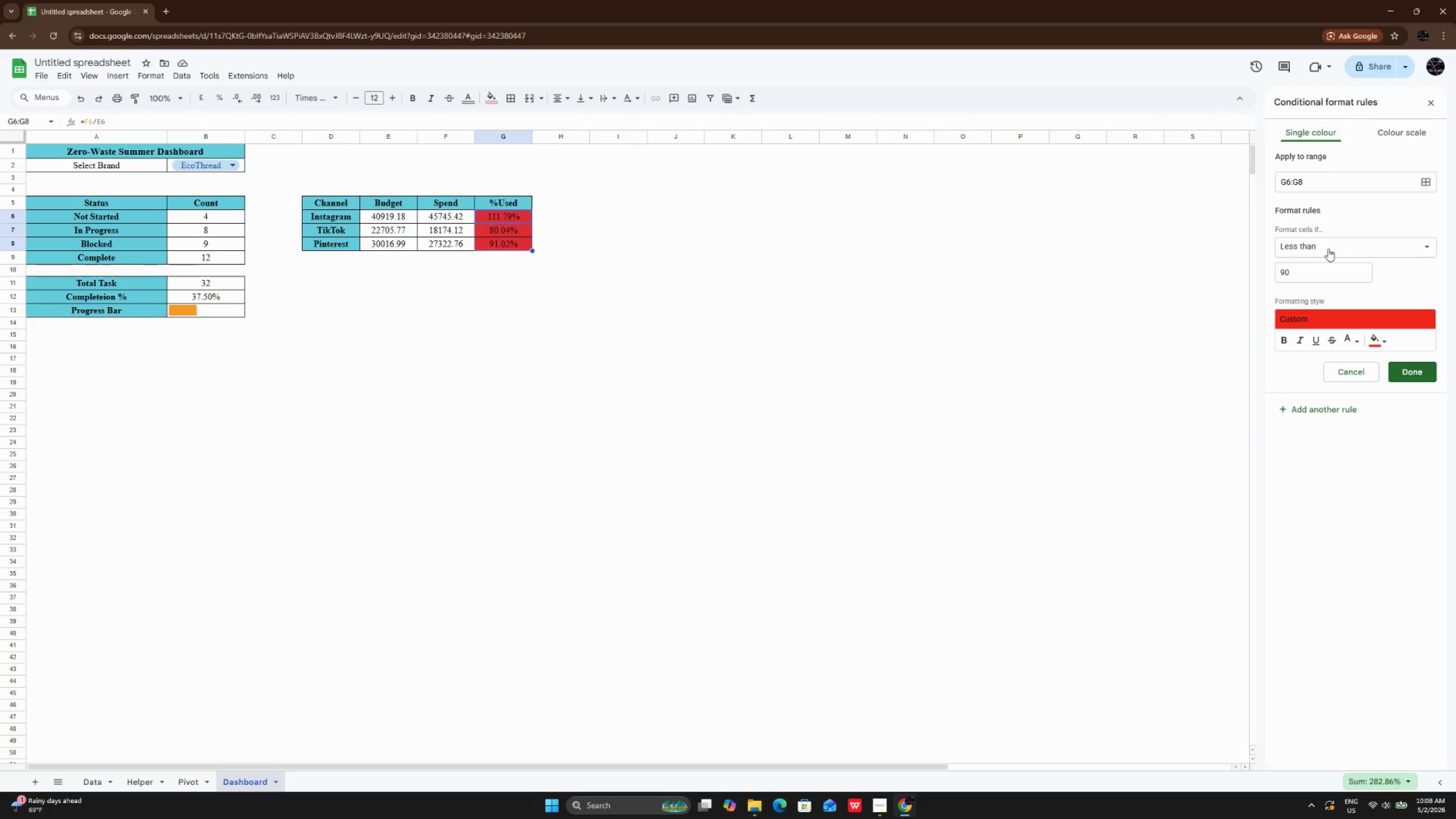 
left_click([1328, 249])
 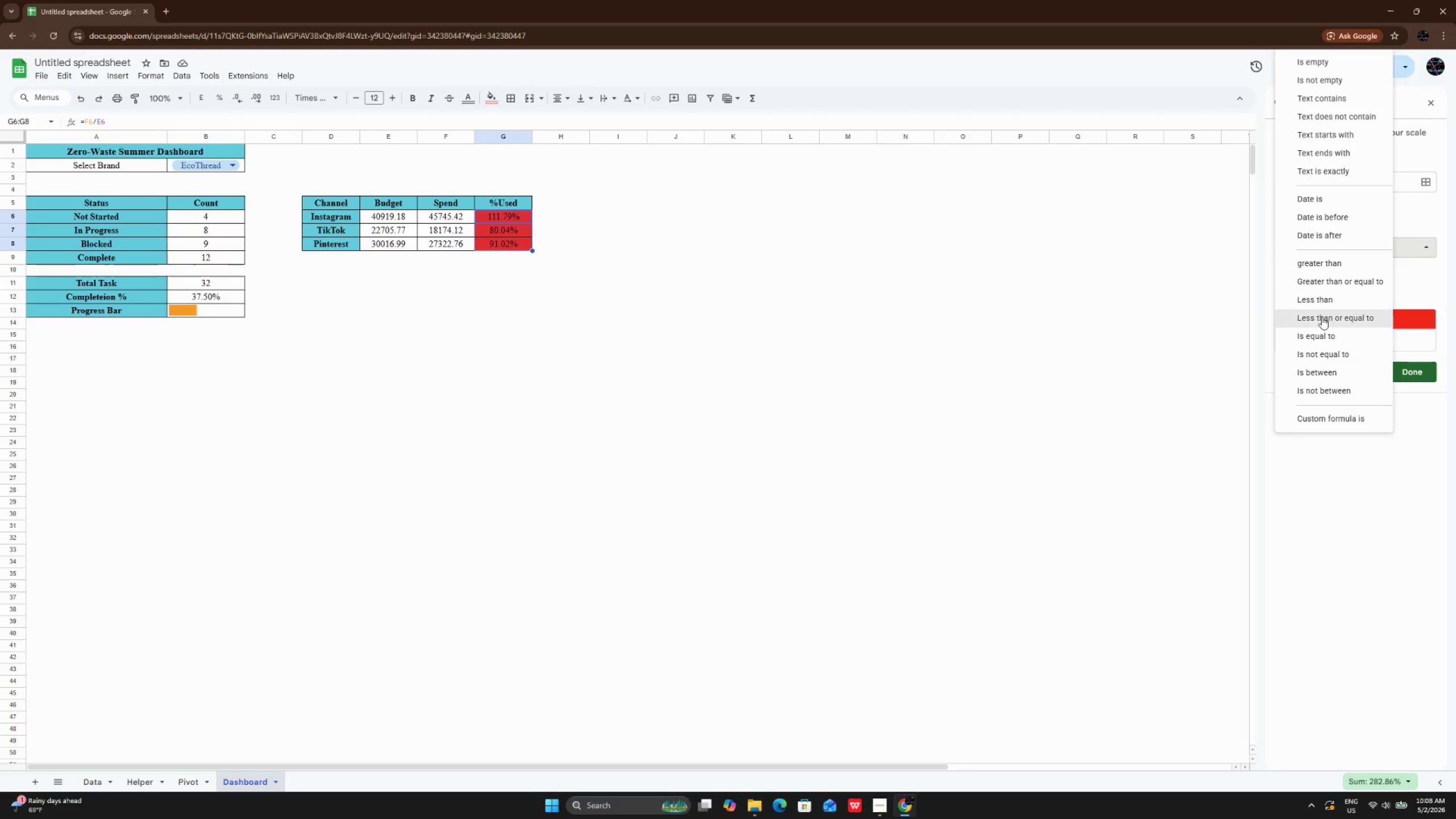 
left_click([1326, 309])
 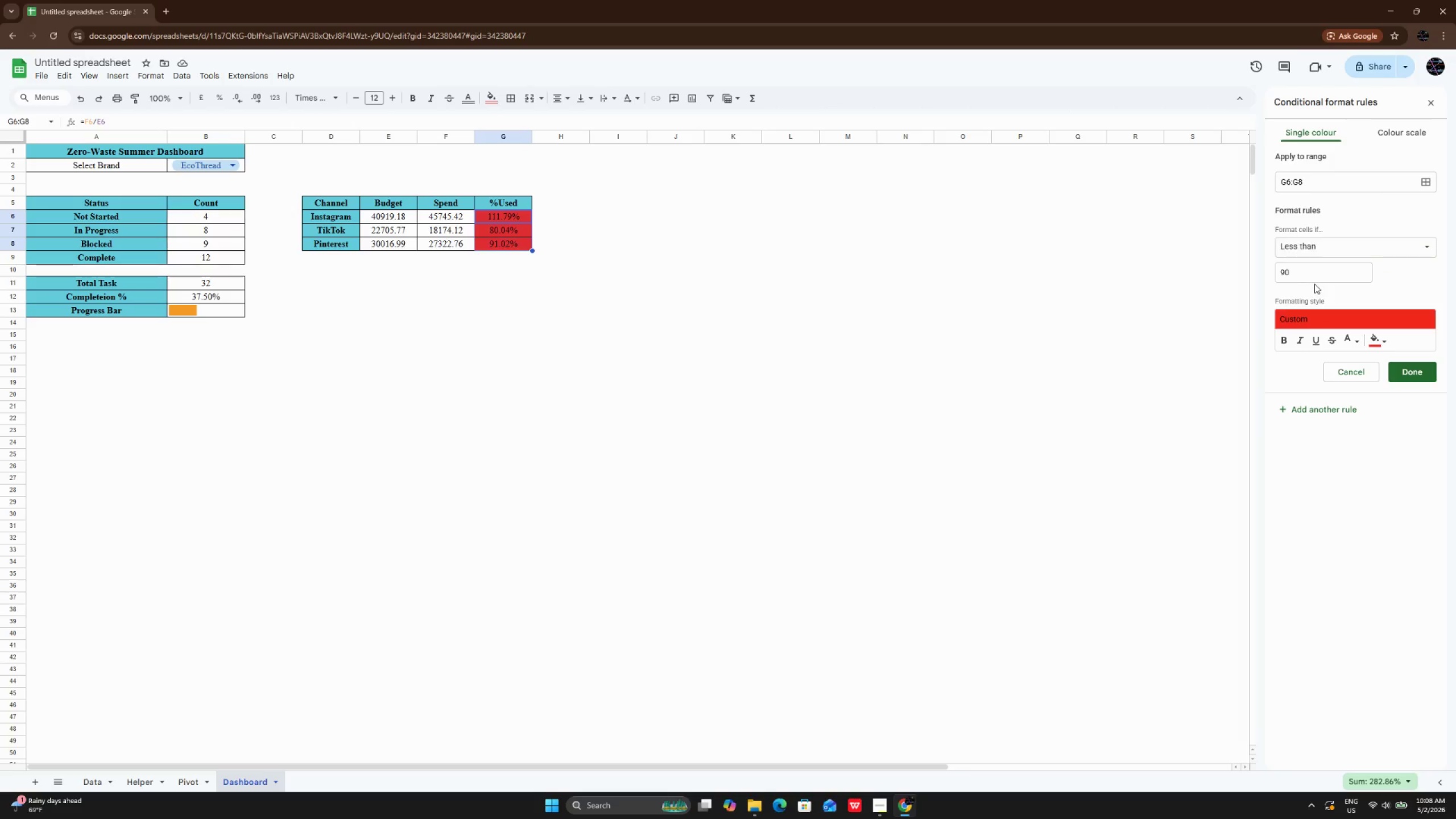 
left_click([1314, 284])
 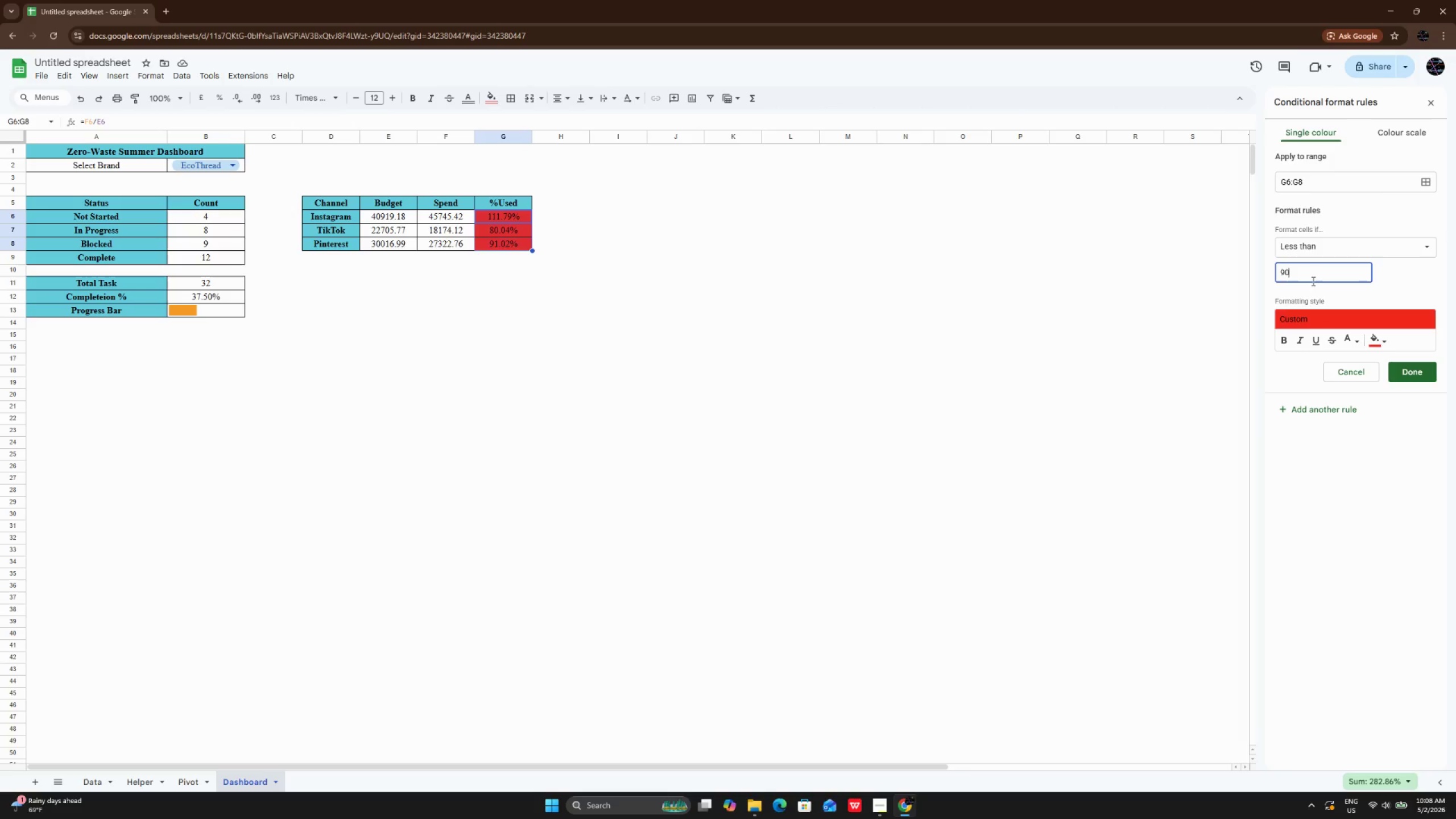 
left_click([1312, 281])
 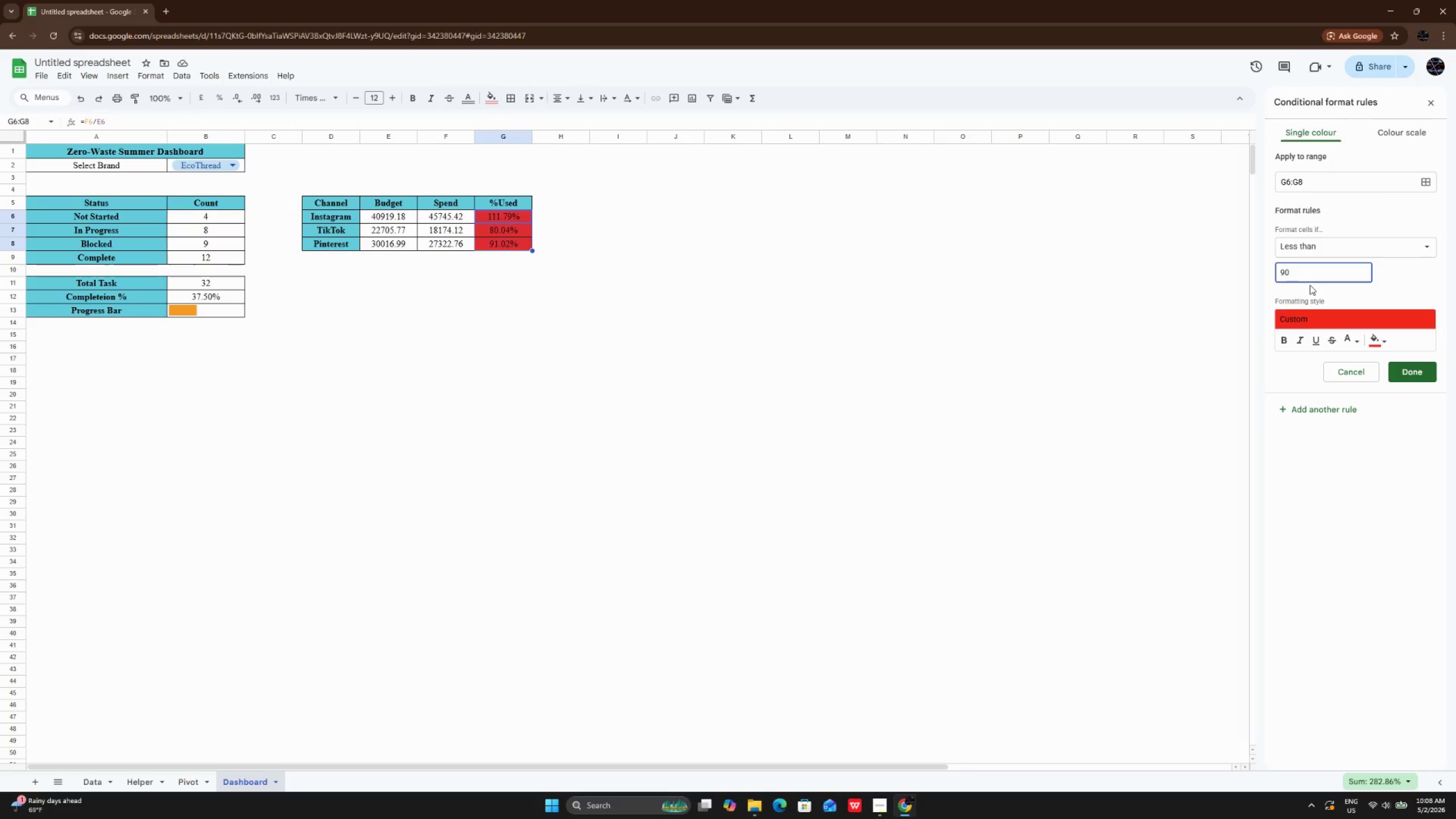 
key(Backspace)
 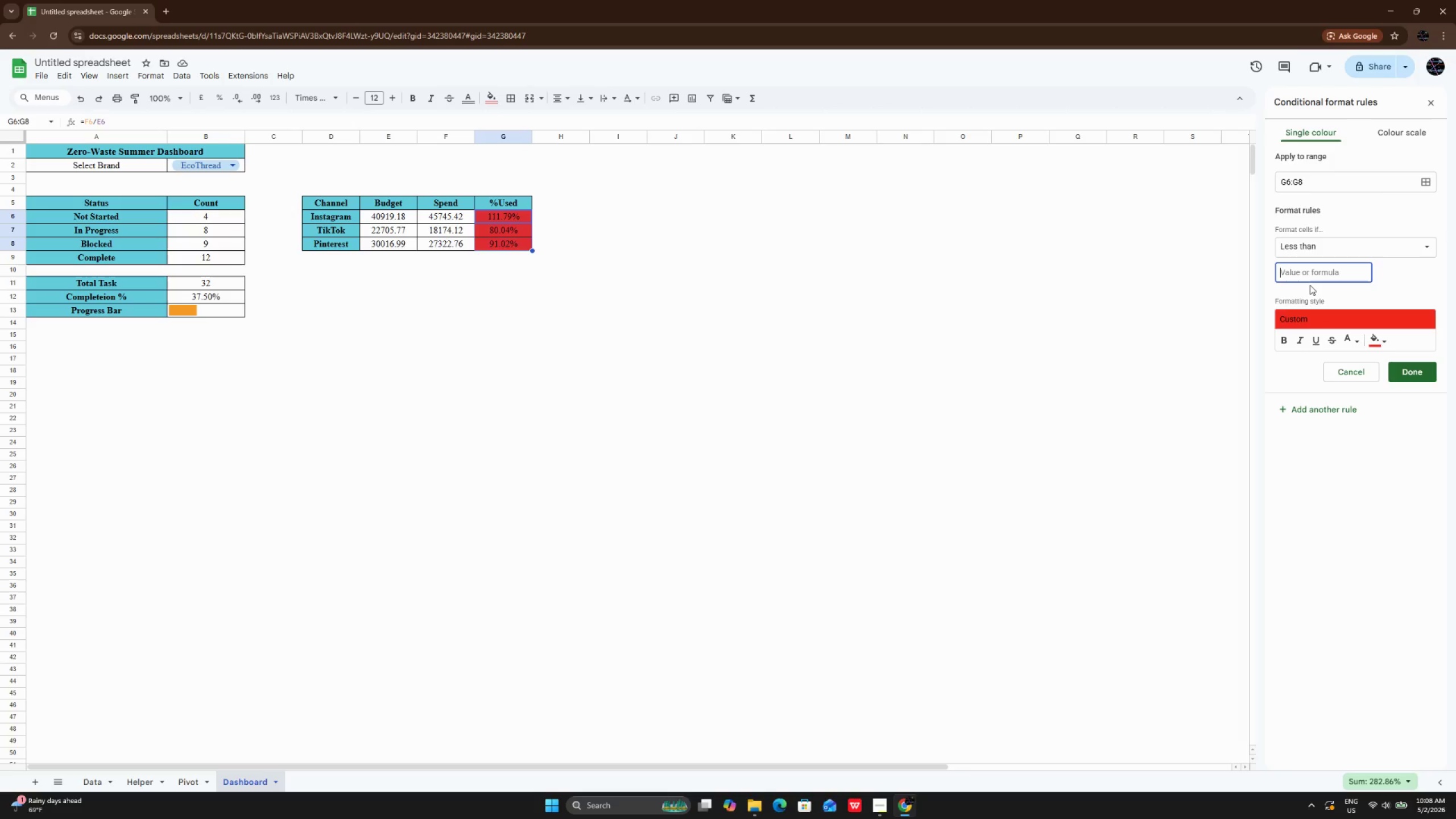 
key(Backspace)
 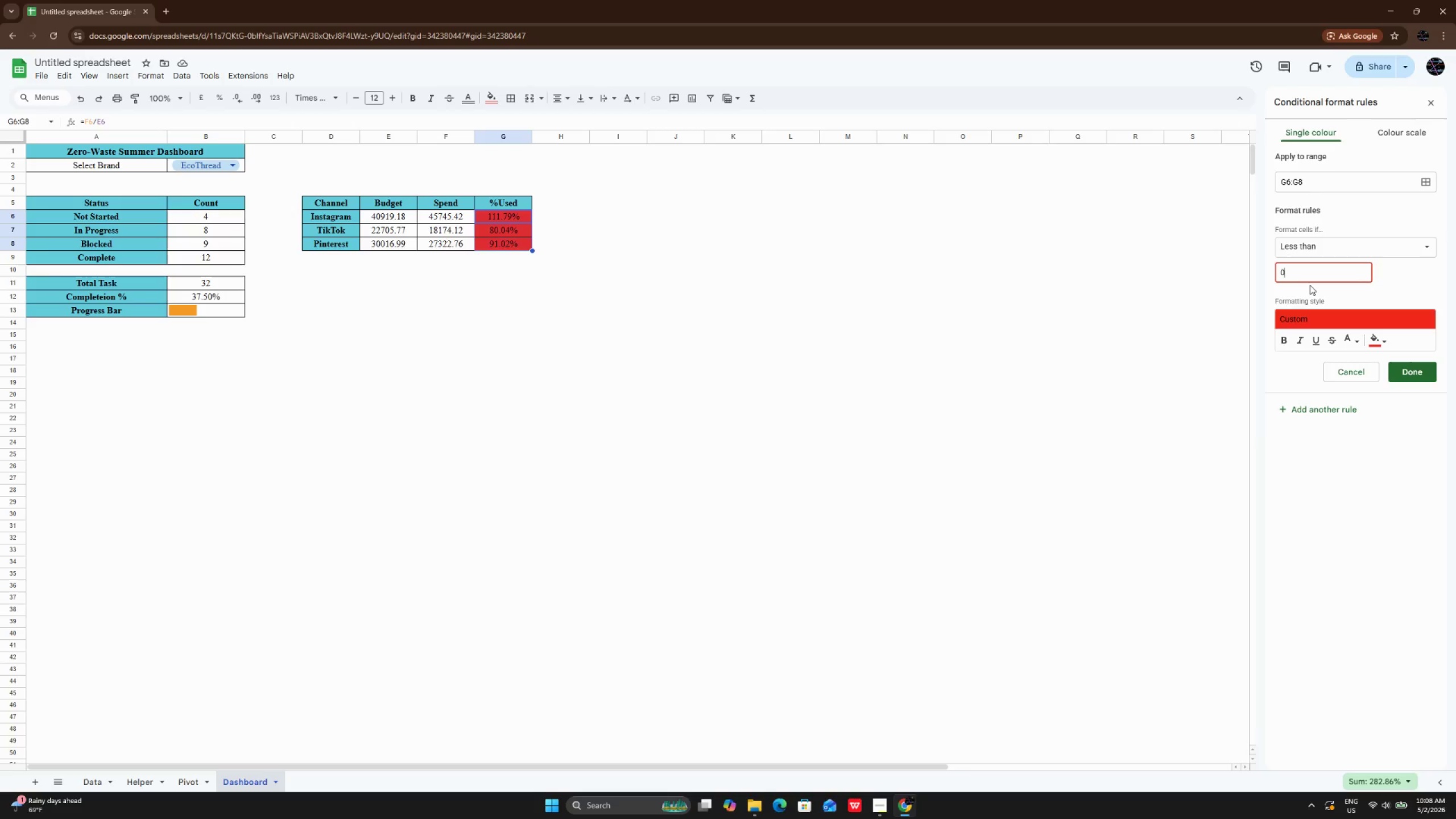 
key(Numpad0)
 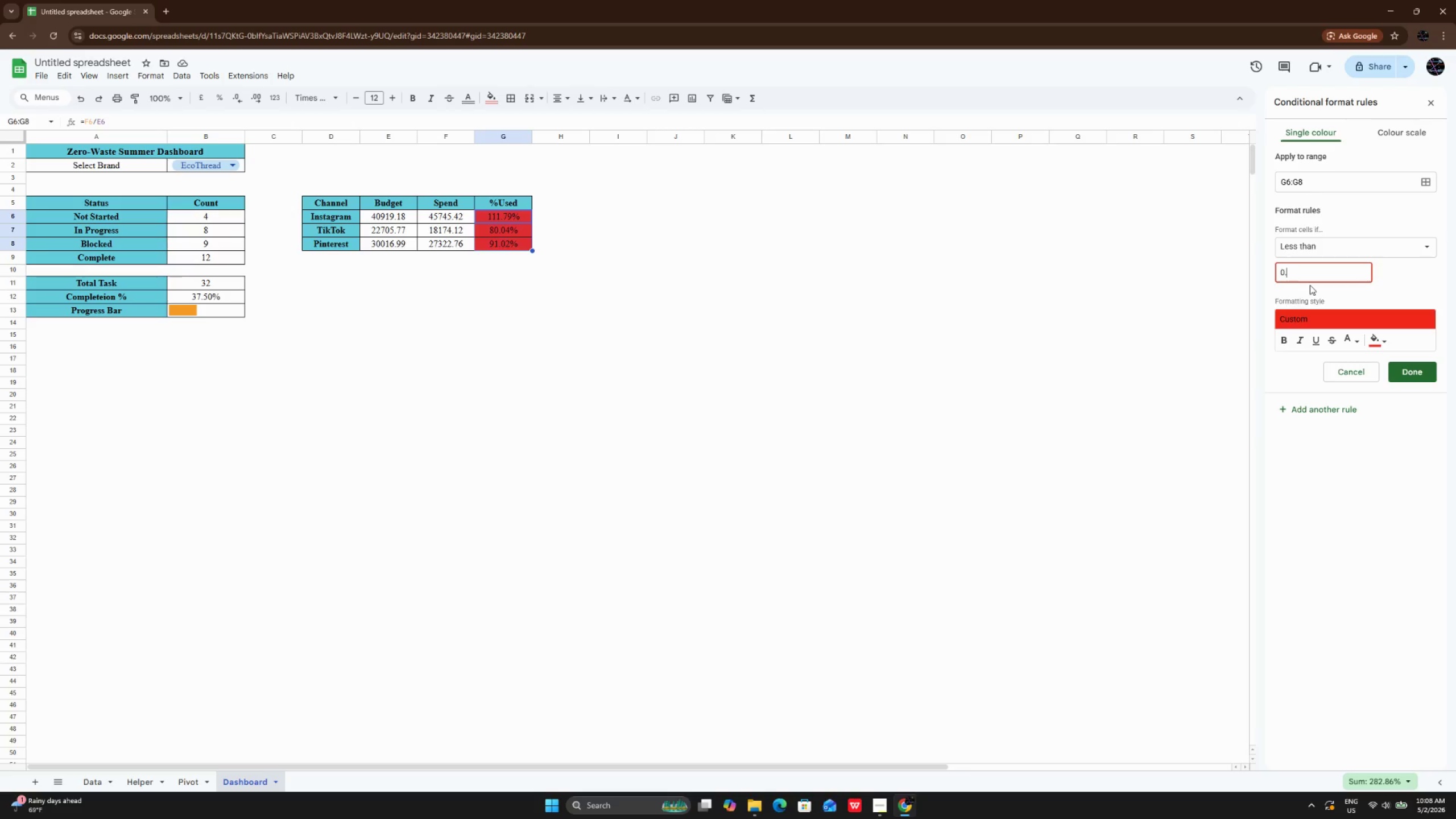 
key(NumpadDecimal)
 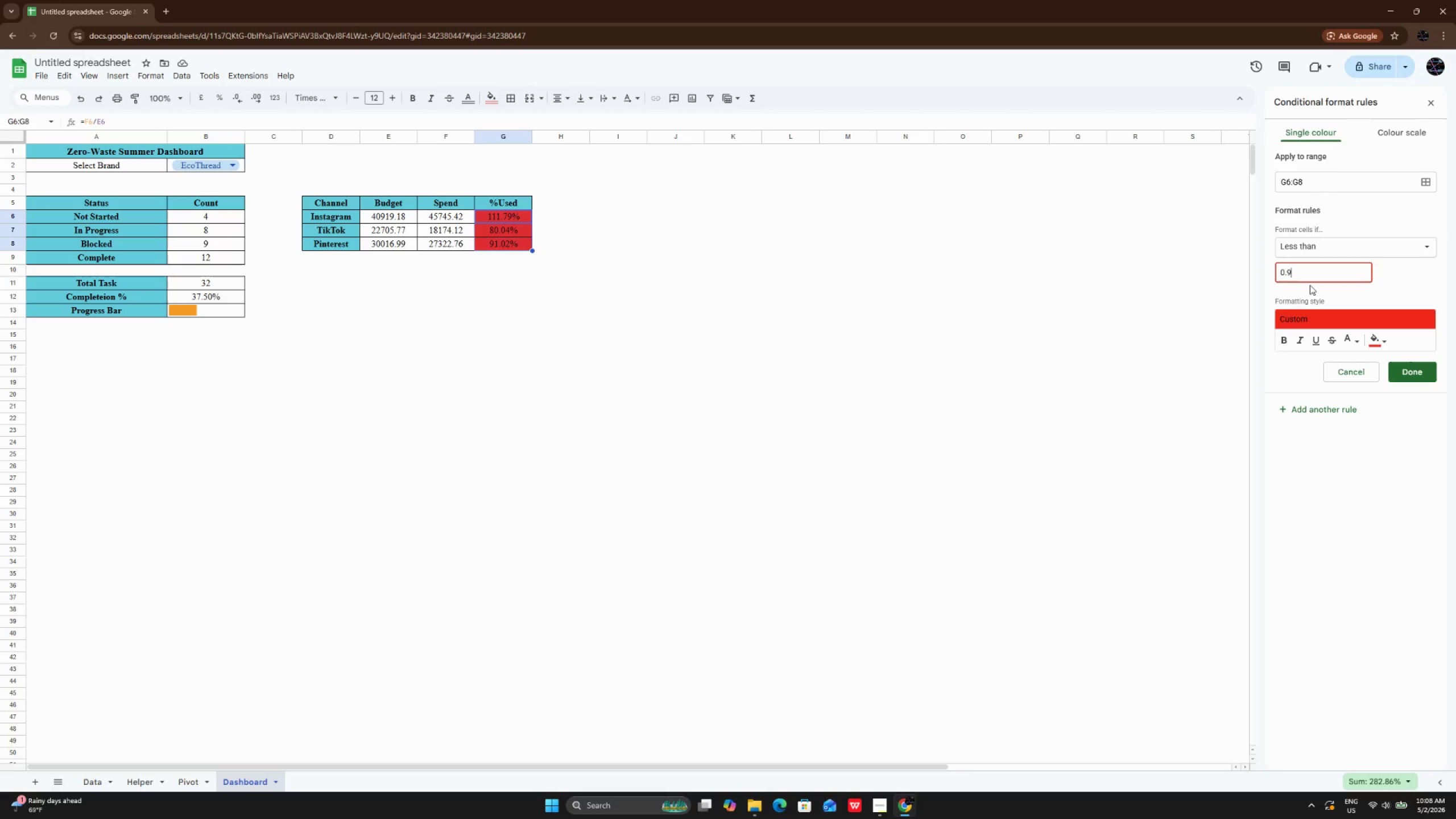 
key(Numpad9)
 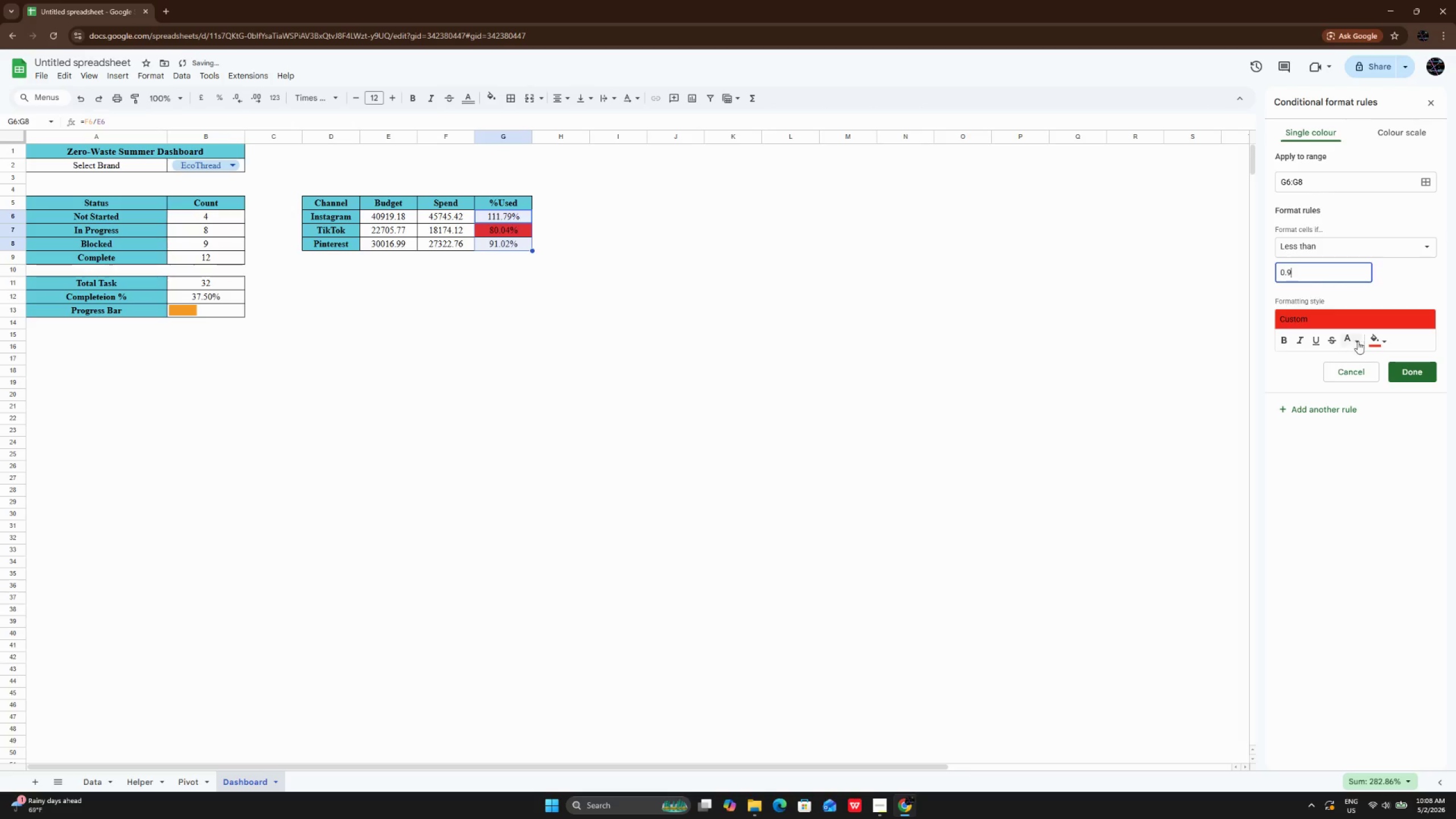 
left_click([1426, 371])
 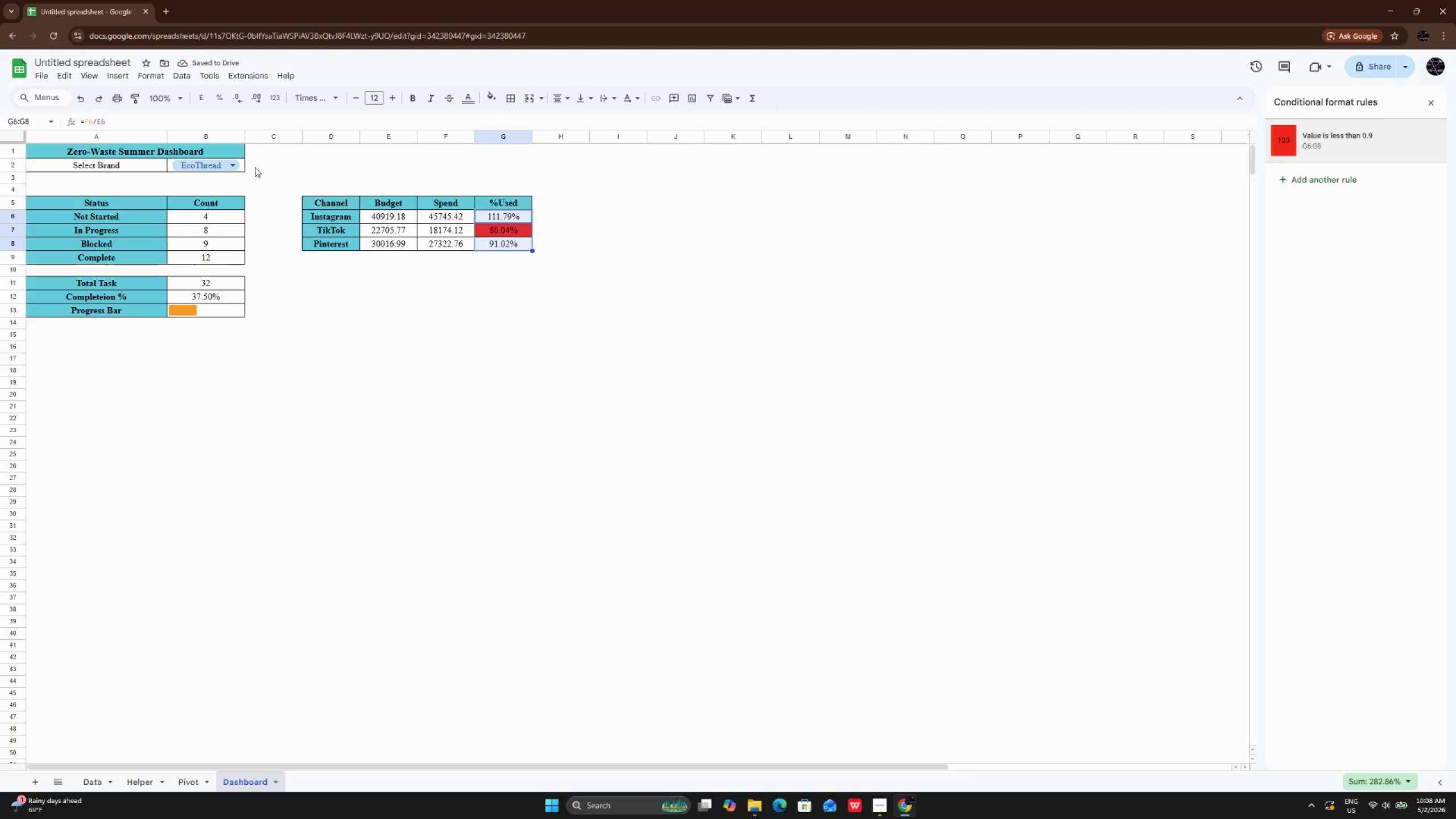 
left_click([225, 167])
 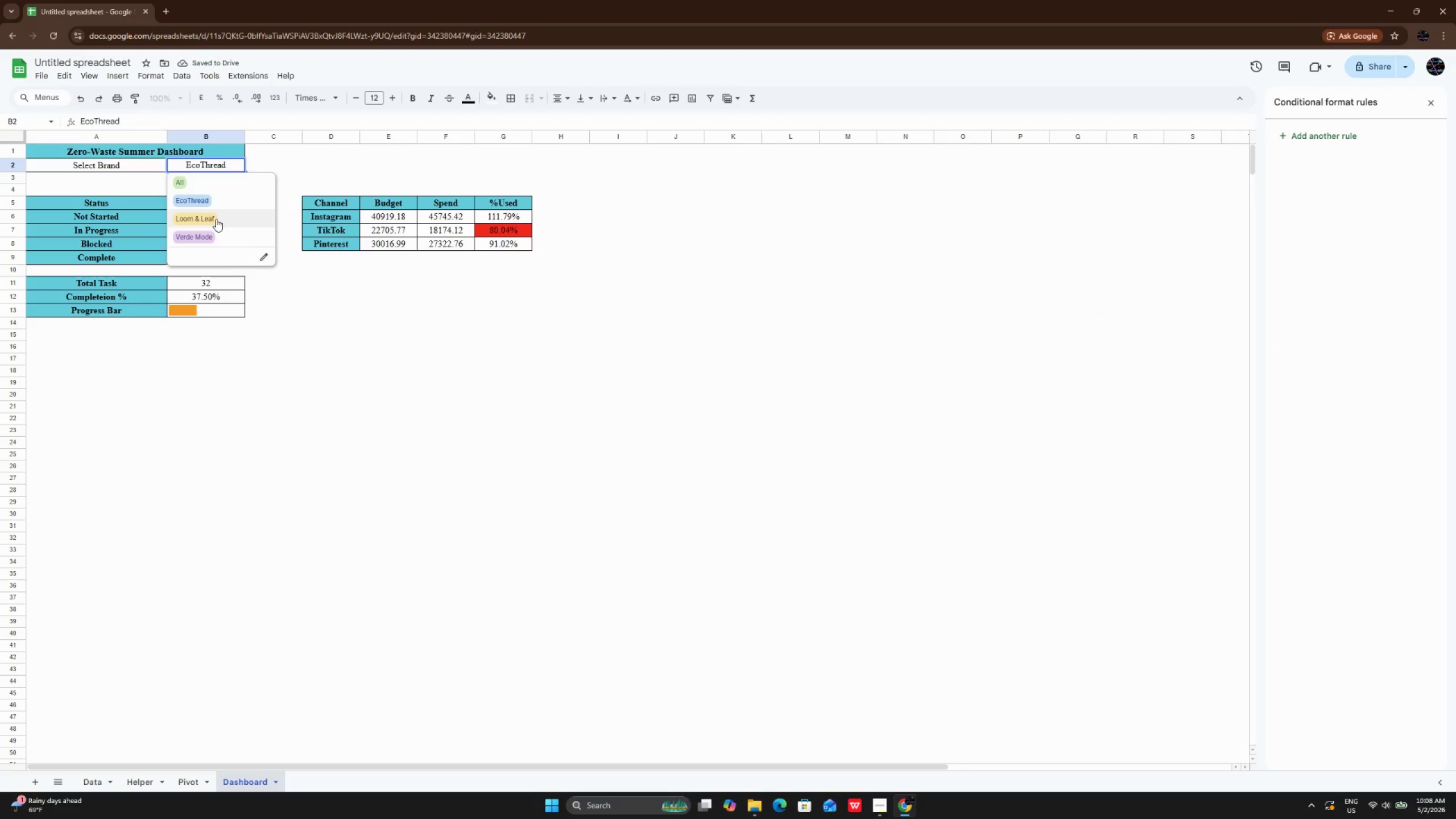 
left_click([216, 219])
 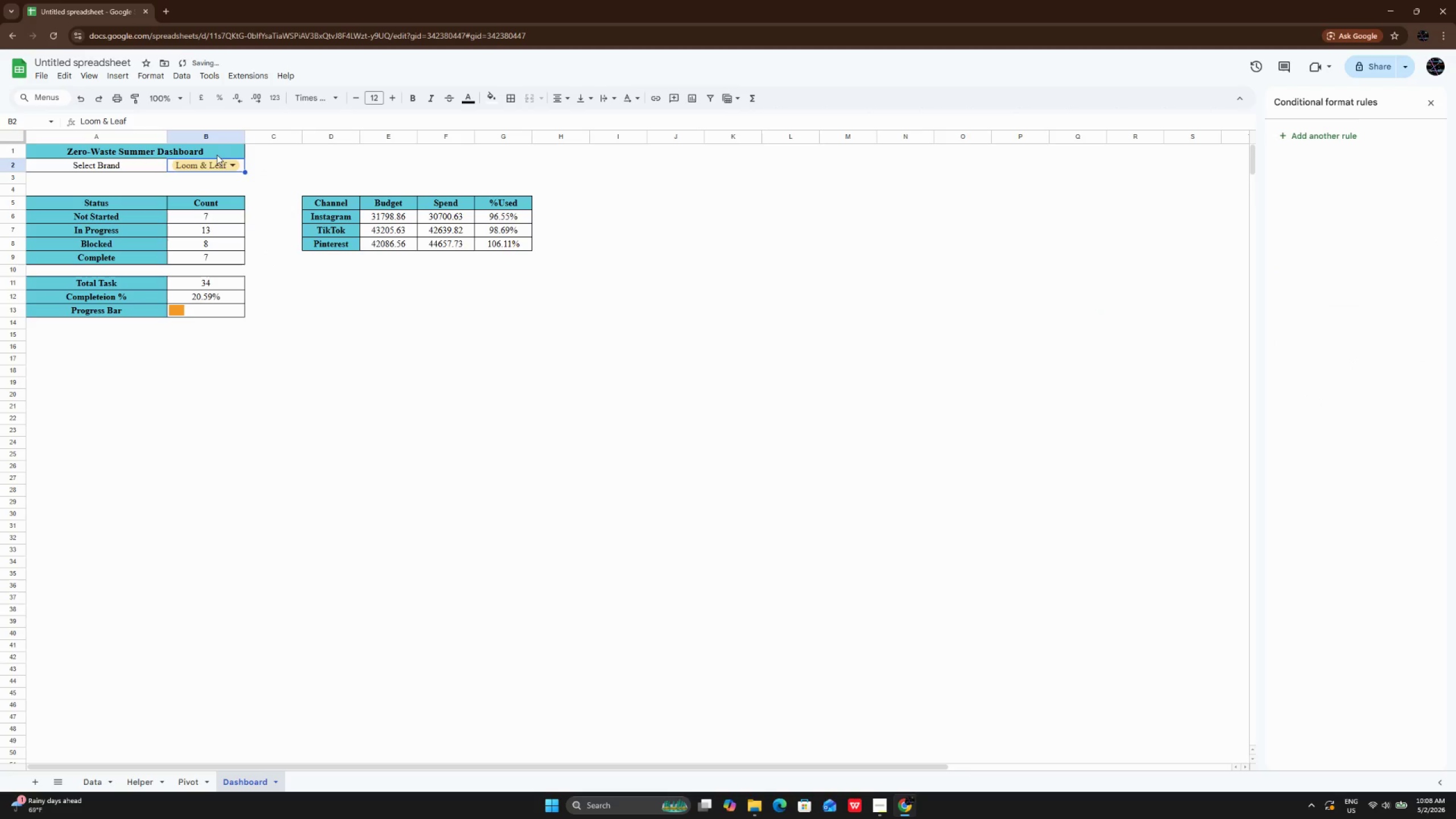 
left_click([217, 166])
 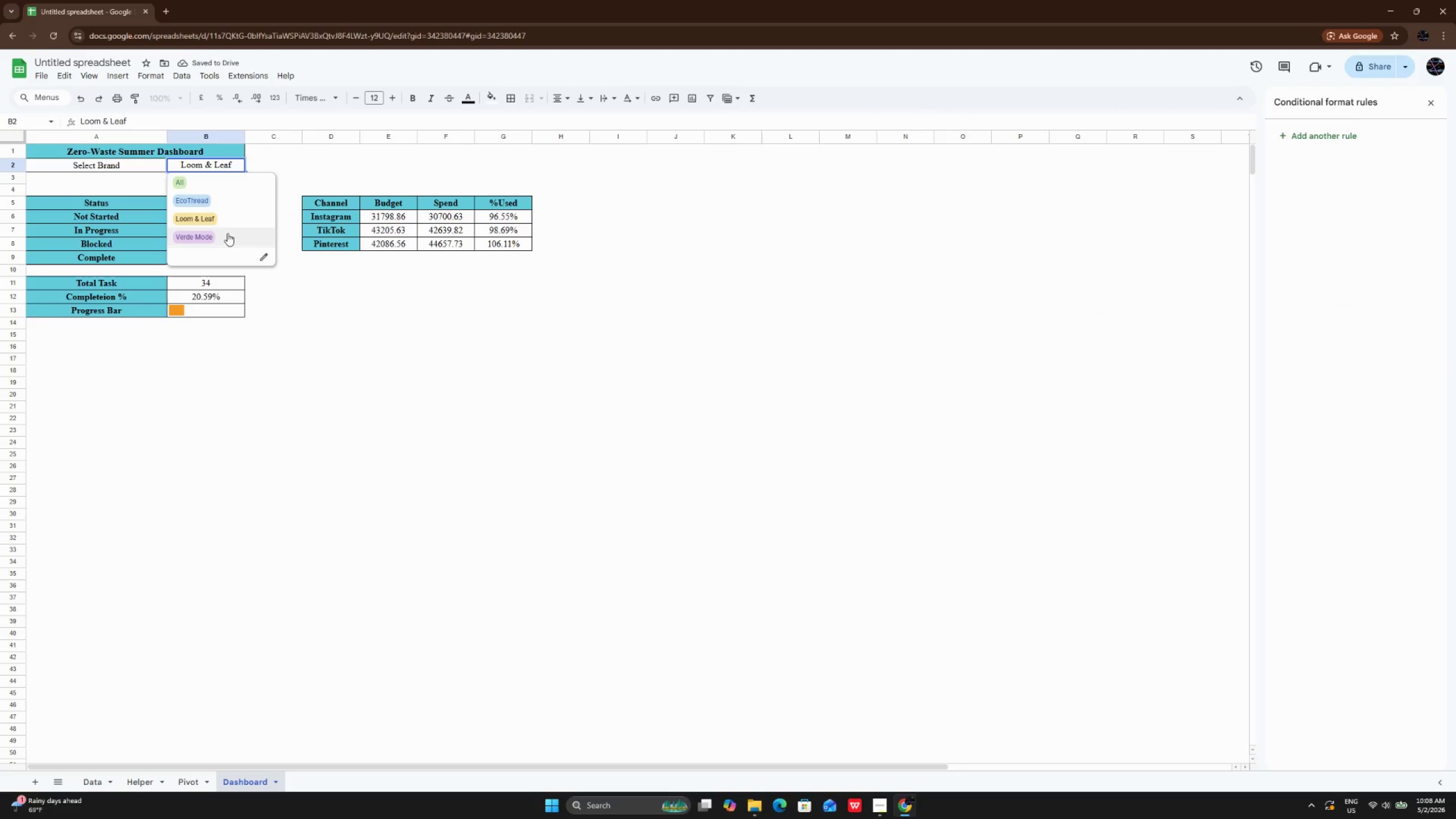 
left_click([228, 233])
 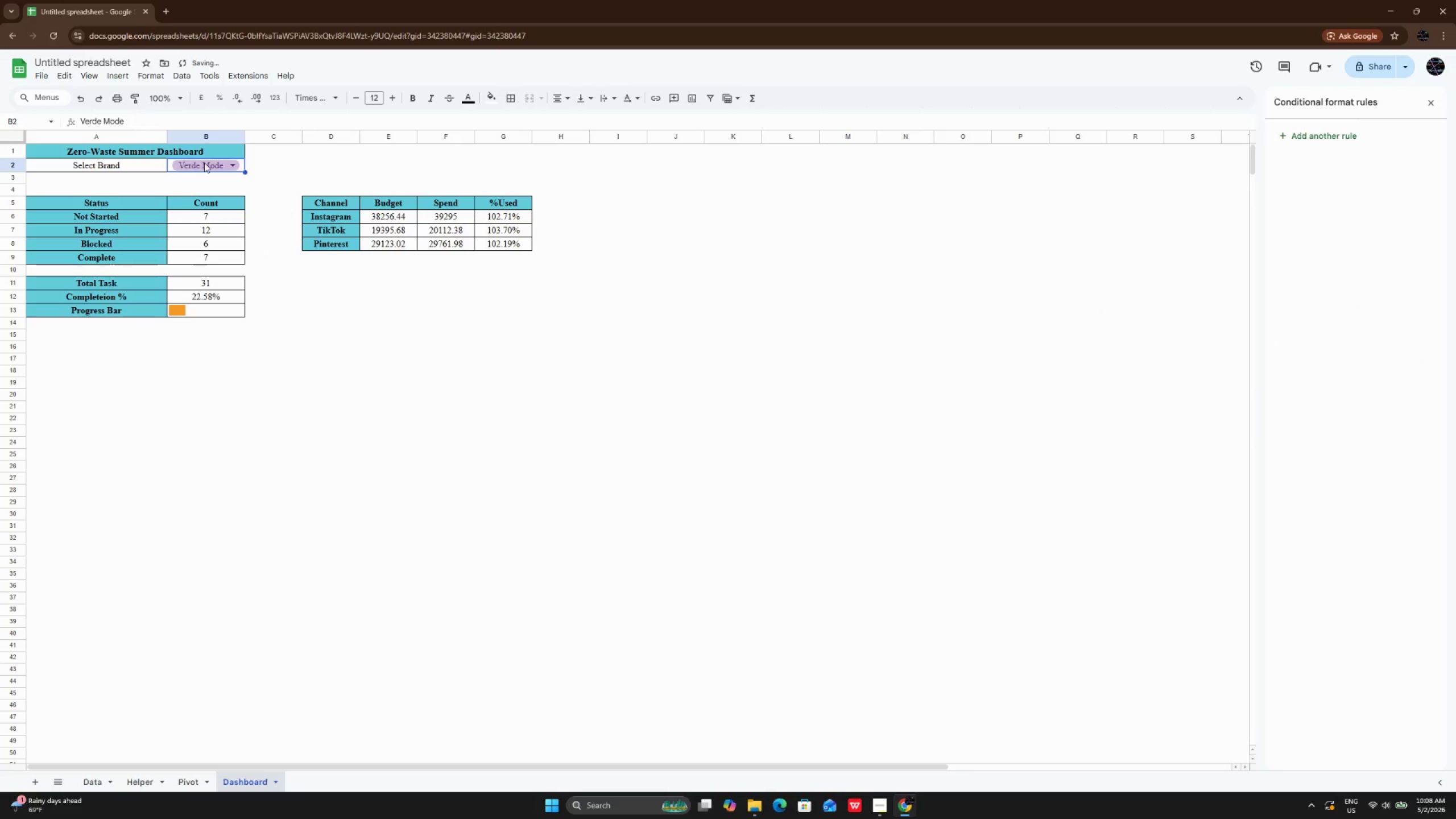 
left_click([204, 162])
 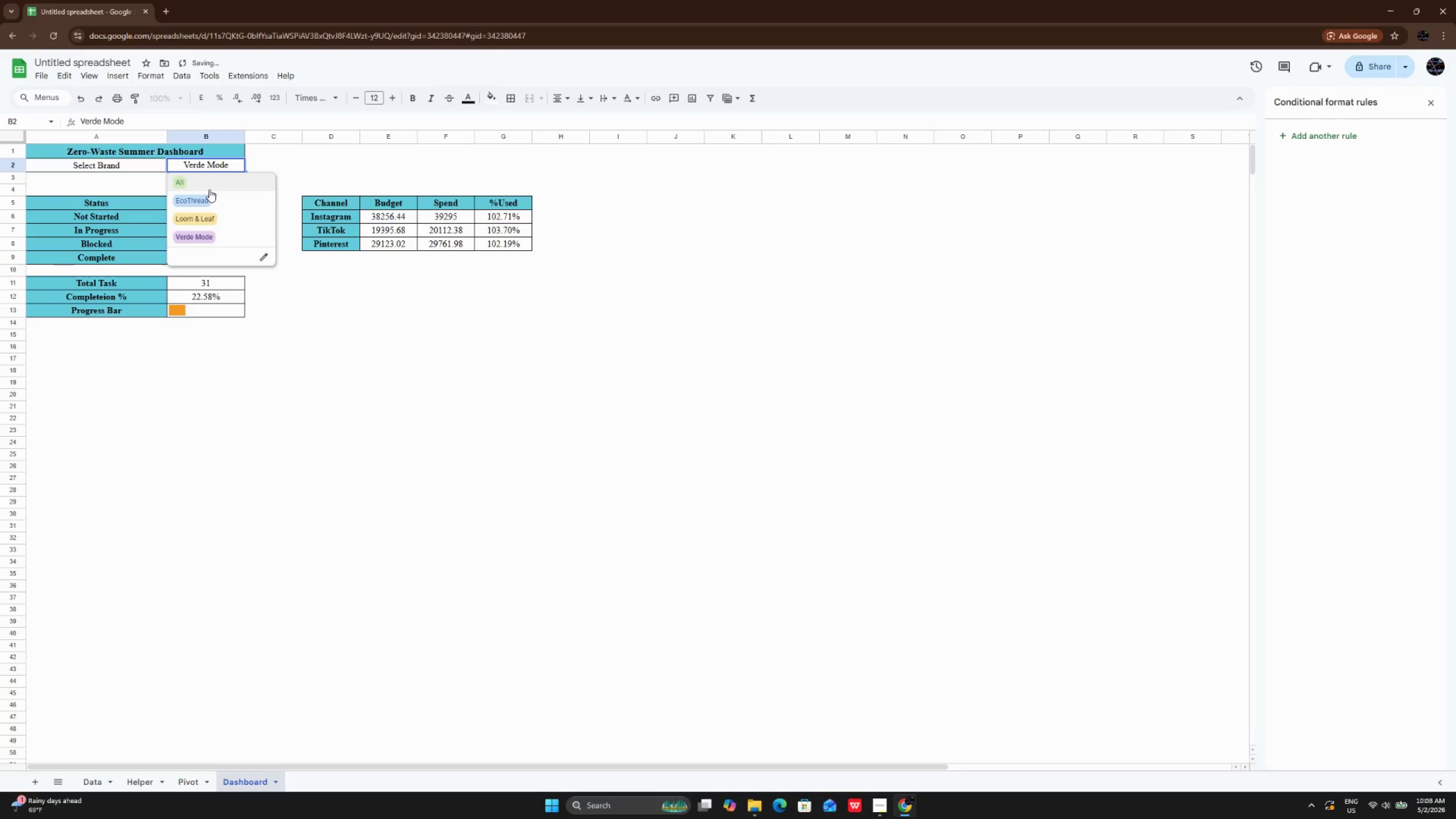 
left_click([209, 189])
 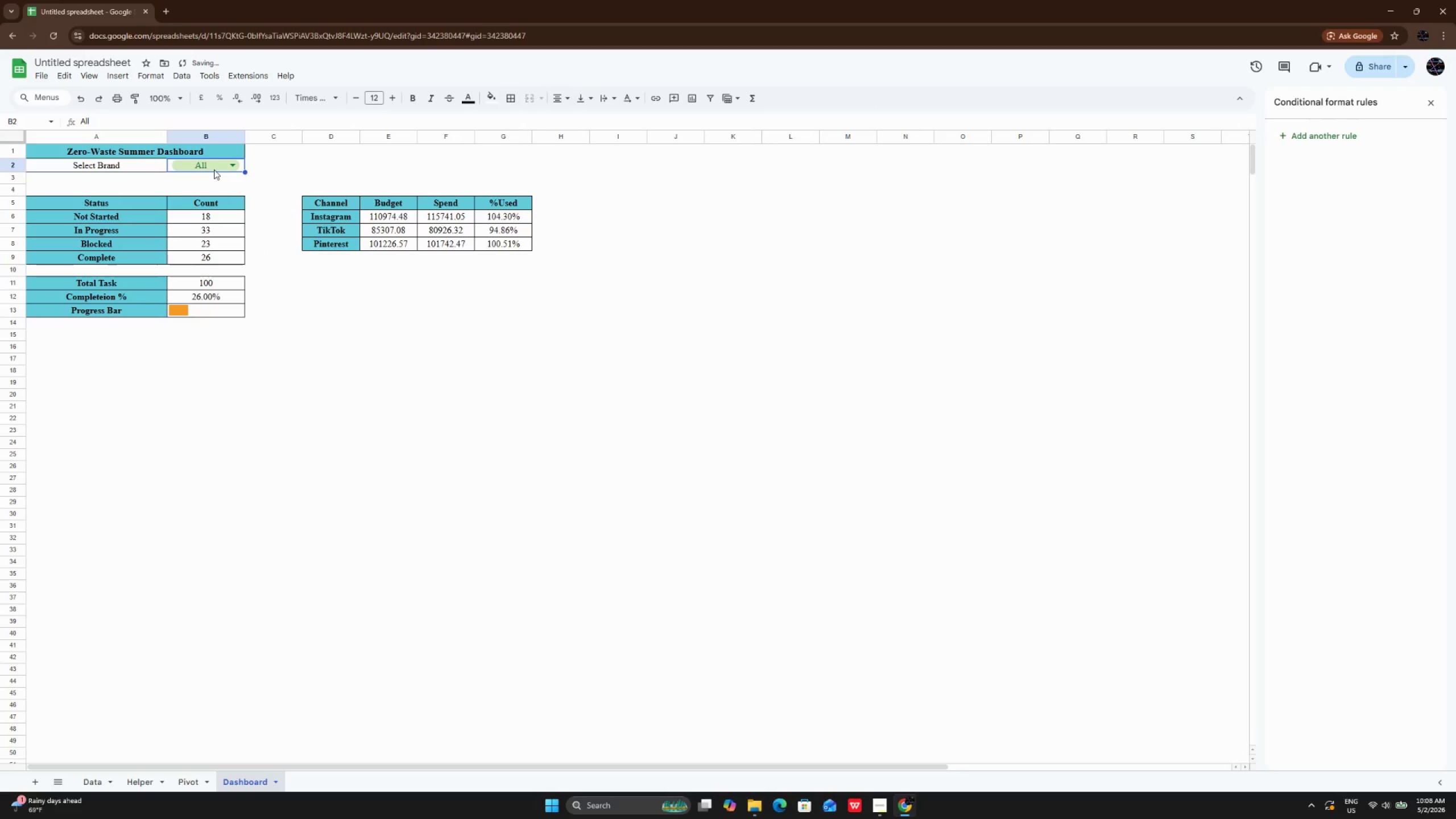 
left_click([216, 164])
 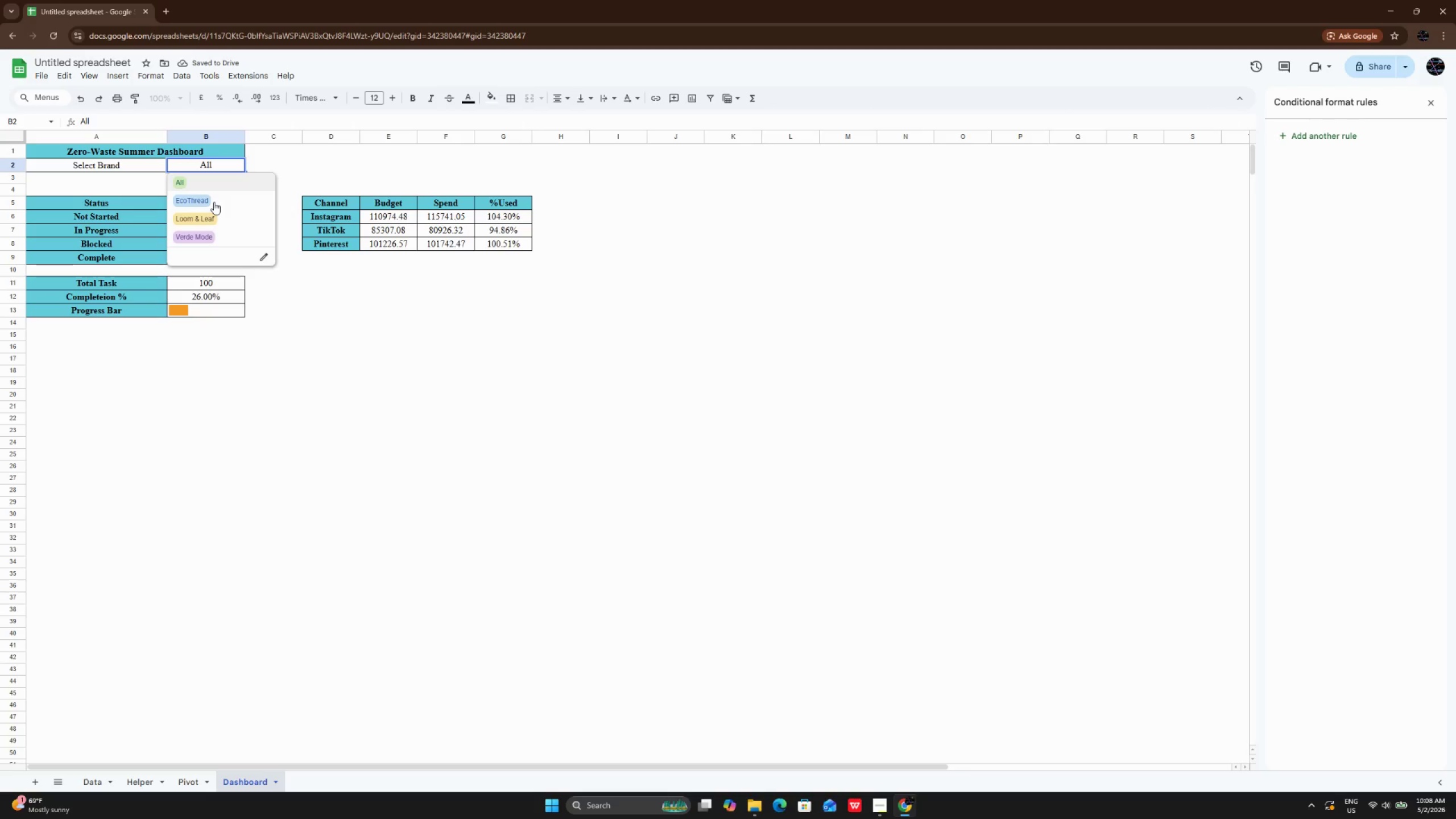 
left_click([214, 202])
 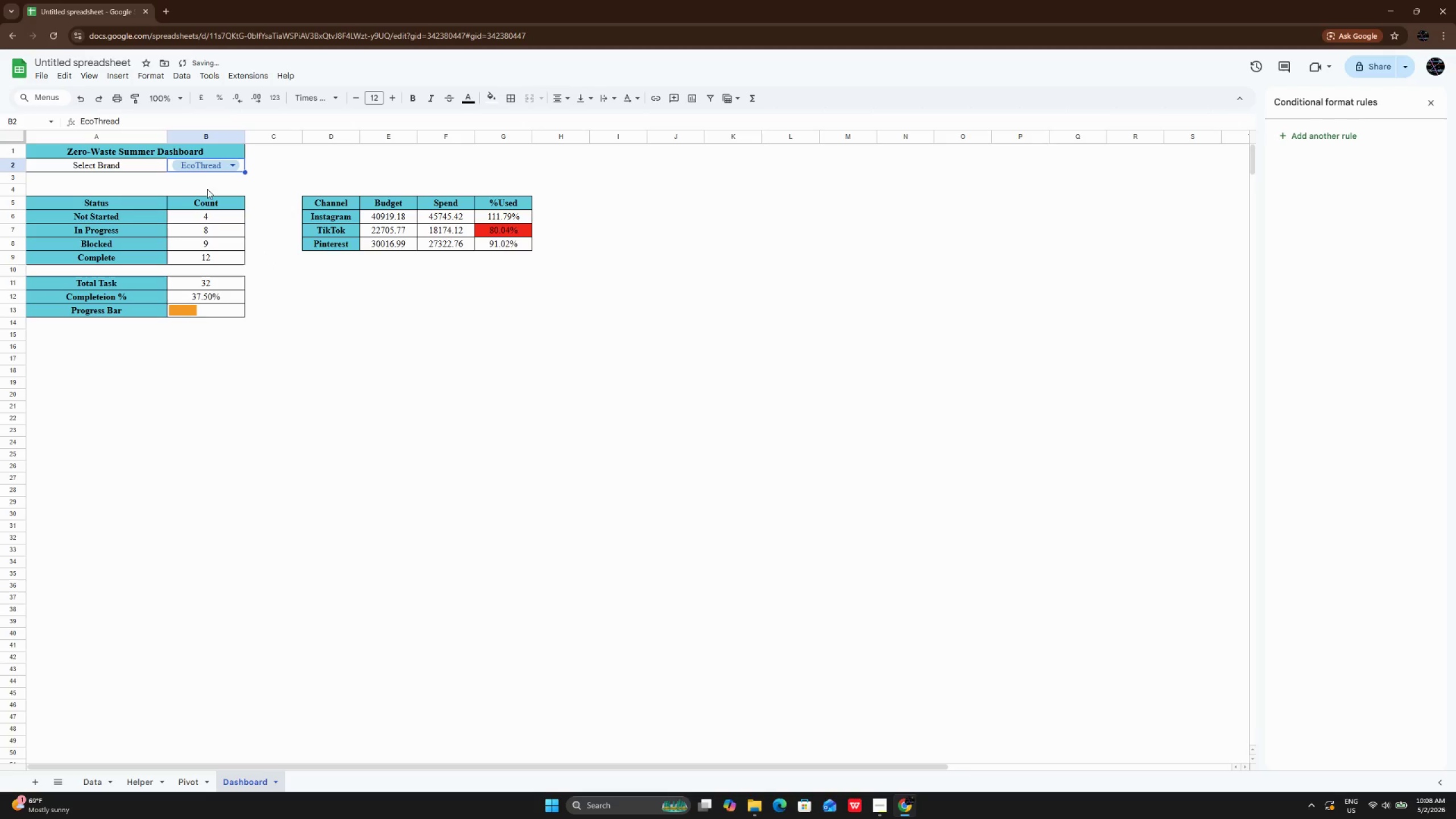 
left_click([206, 166])
 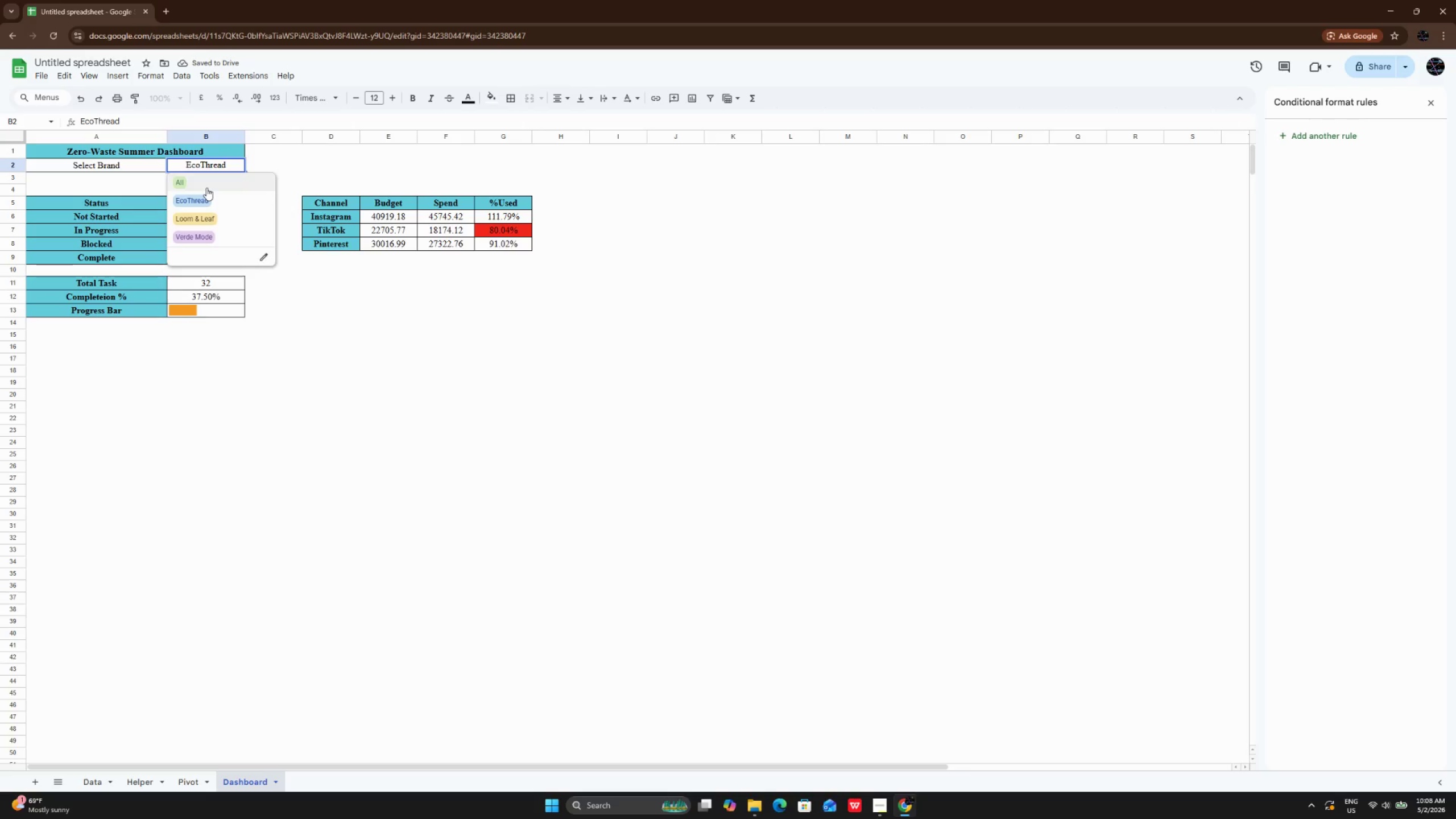 
left_click([206, 188])
 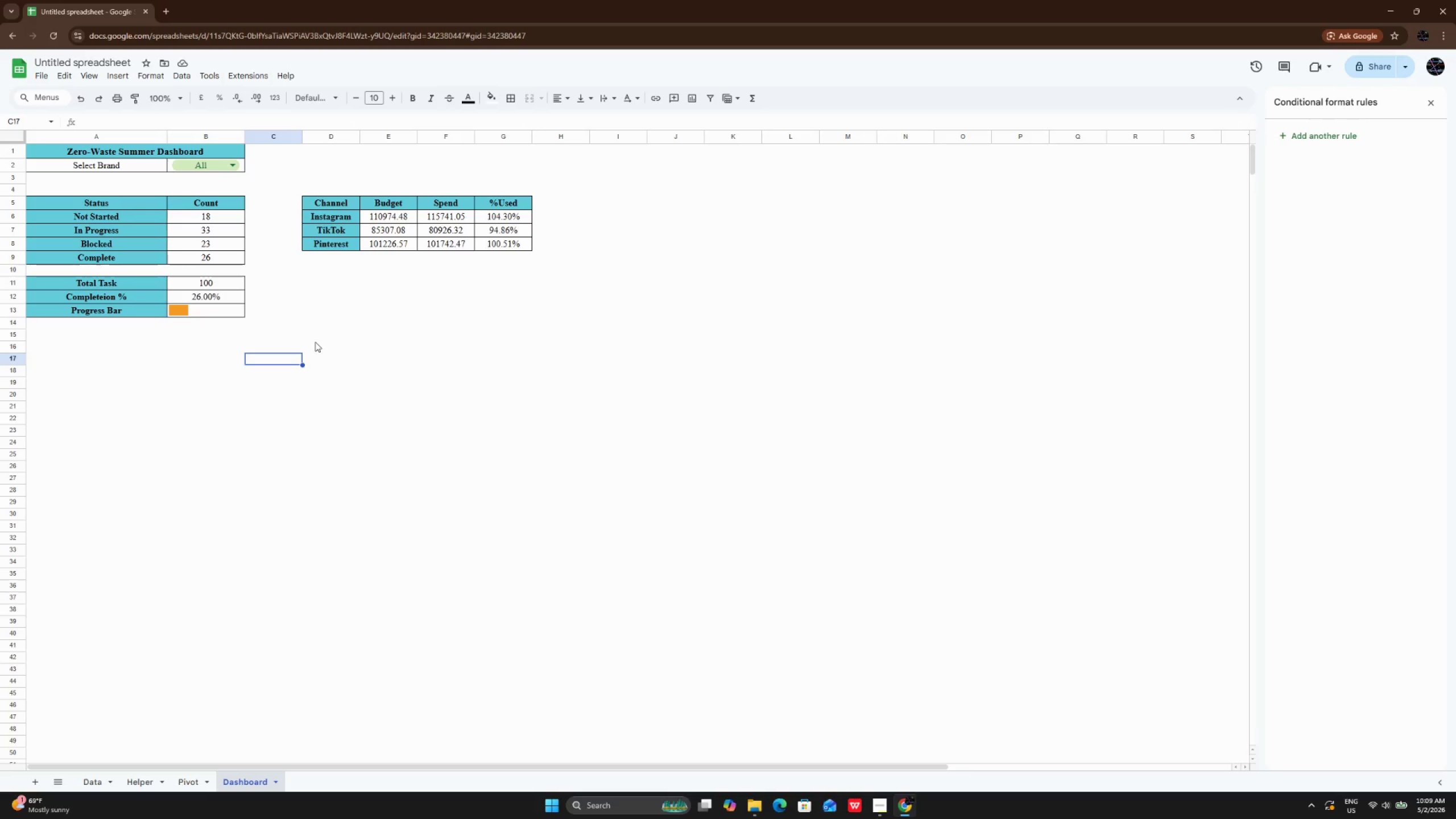 
wait(38.14)
 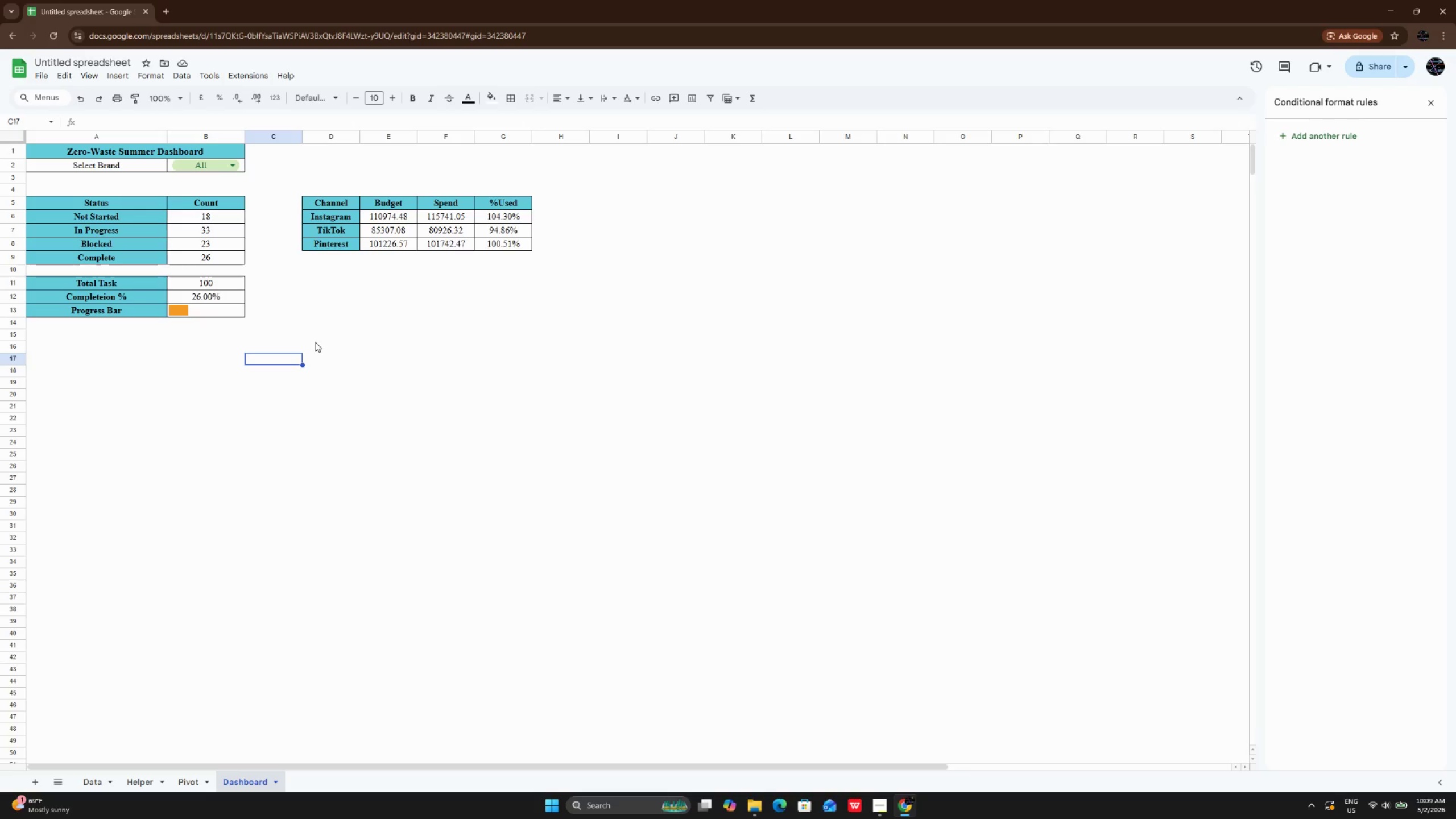 
double_click([55, 347])
 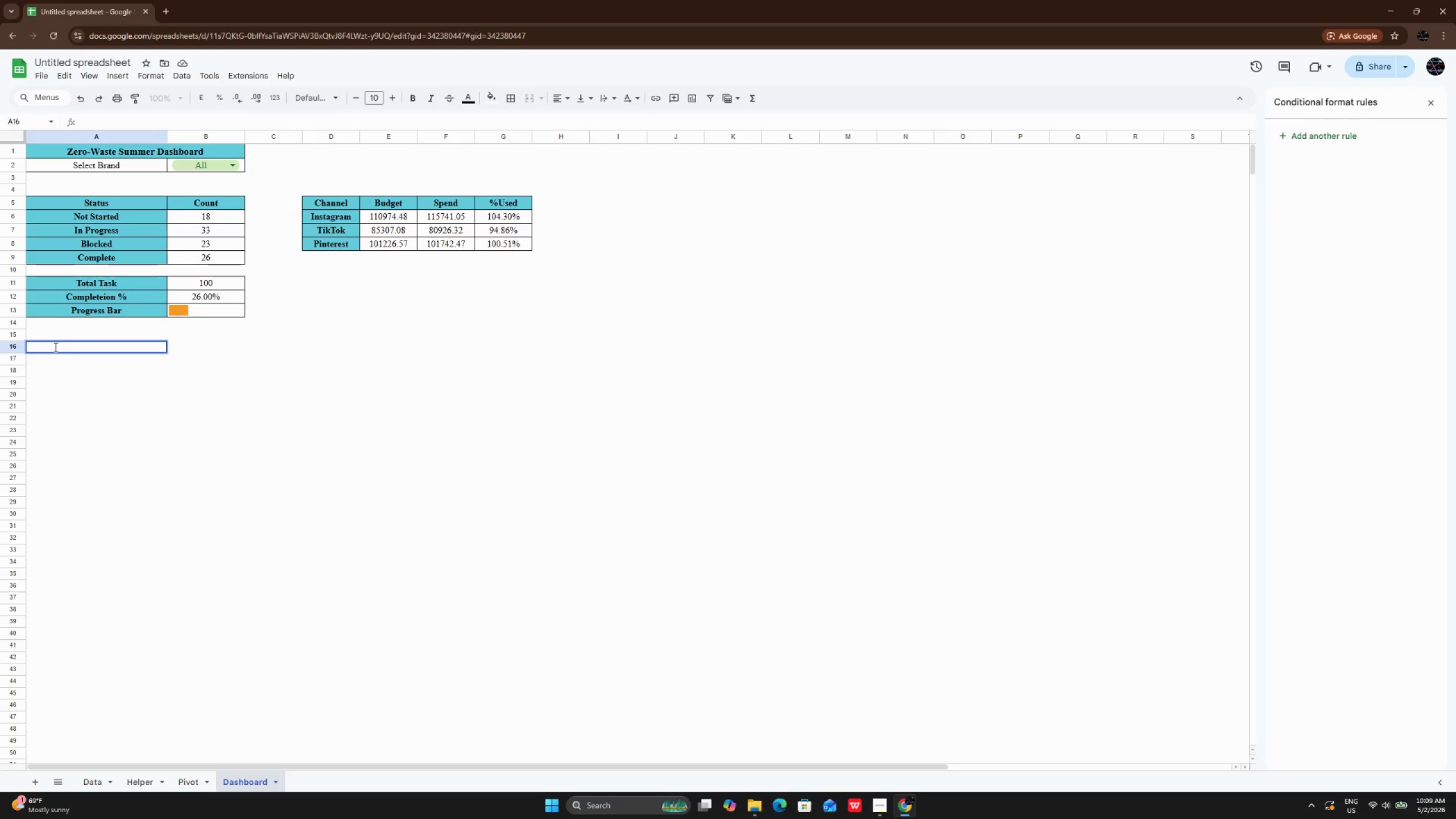 
type(=p)
key(Backspace)
type(p)
key(Backspace)
type(Pivot!A1)
 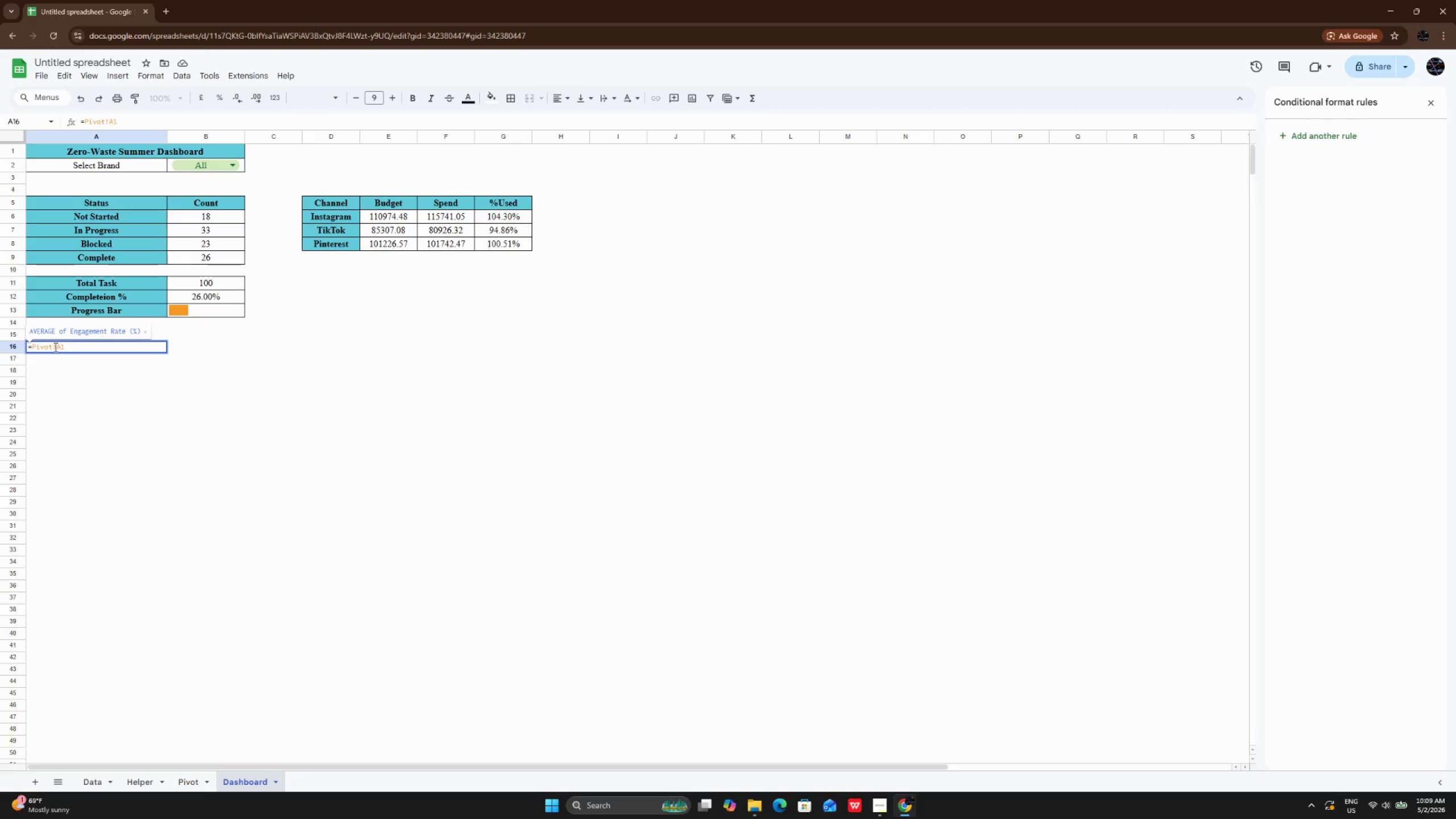 
key(Enter)
 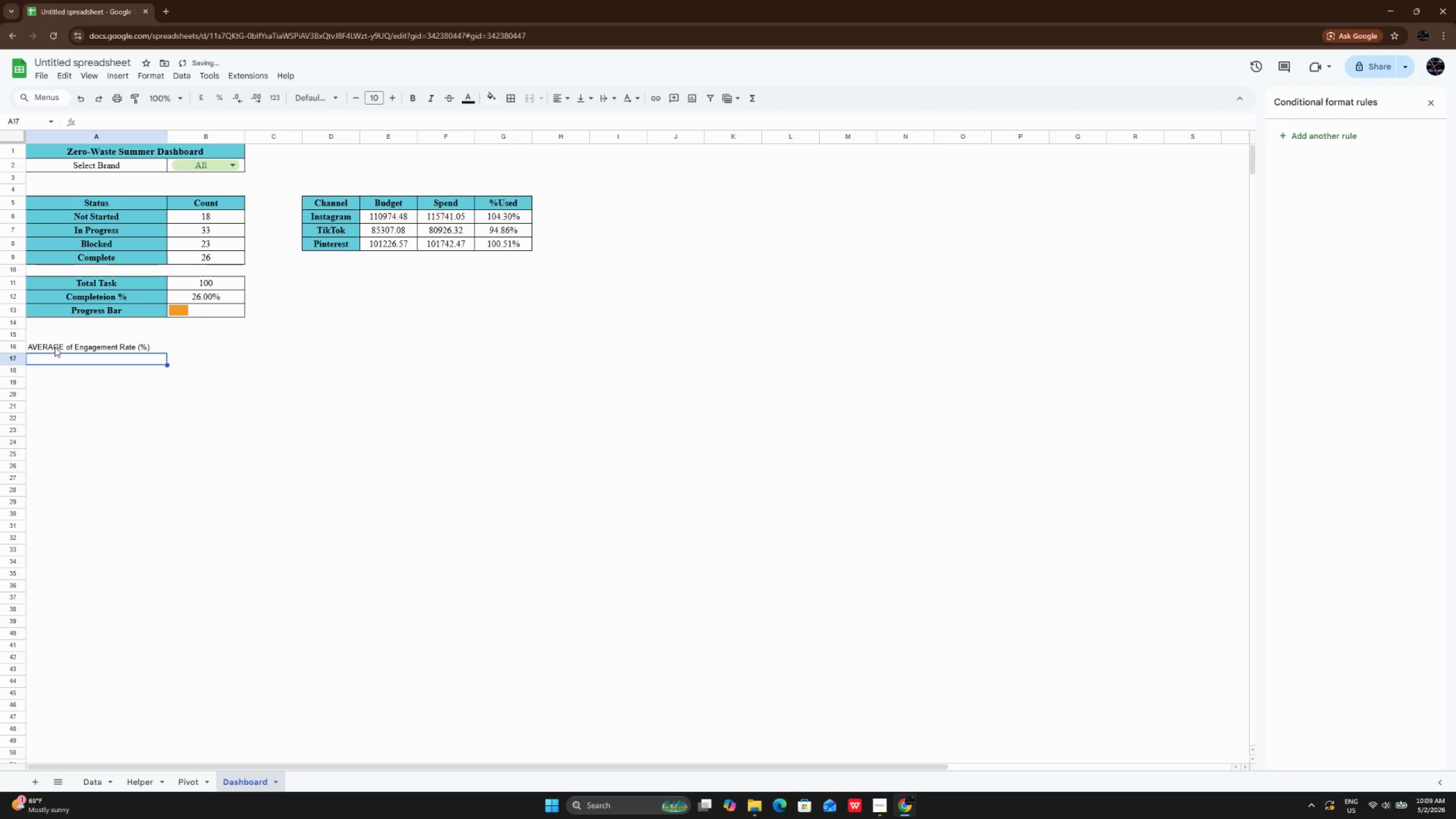 
left_click([55, 347])
 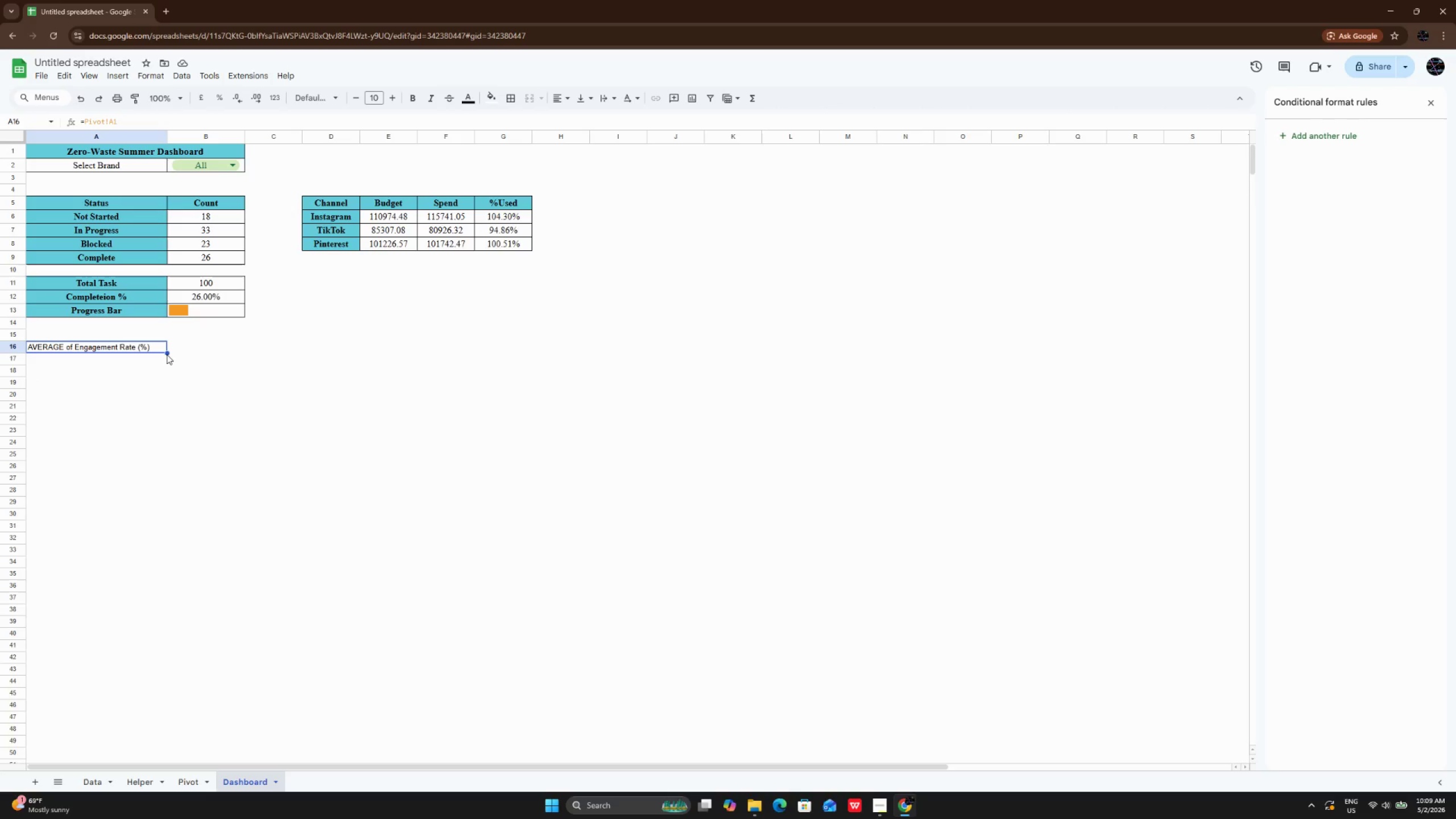 
wait(10.78)
 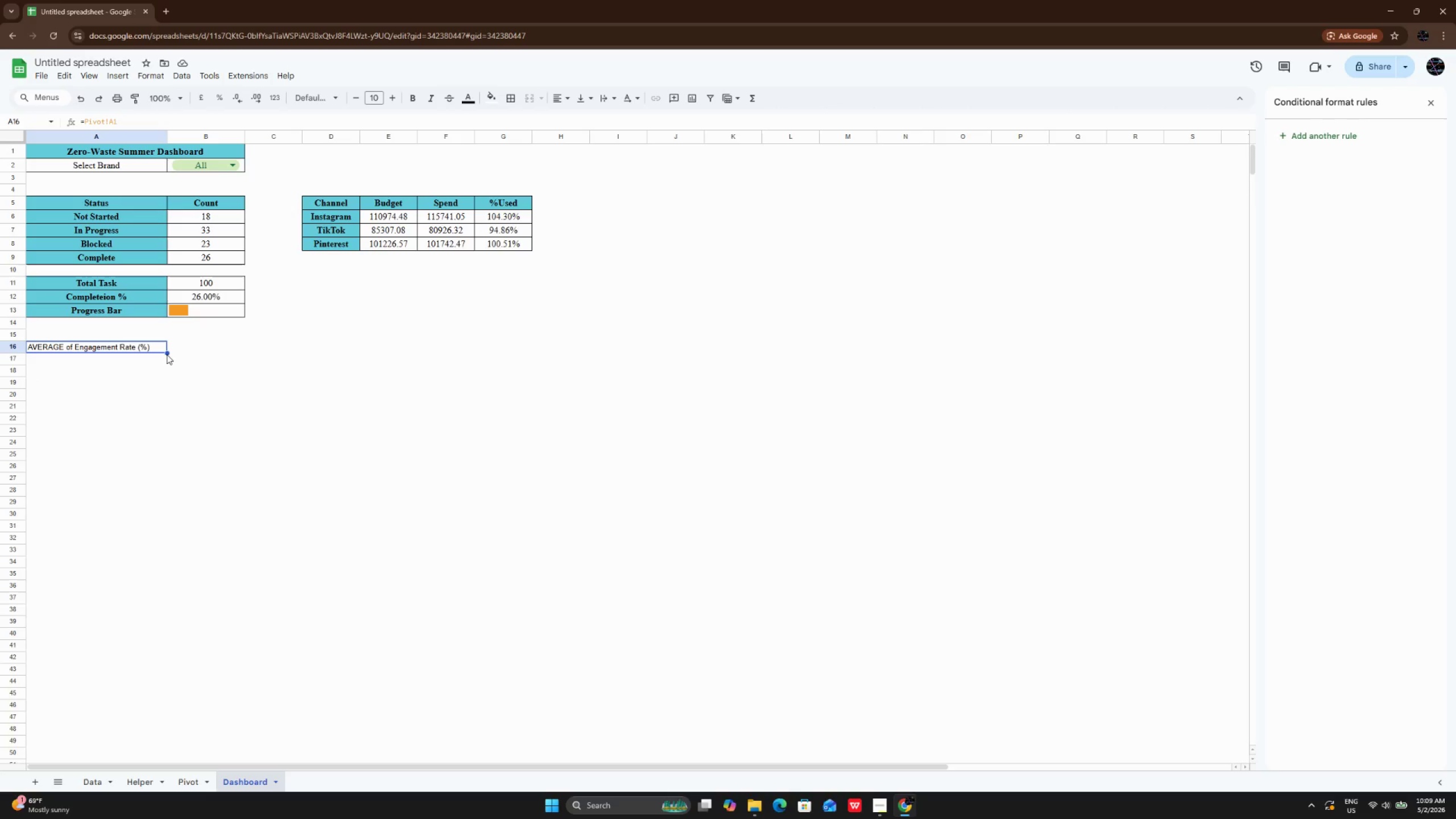 
left_click_drag(start_coordinate=[167, 353], to_coordinate=[168, 403])
 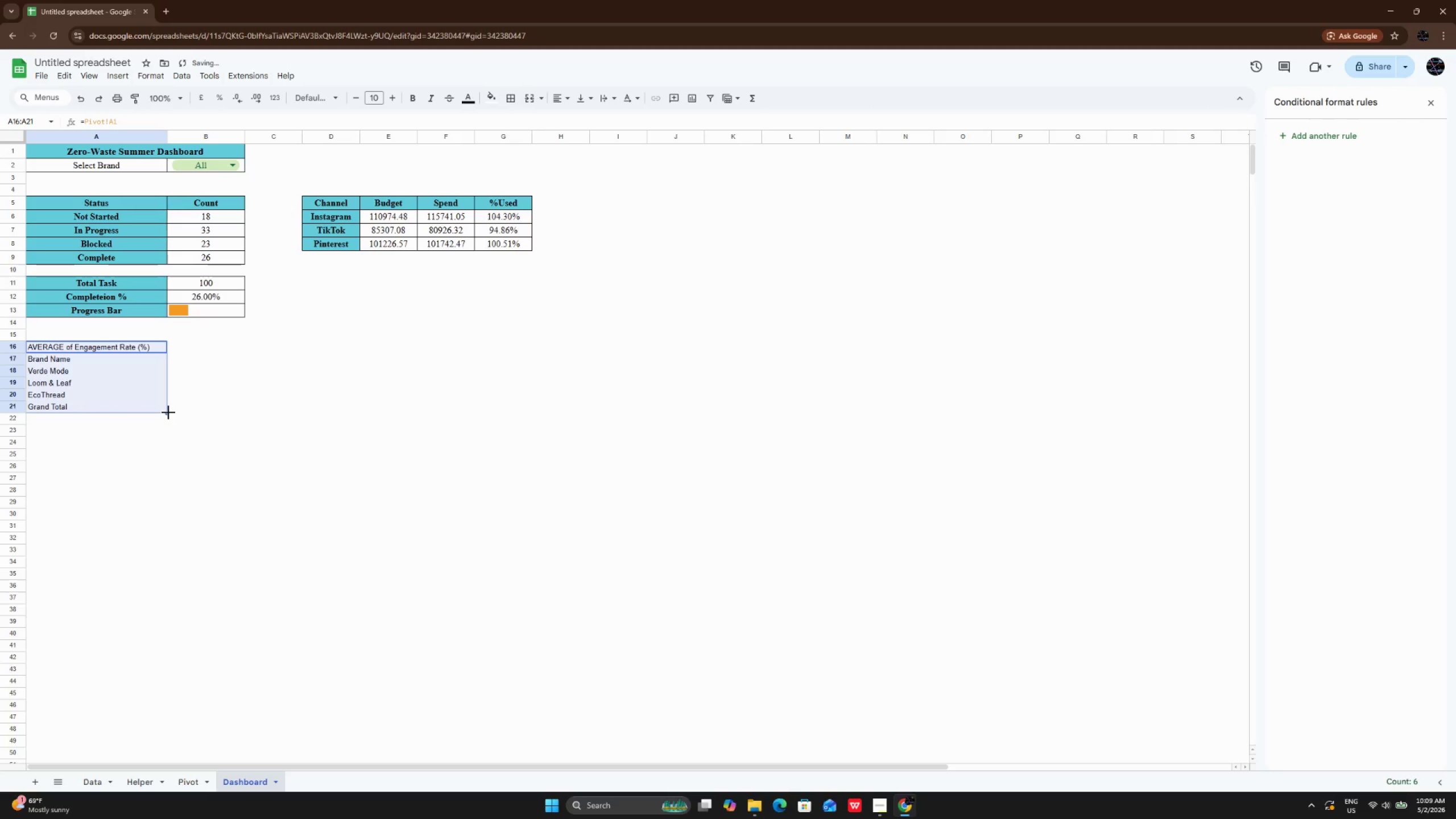 
left_click_drag(start_coordinate=[168, 412], to_coordinate=[377, 423])
 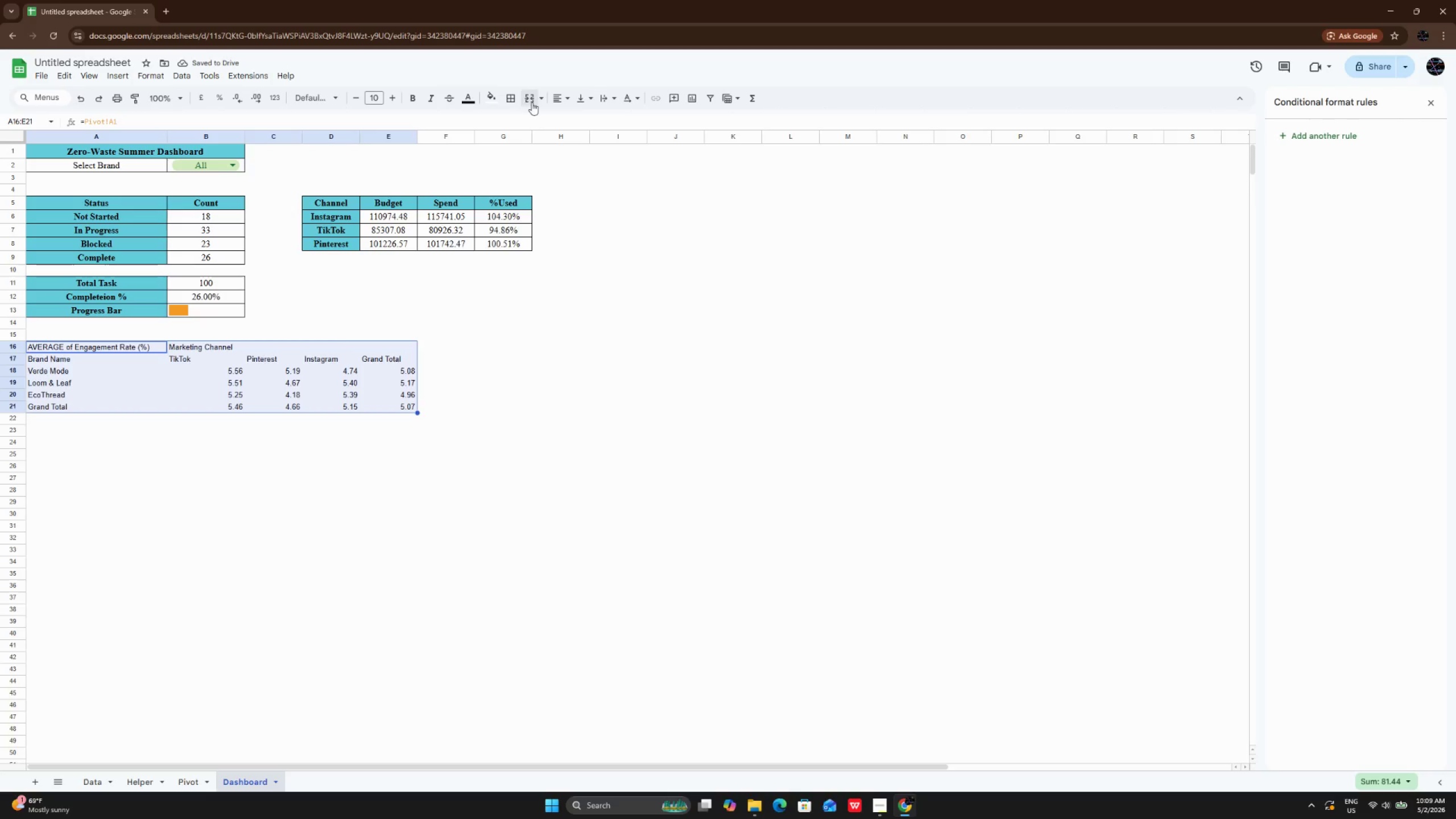 
left_click([562, 102])
 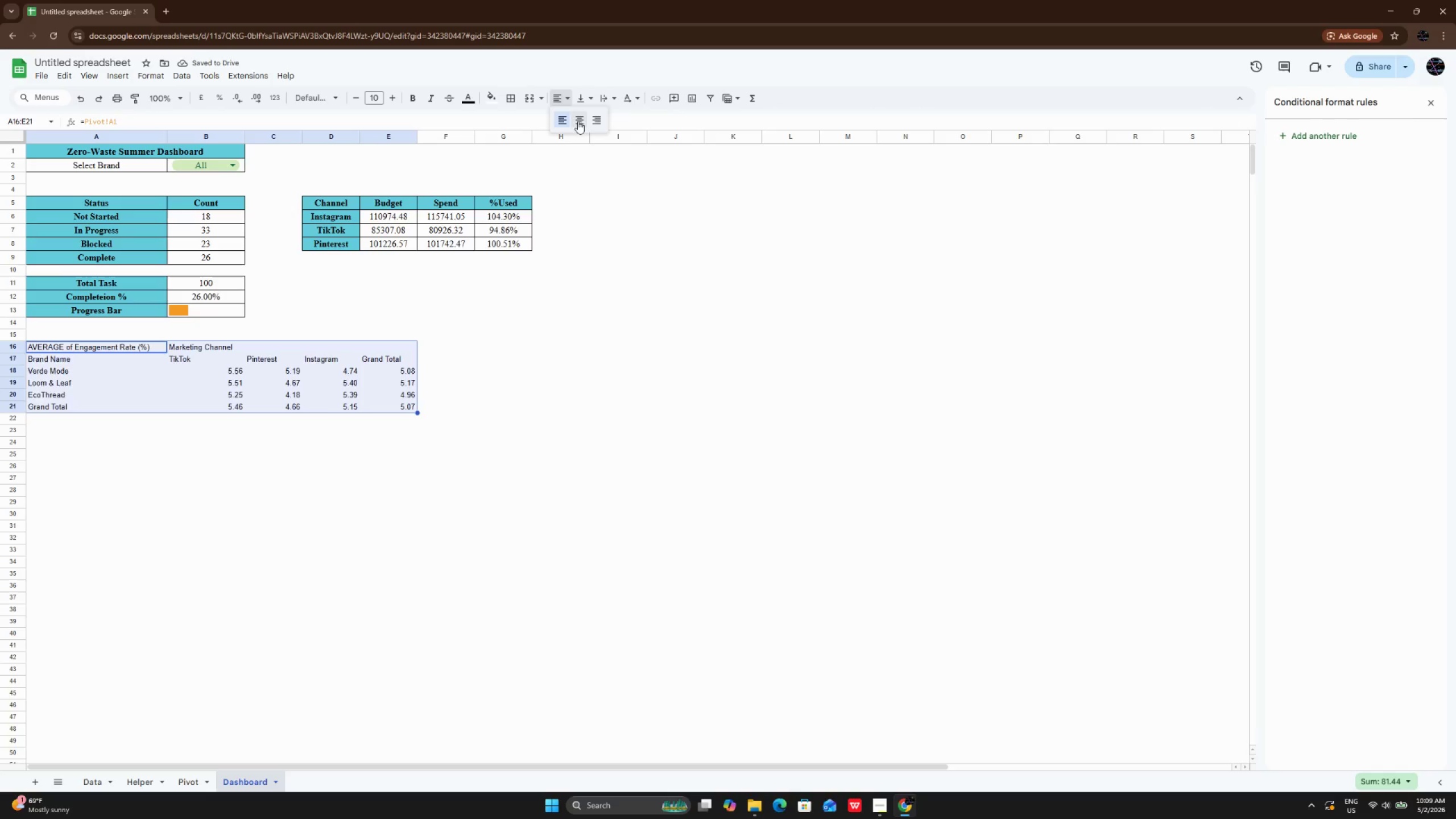 
left_click([578, 121])
 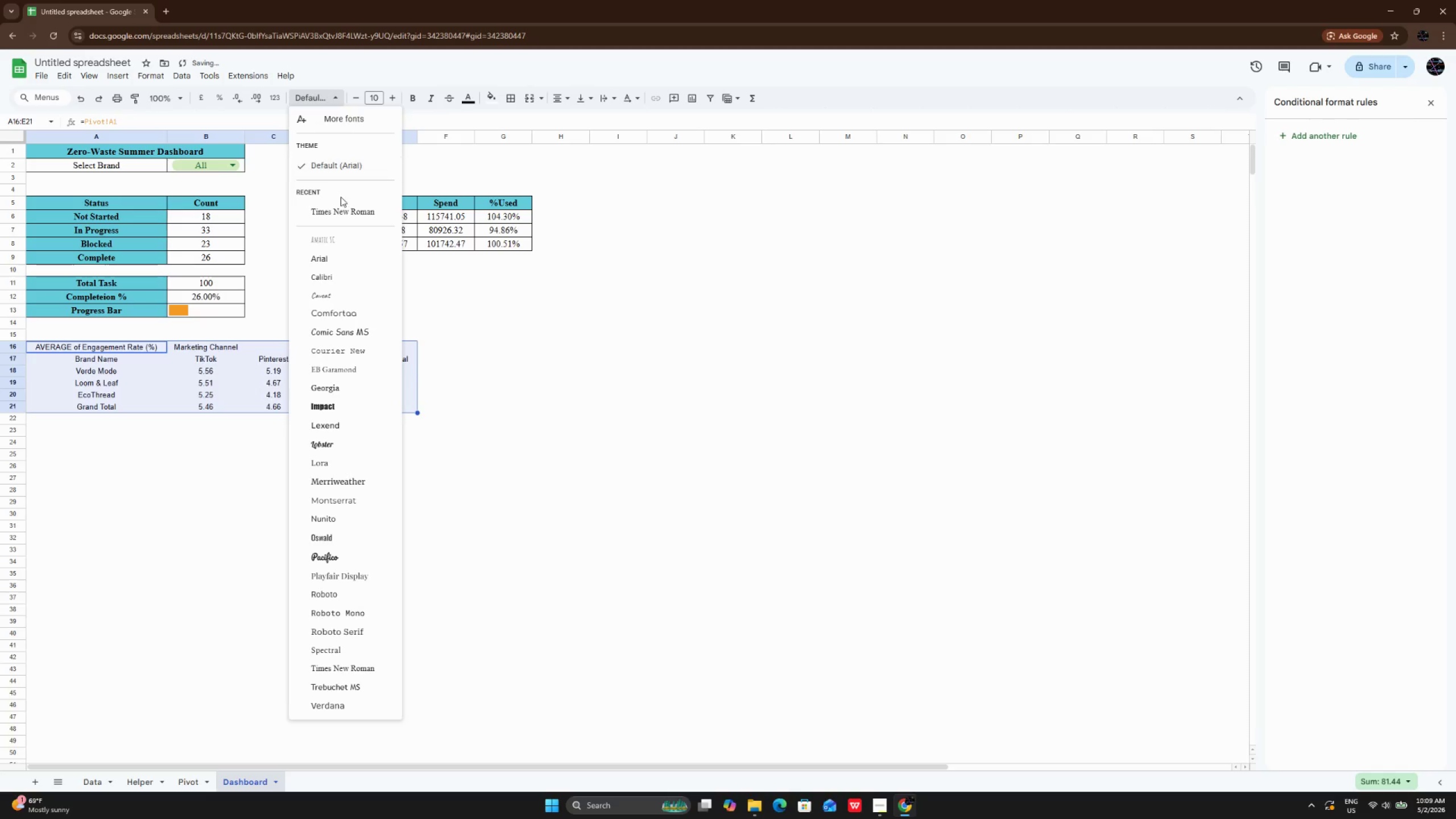 
left_click([345, 214])
 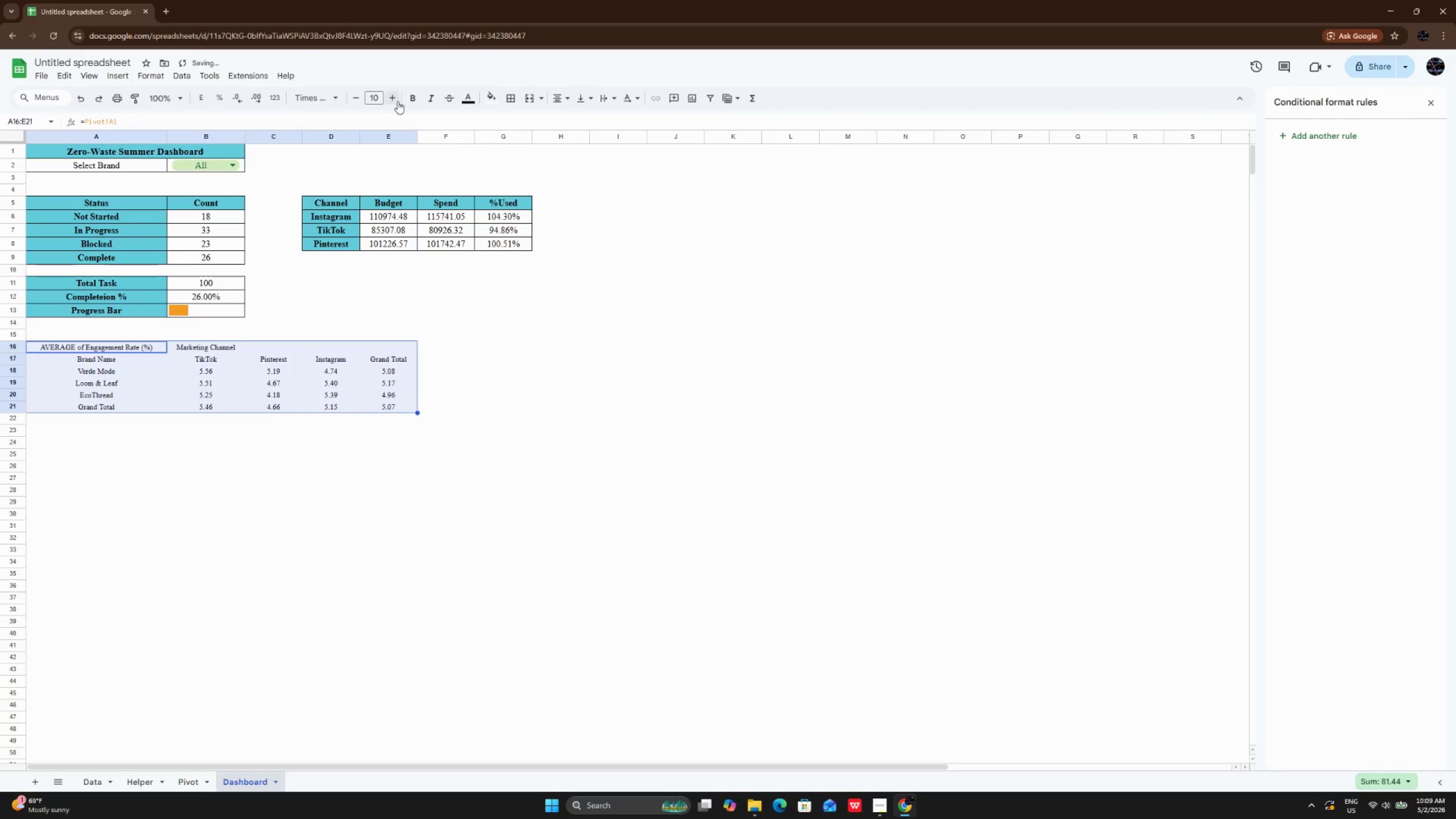 
double_click([398, 101])
 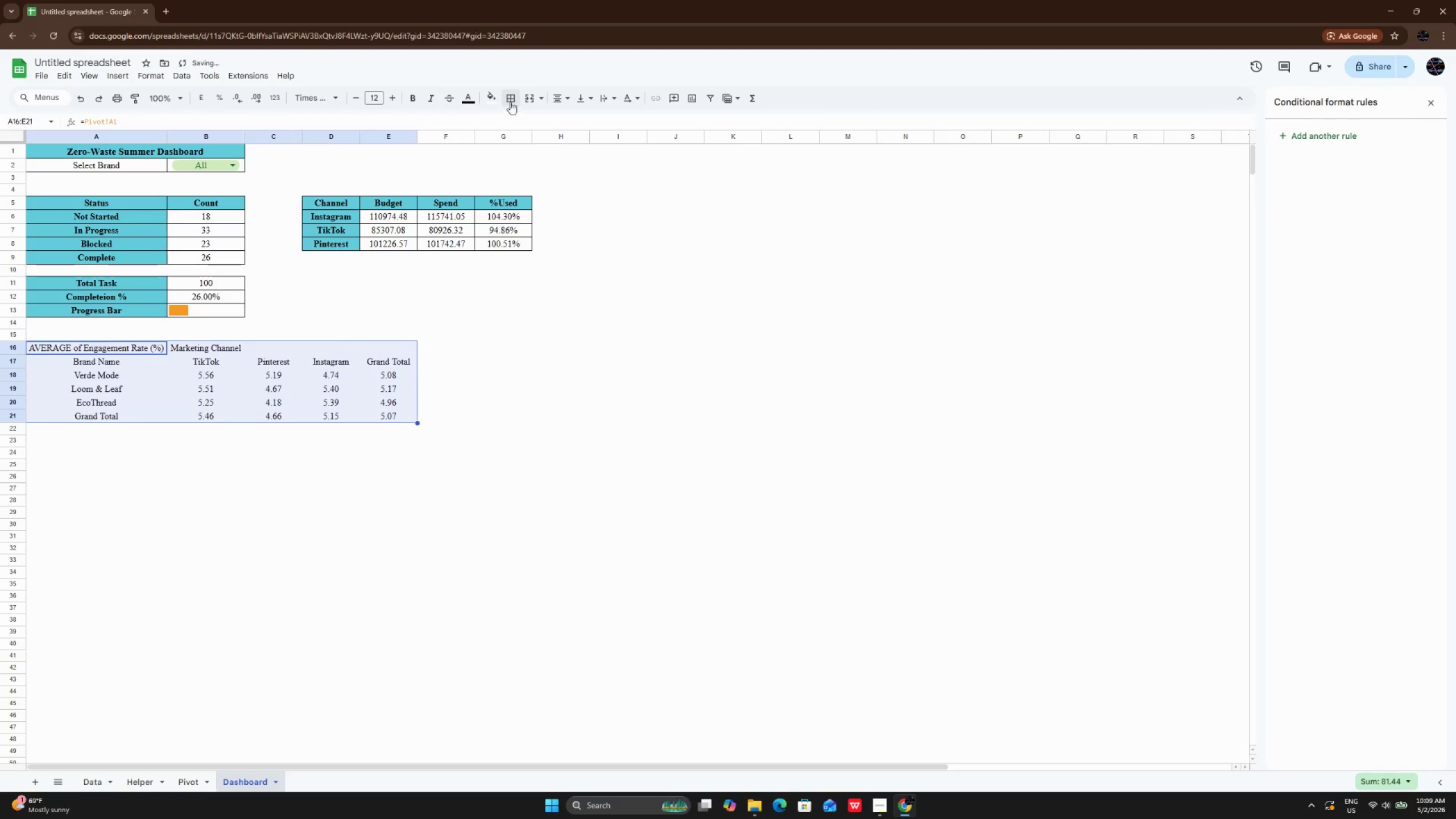 
left_click([516, 98])
 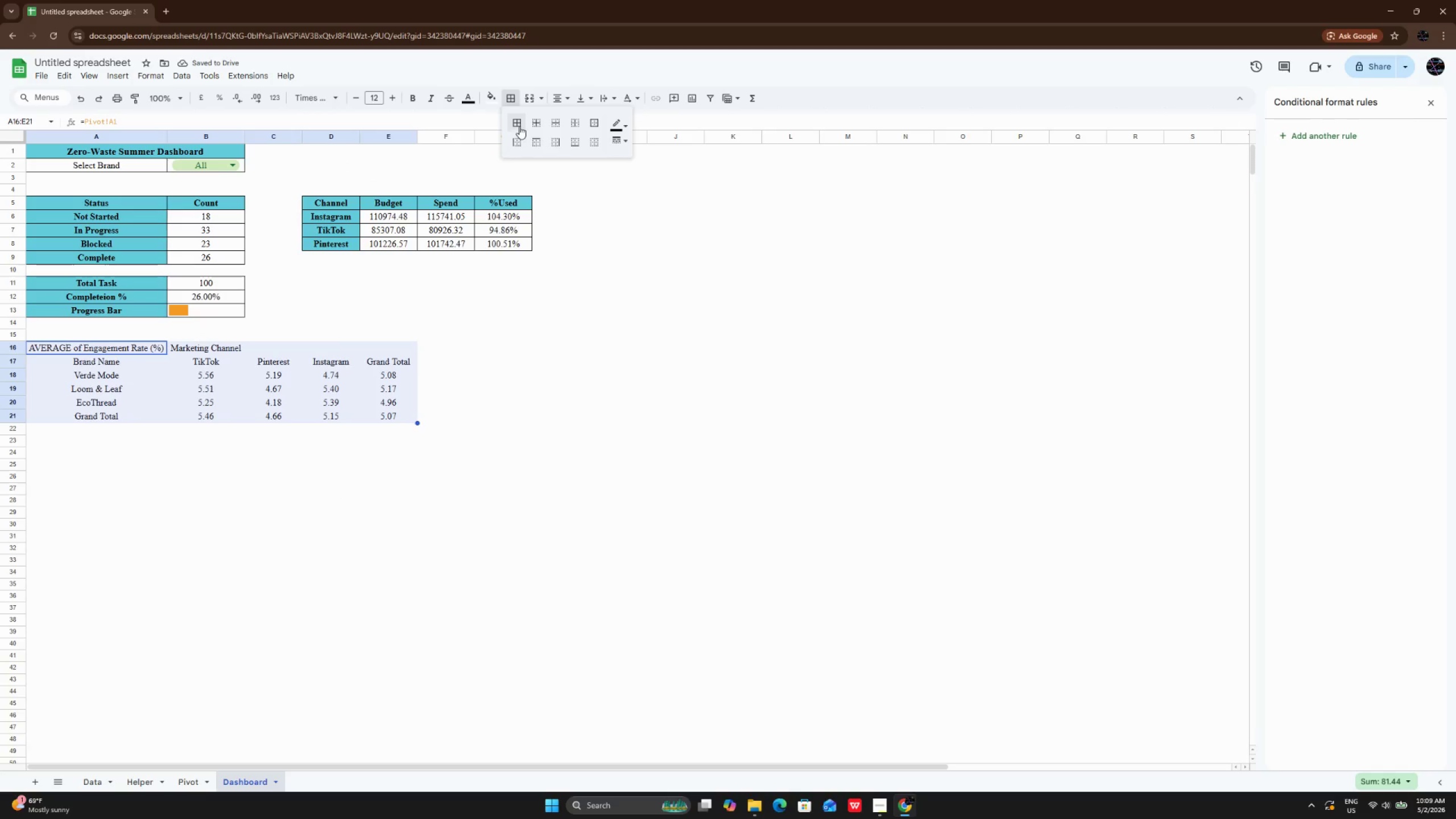 
left_click([519, 126])
 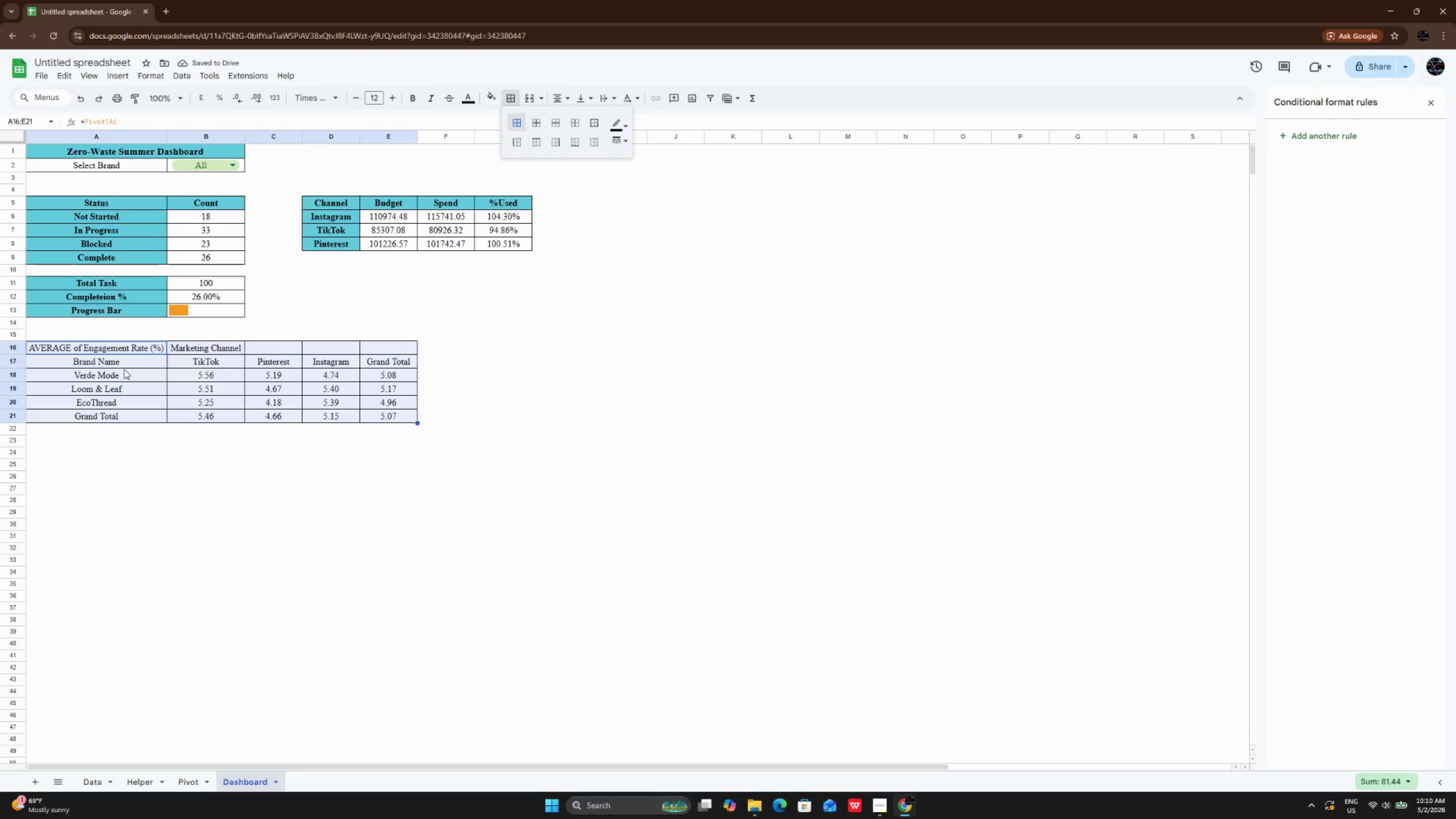 
wait(6.5)
 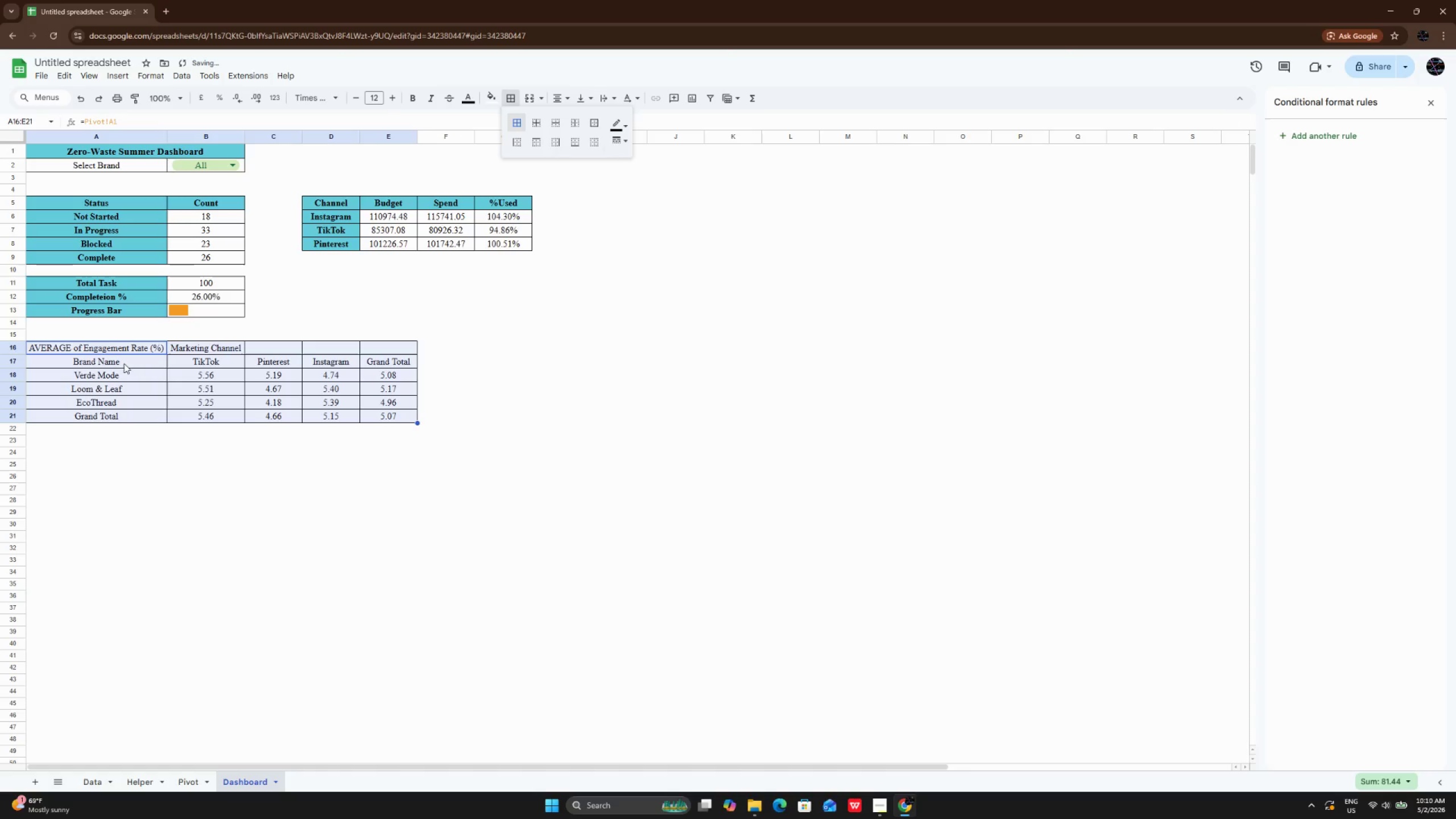 
left_click_drag(start_coordinate=[123, 352], to_coordinate=[224, 352])
 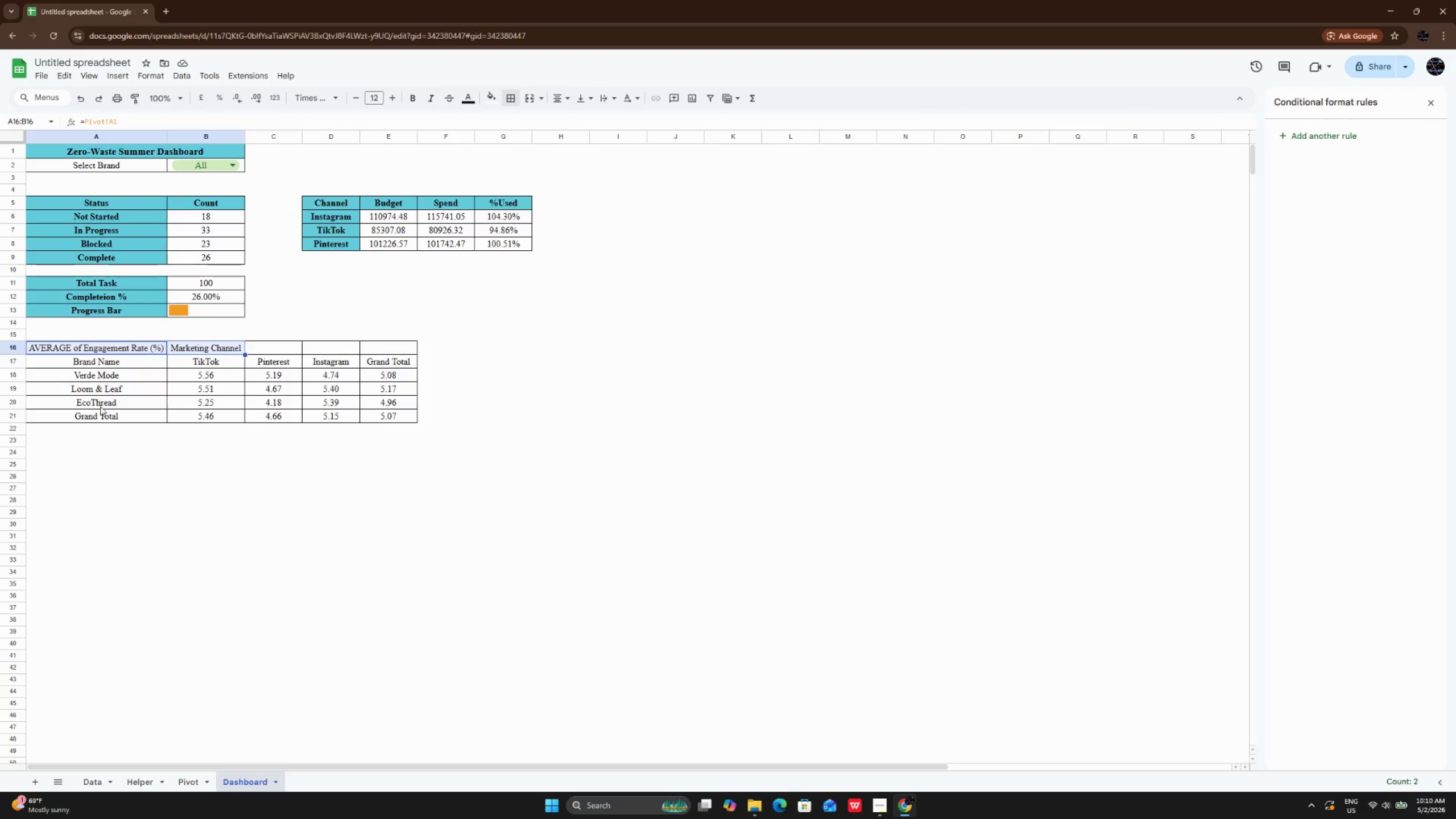 
left_click_drag(start_coordinate=[97, 478], to_coordinate=[96, 481])
 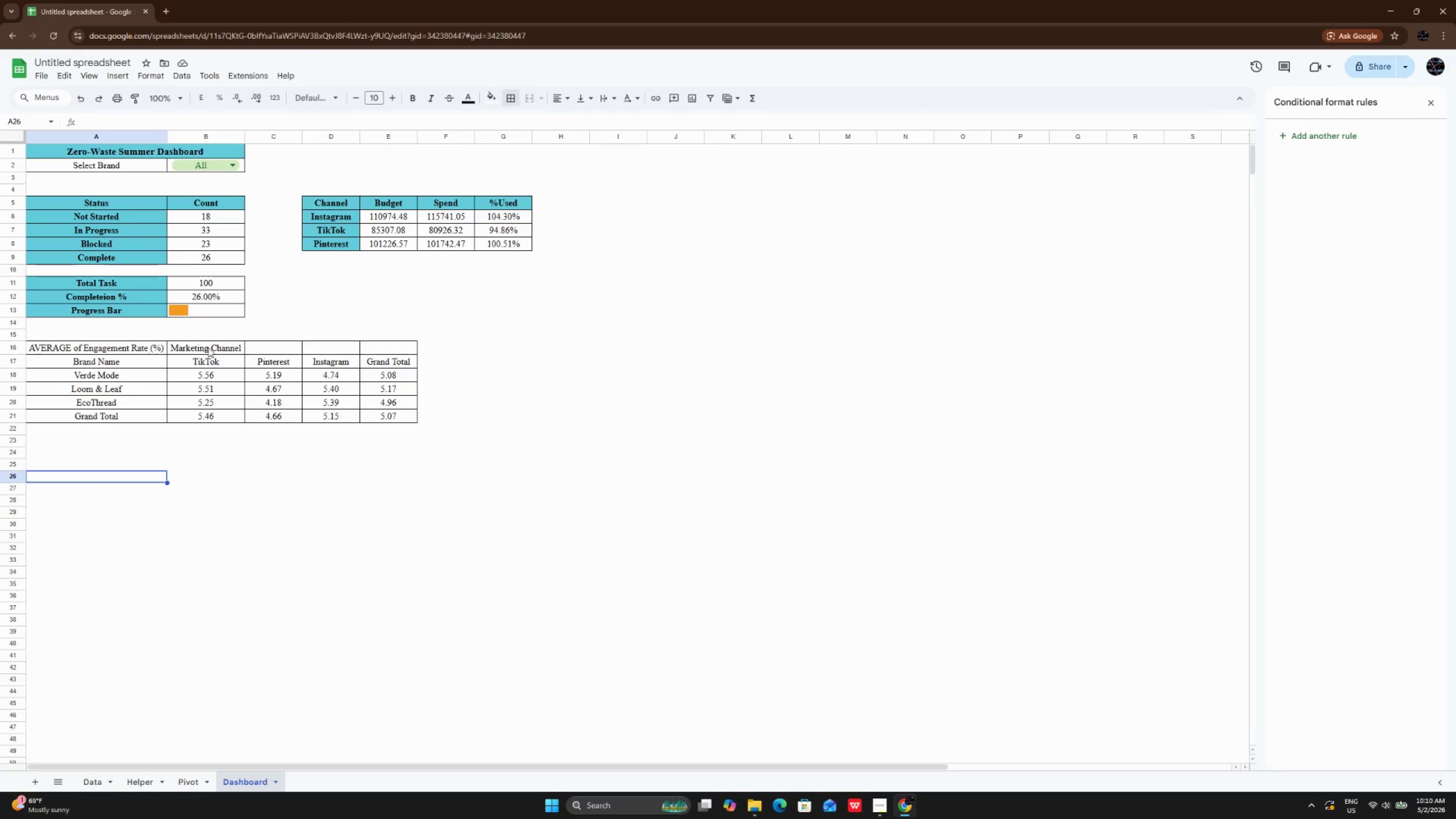 
left_click_drag(start_coordinate=[208, 348], to_coordinate=[410, 349])
 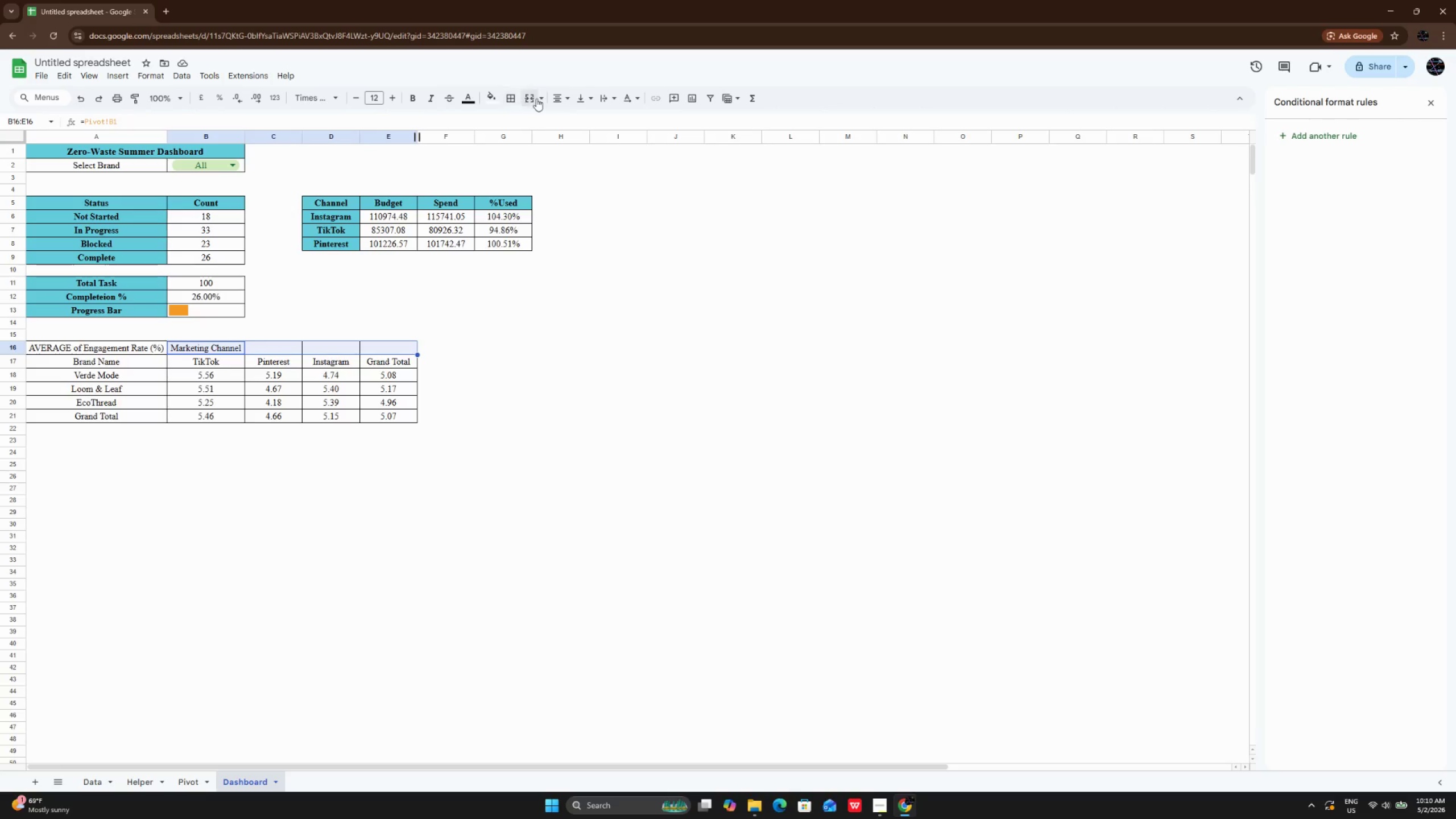 
left_click([536, 98])
 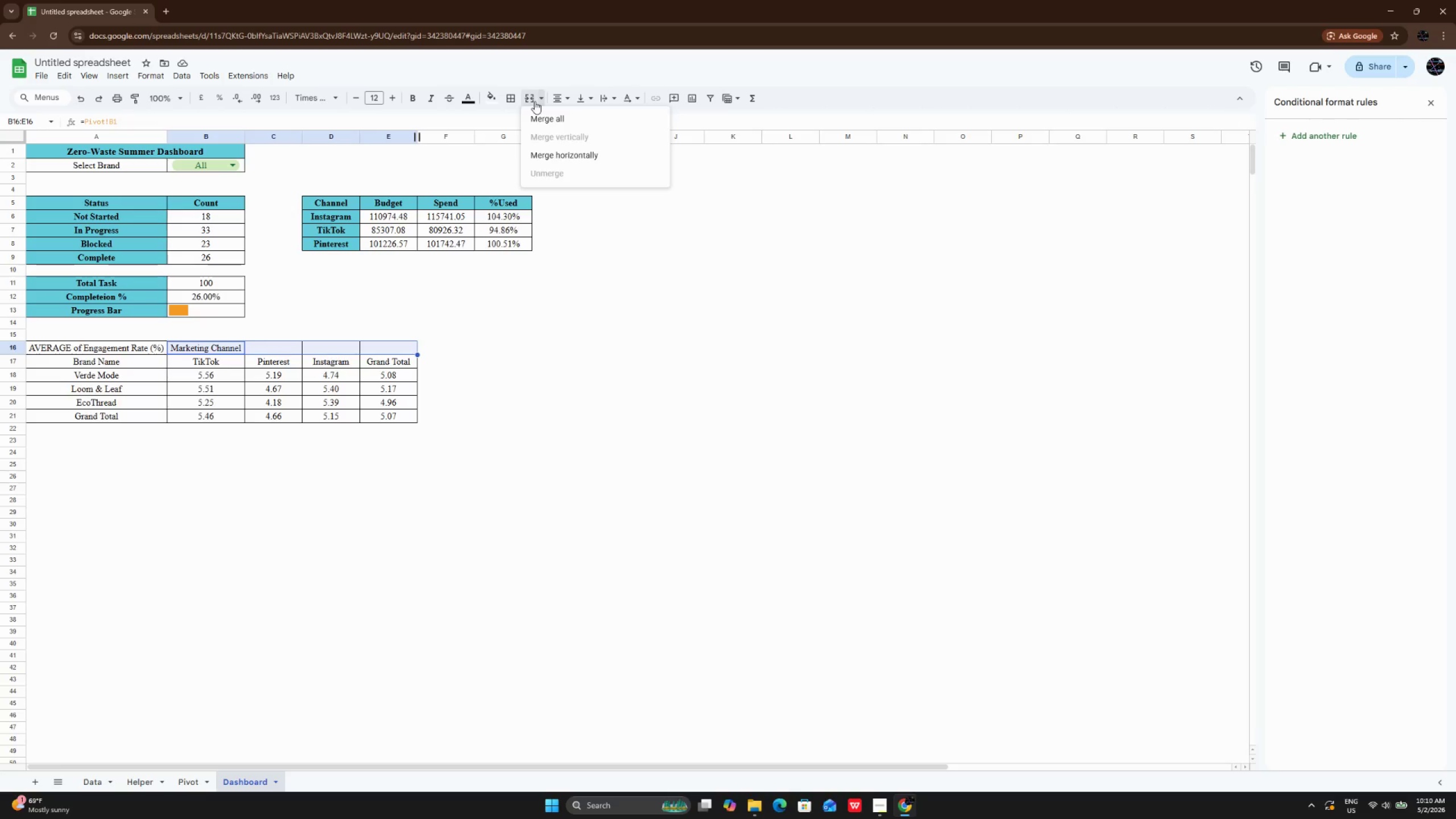 
left_click([535, 101])
 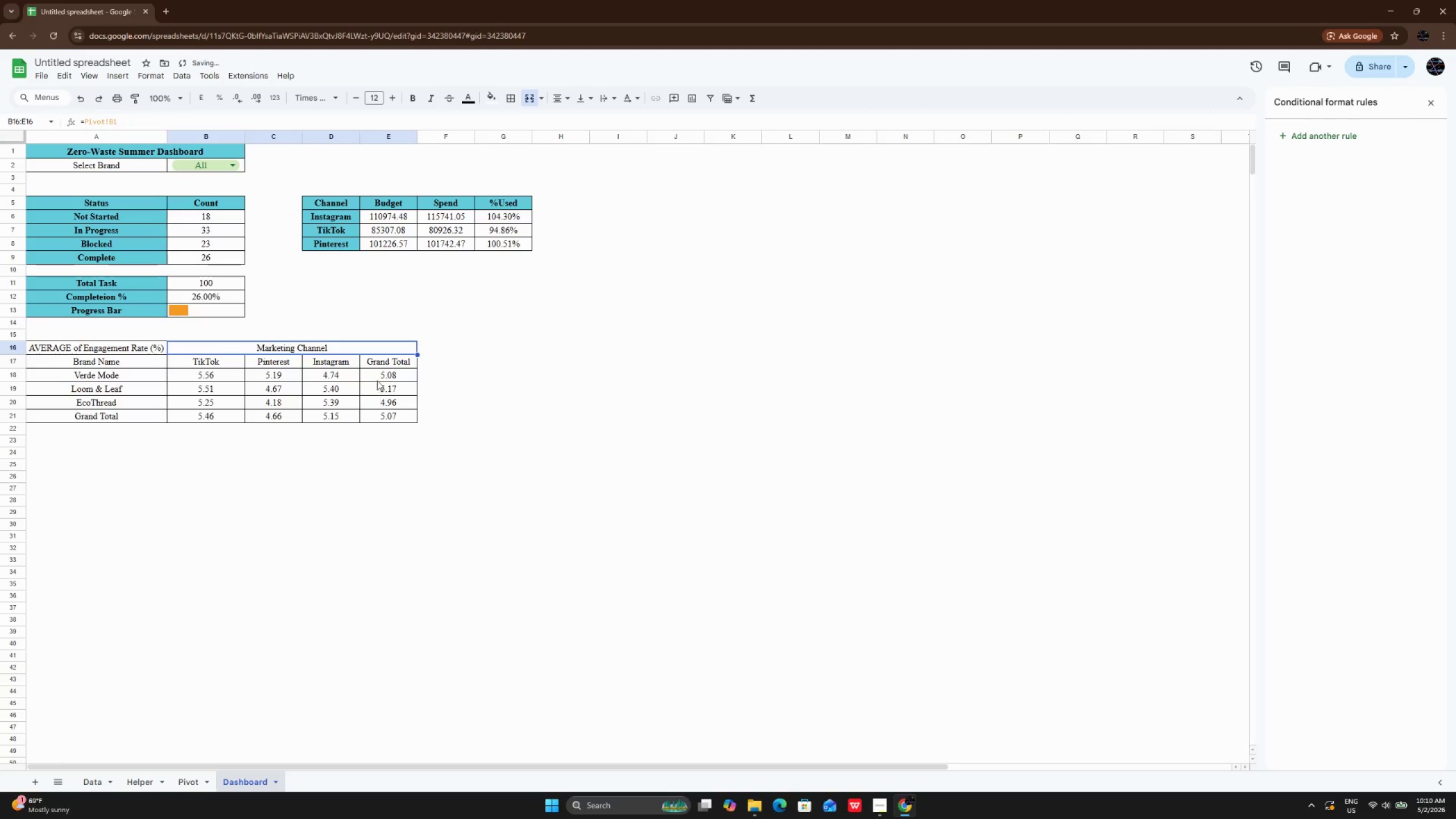 
left_click([286, 557])
 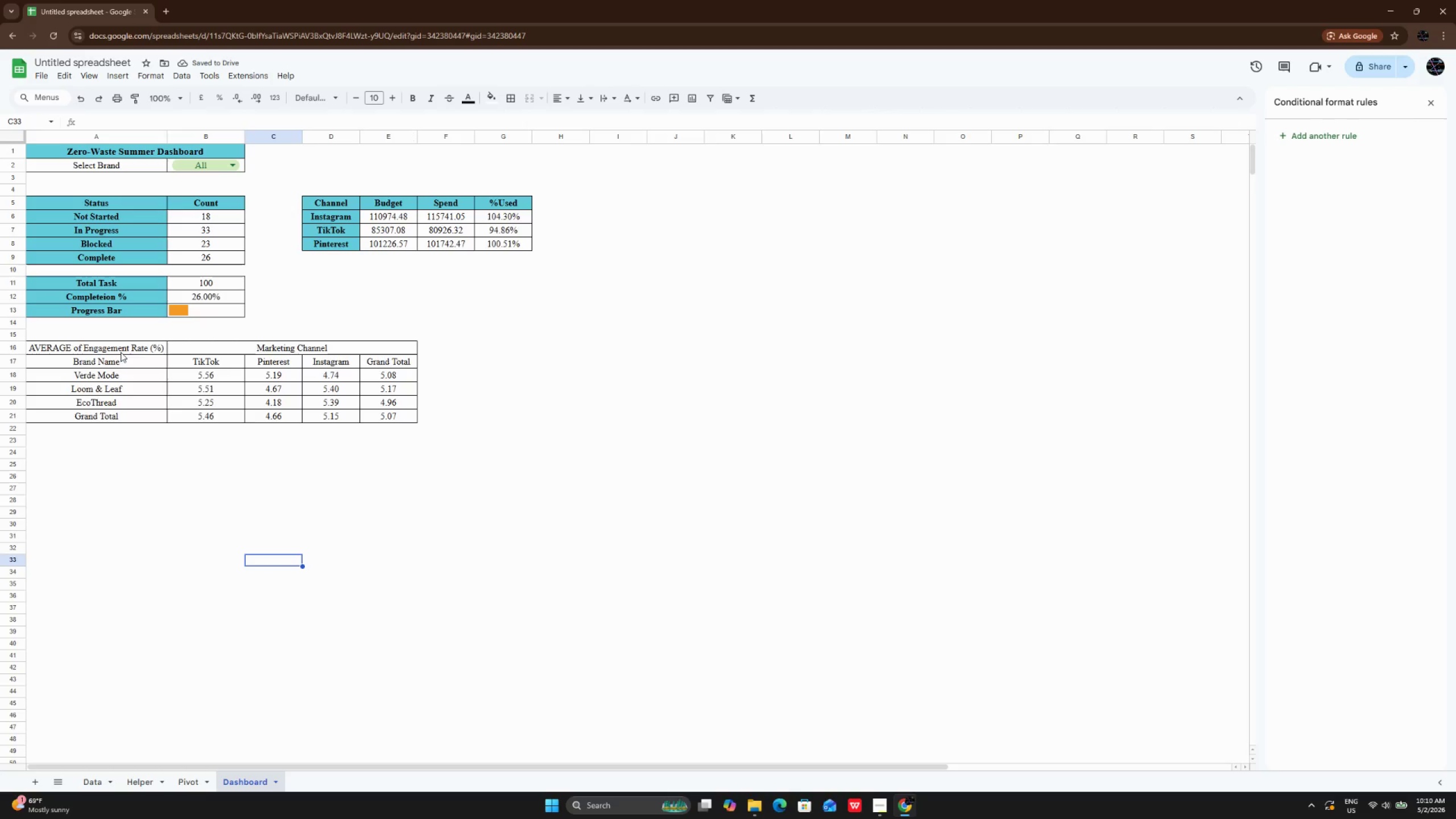 
left_click_drag(start_coordinate=[121, 352], to_coordinate=[121, 417])
 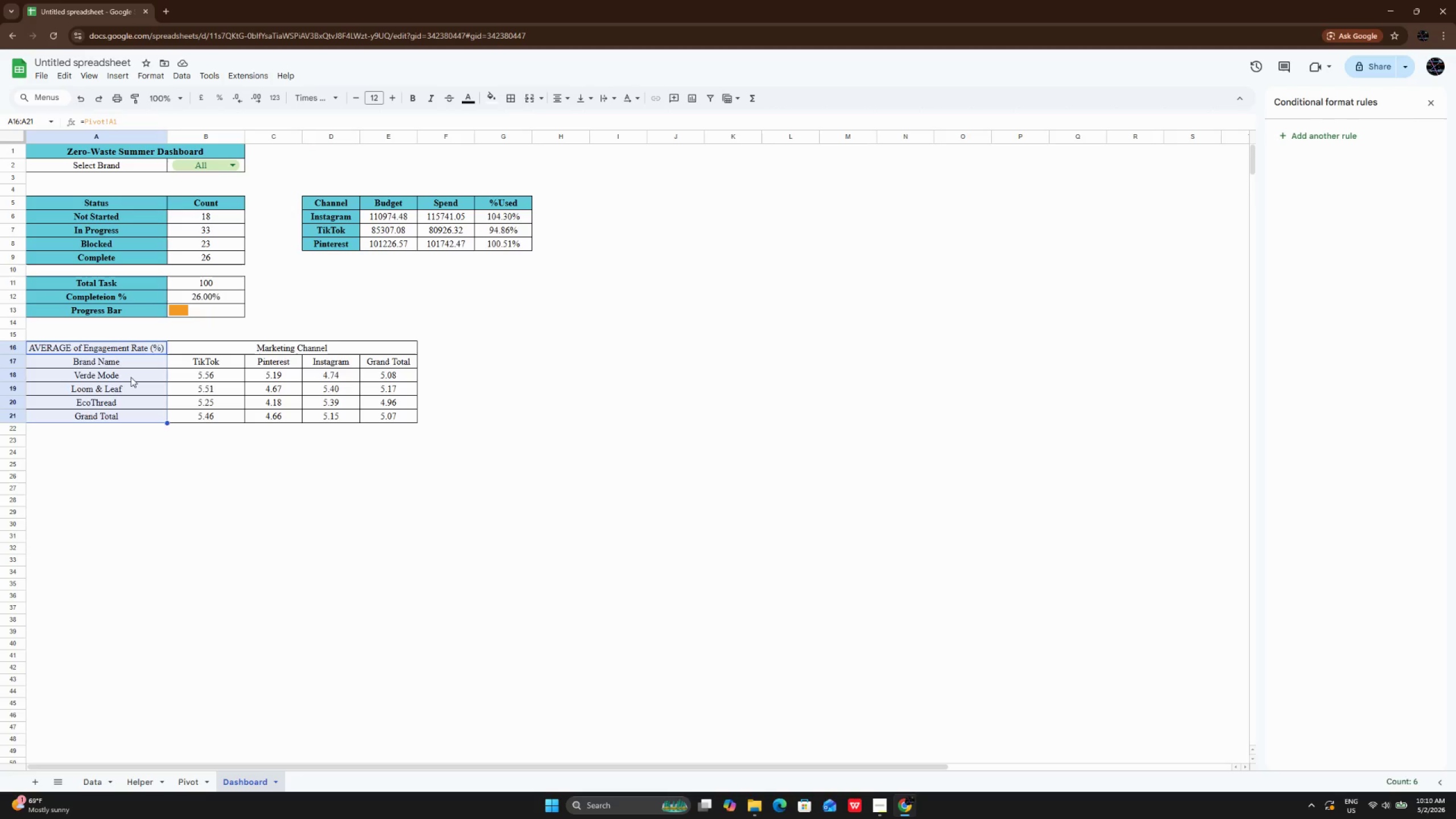 
left_click([131, 377])
 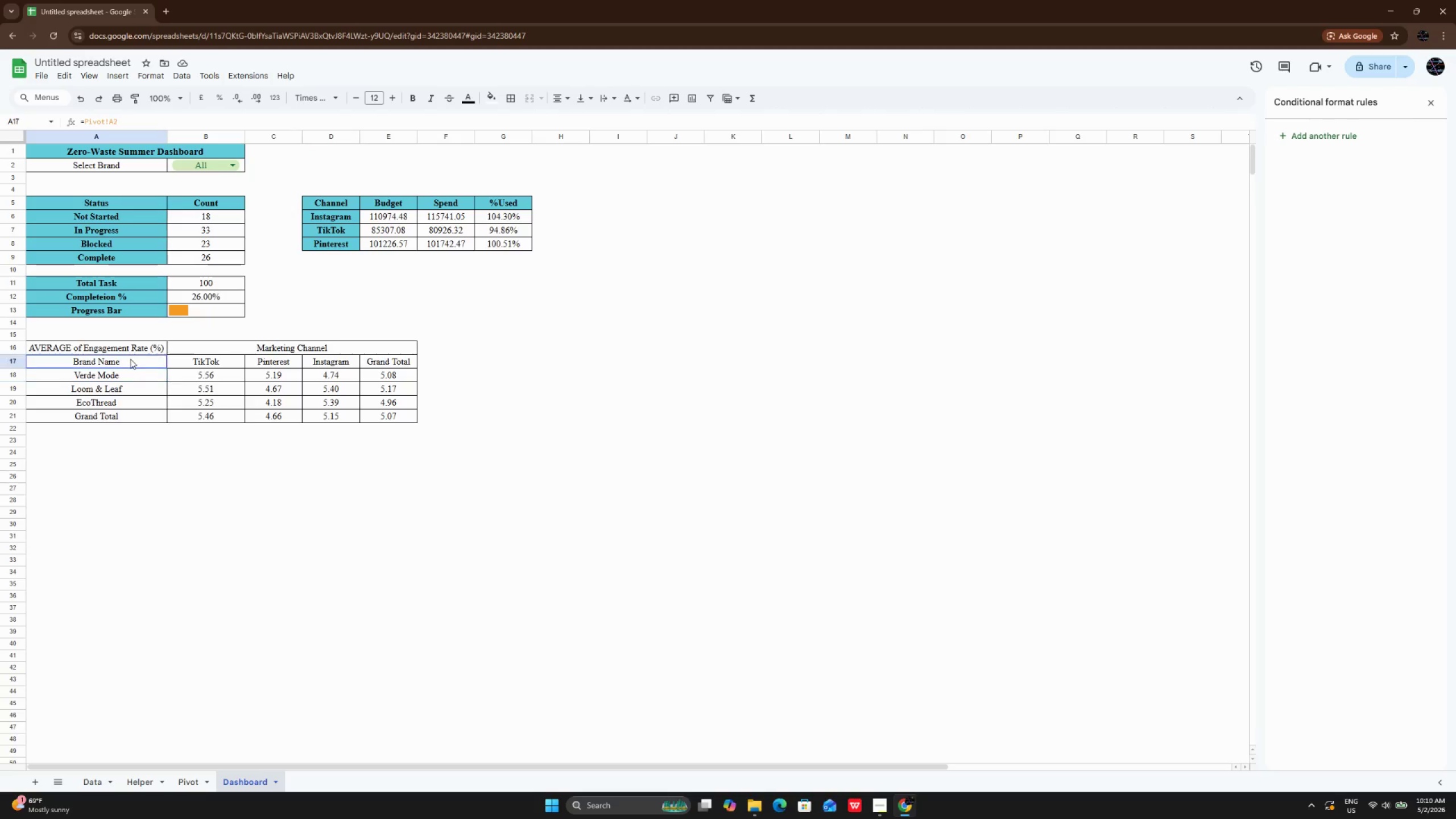 
left_click_drag(start_coordinate=[130, 359], to_coordinate=[129, 413])
 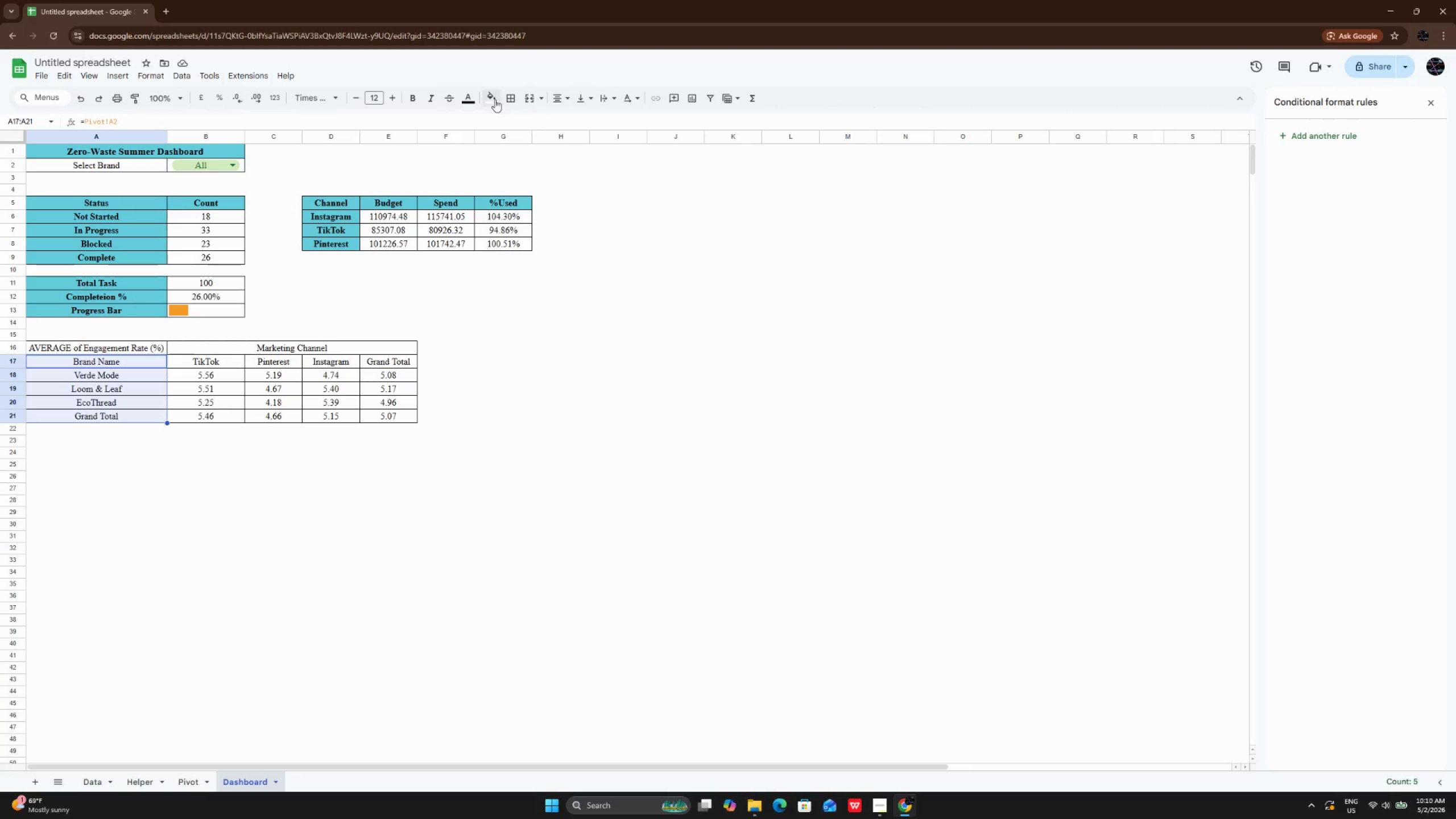 
left_click([490, 98])
 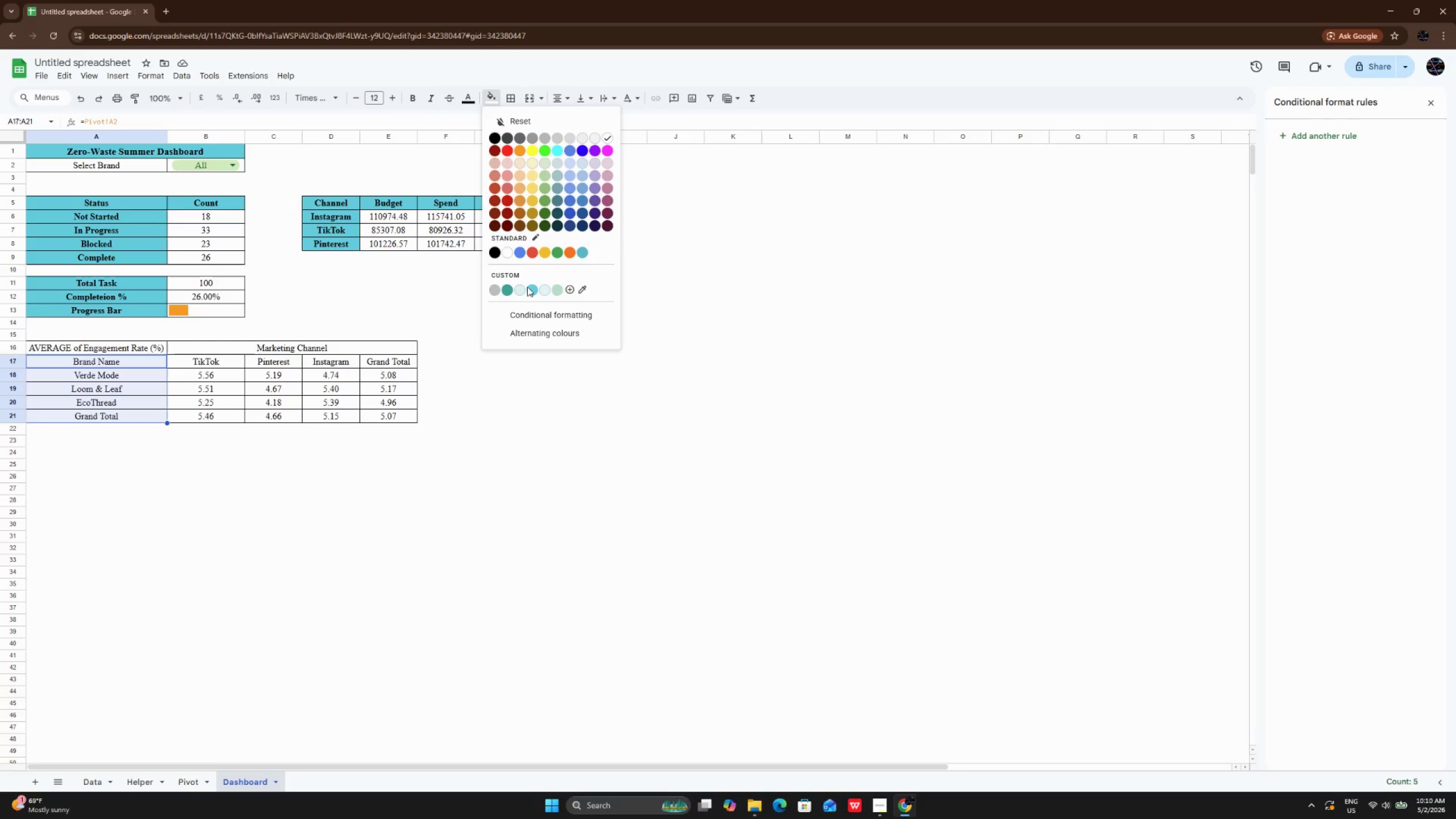 
left_click([527, 287])
 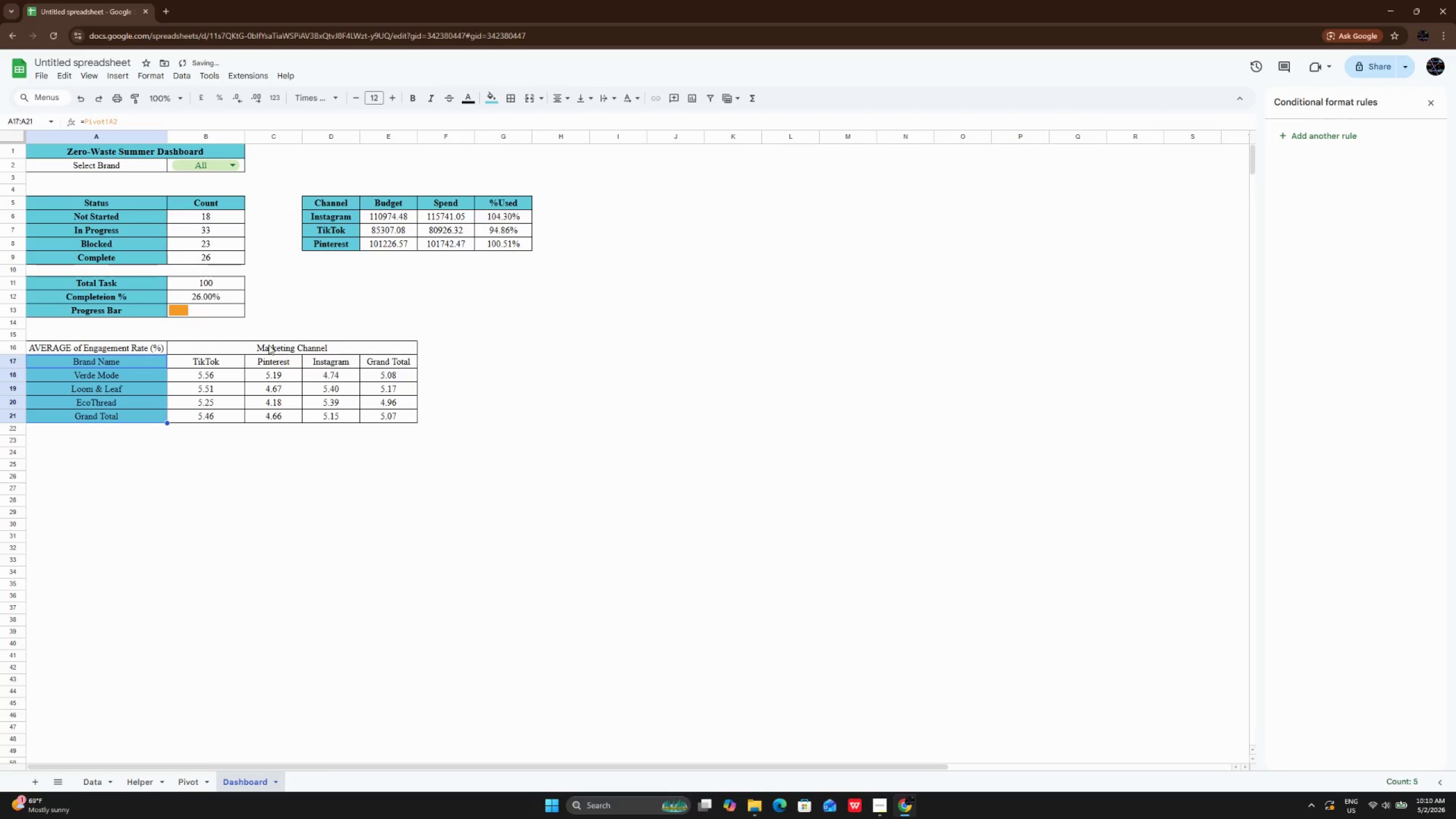 
left_click([268, 345])
 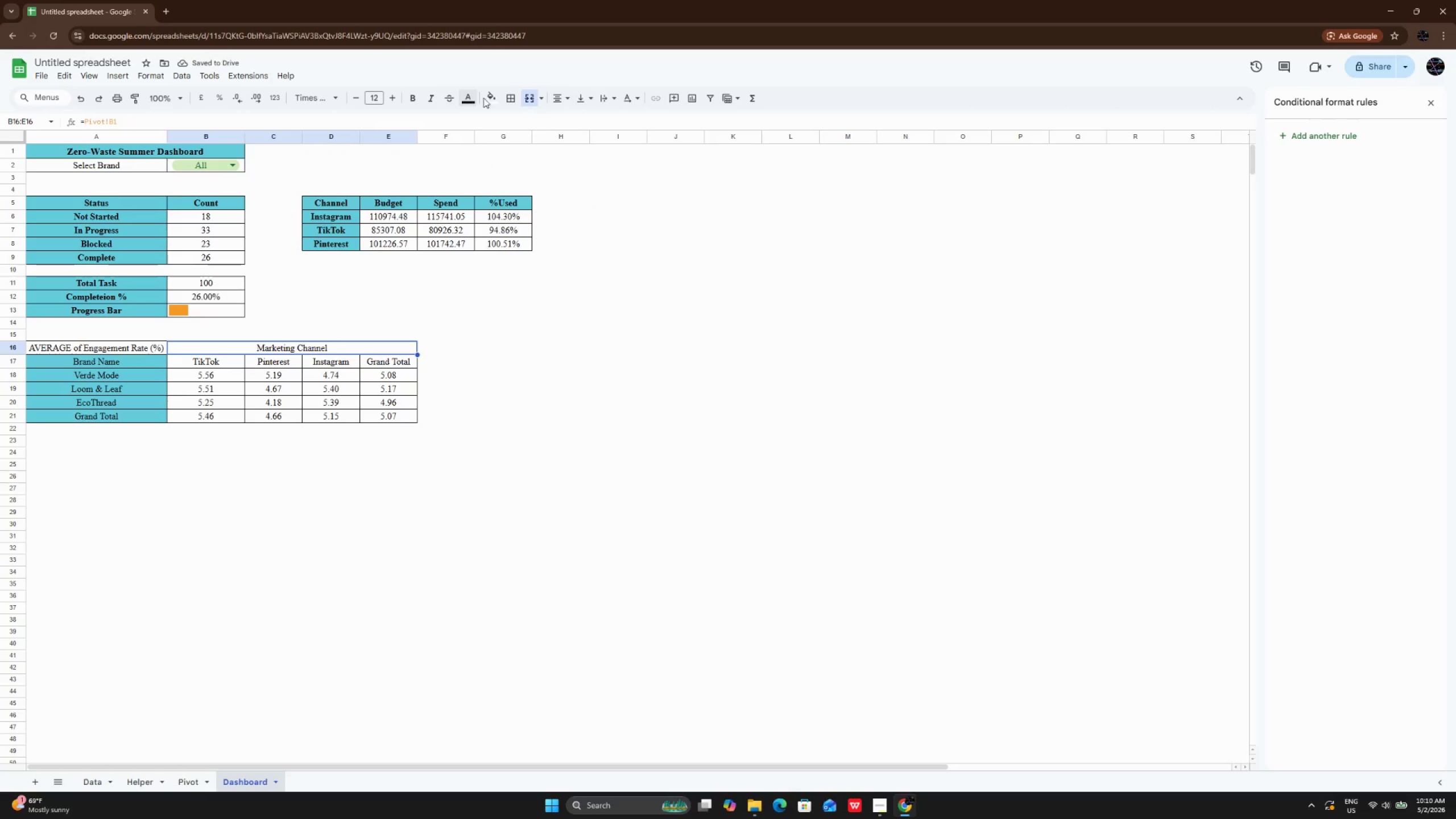 
left_click([494, 94])
 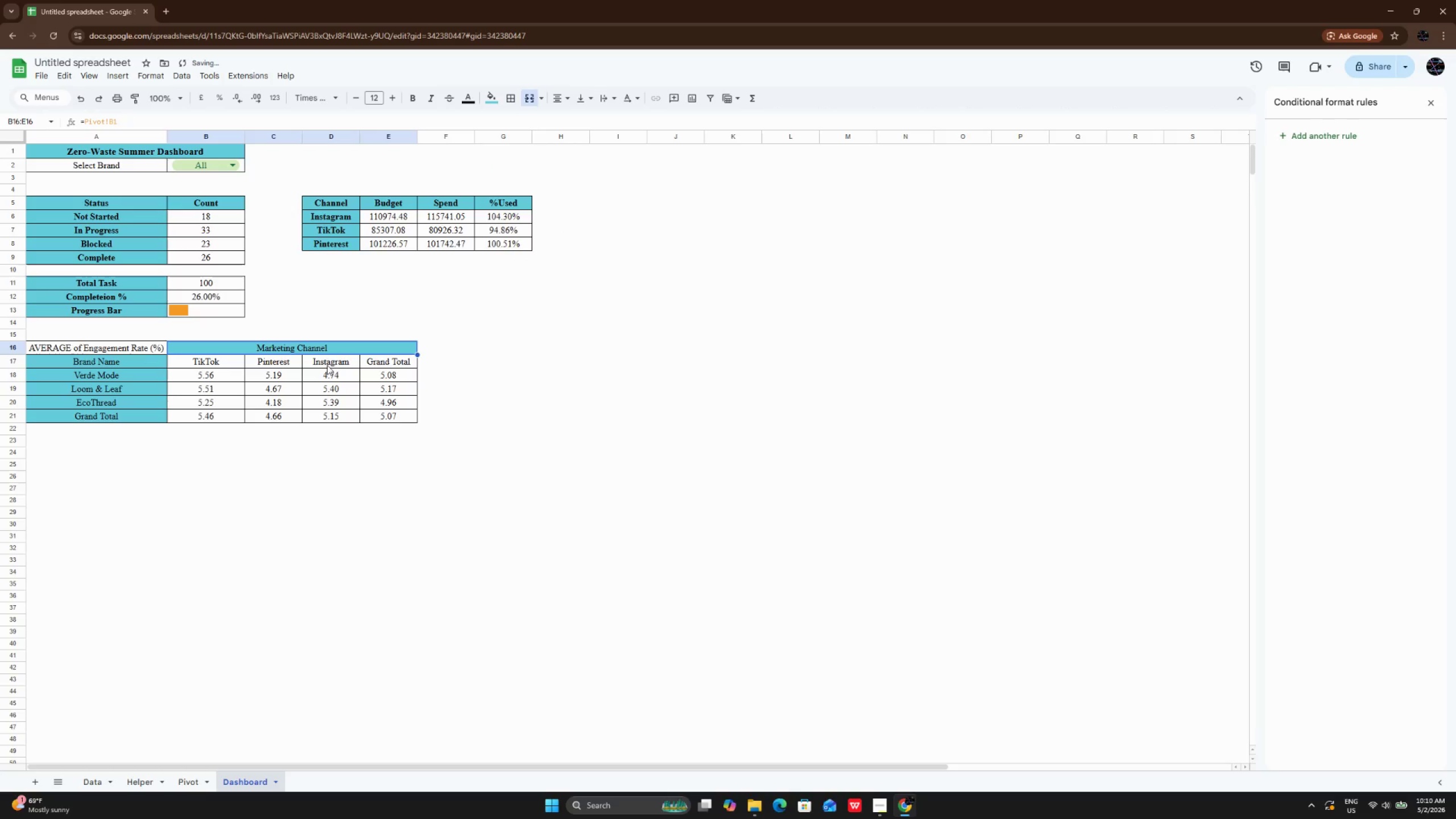 
left_click_drag(start_coordinate=[225, 362], to_coordinate=[431, 362])
 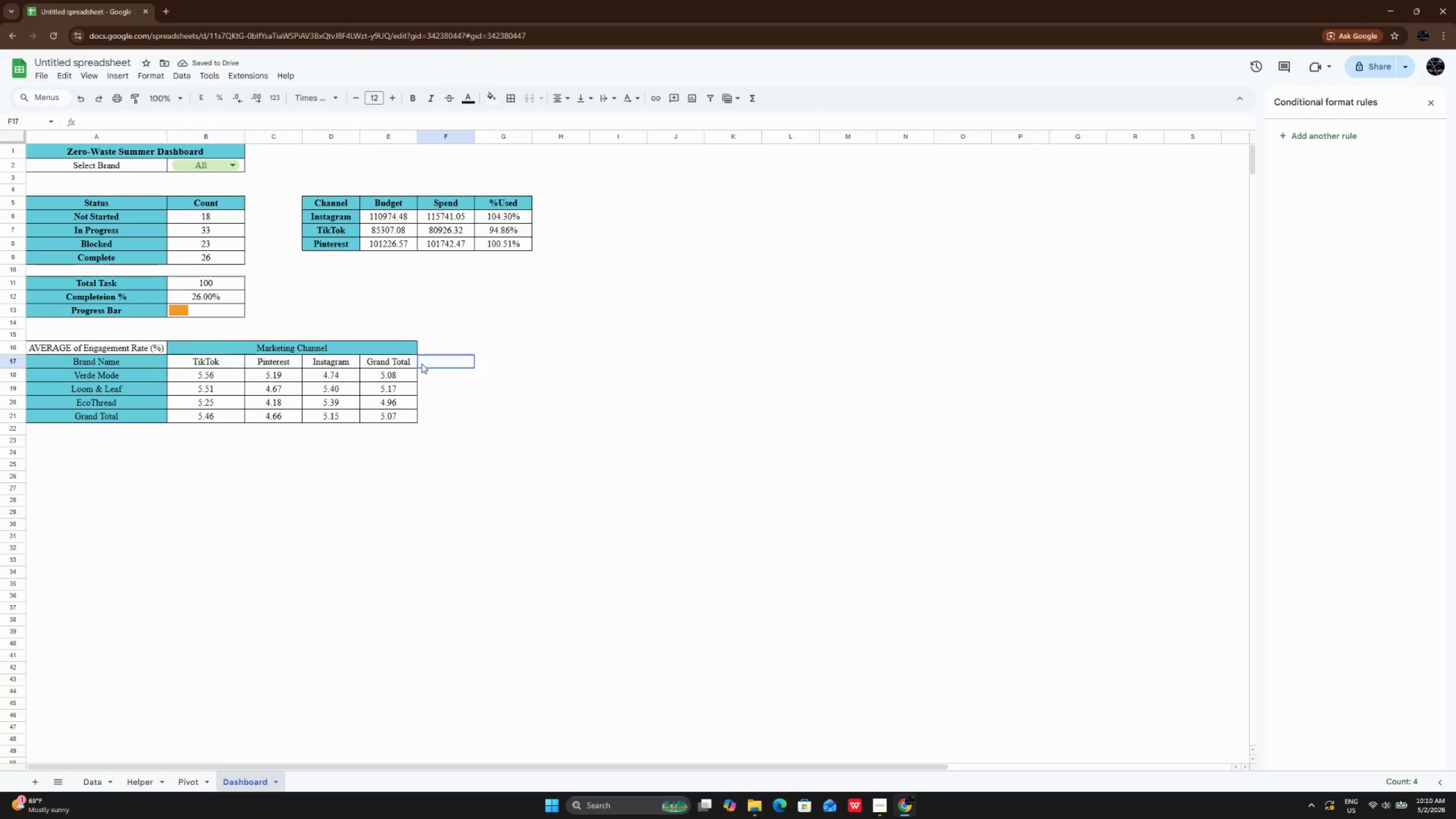 
left_click([421, 363])
 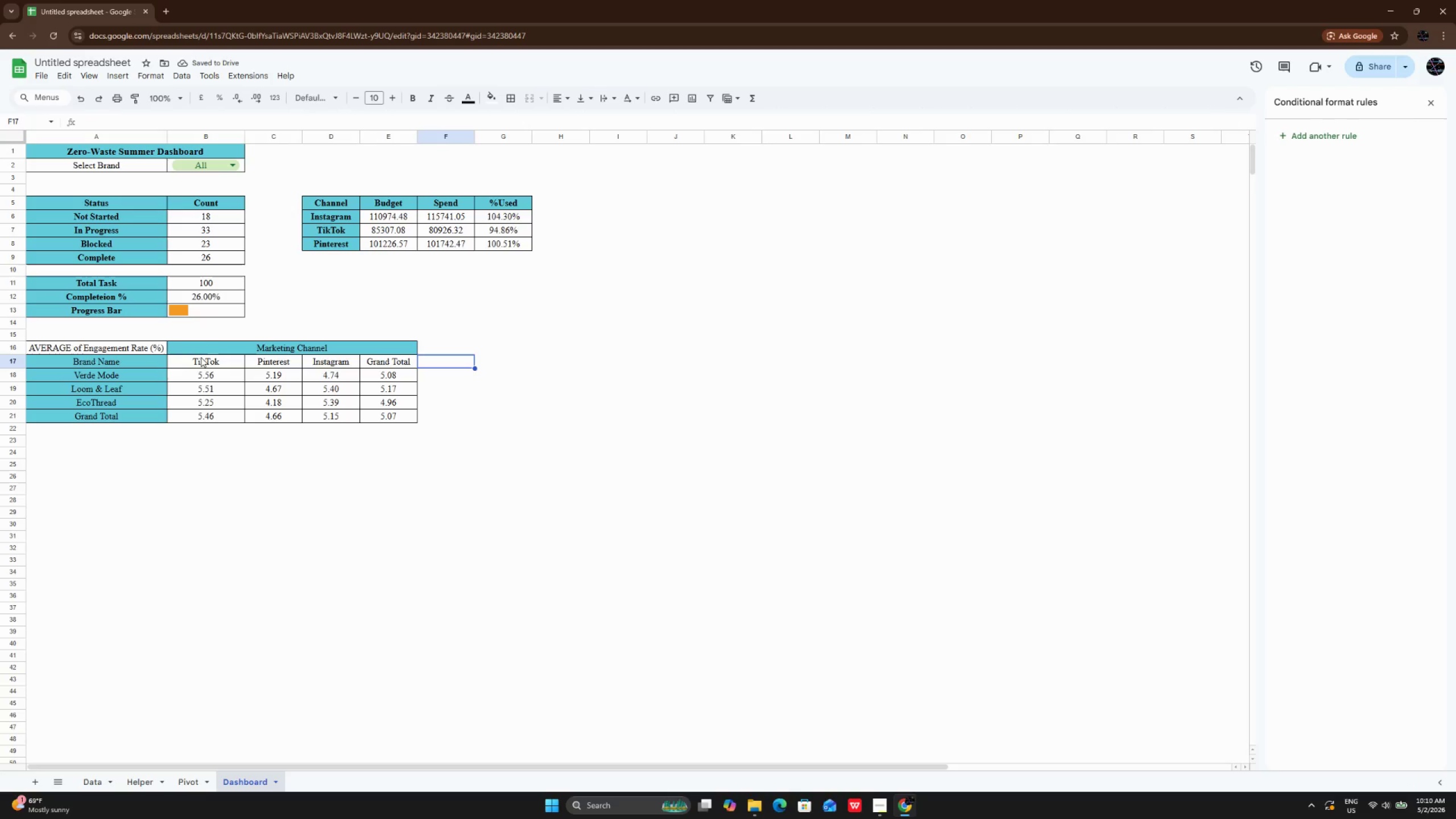 
left_click_drag(start_coordinate=[201, 357], to_coordinate=[375, 365])
 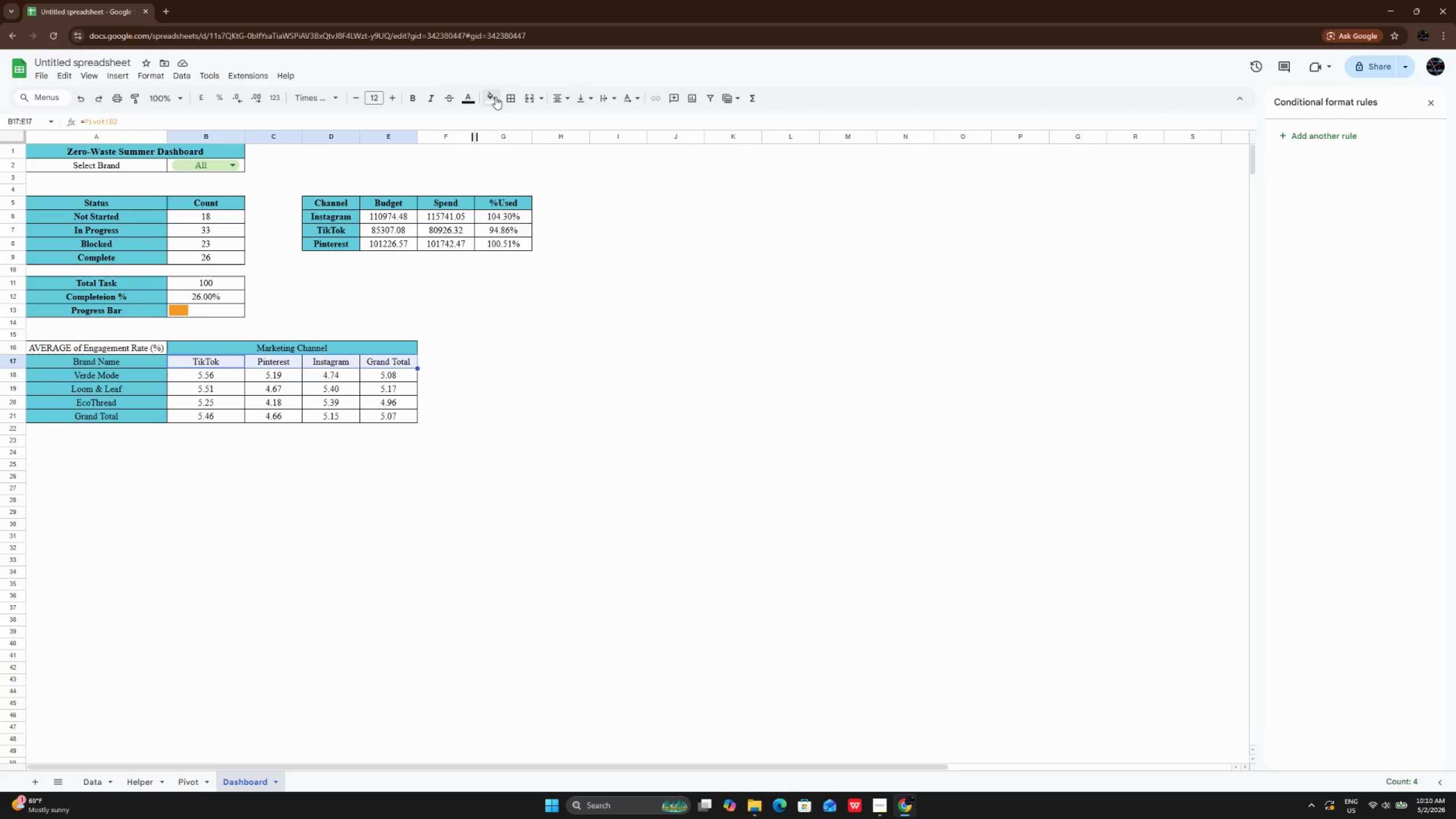 
left_click([495, 96])
 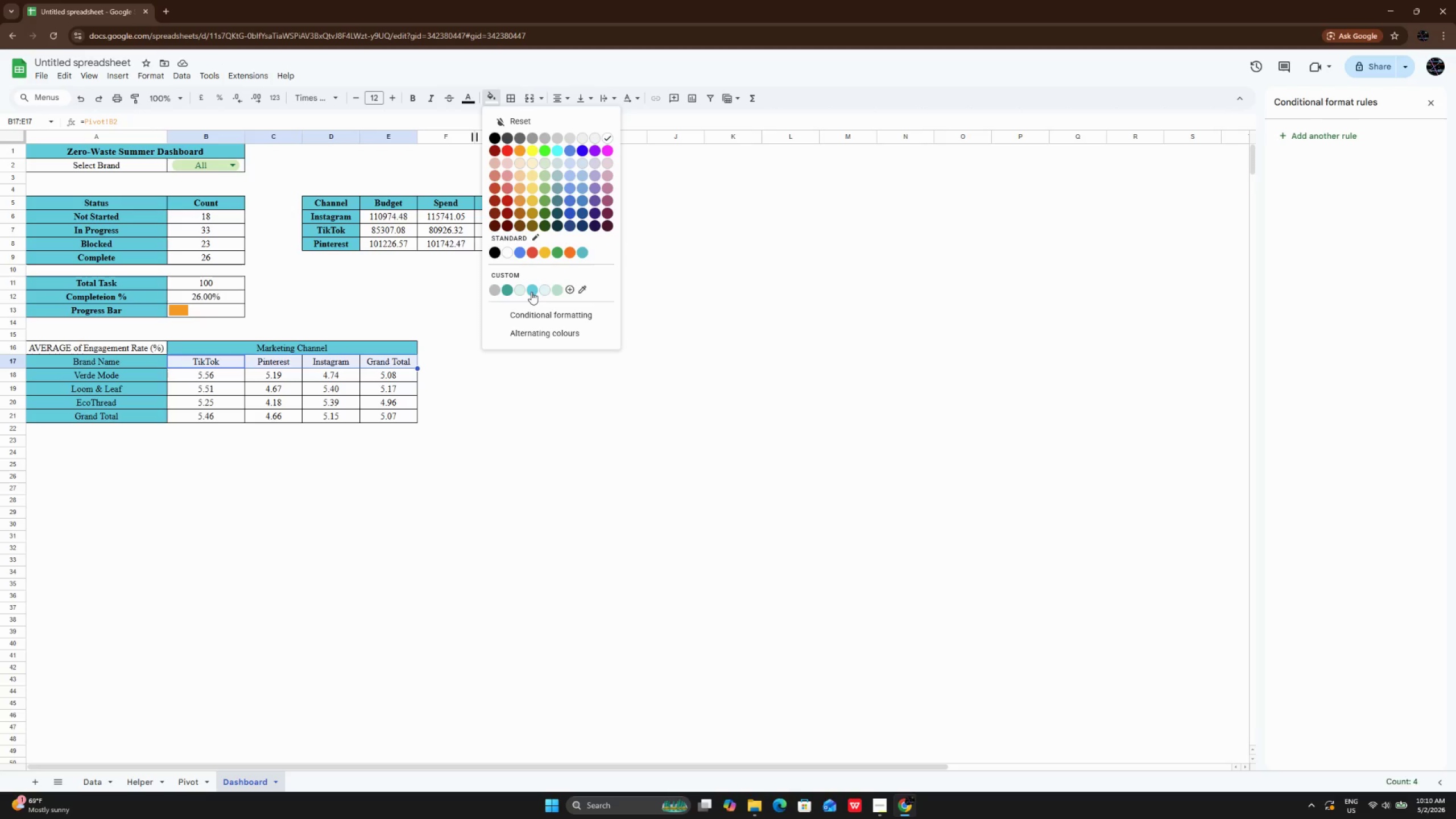 
left_click([531, 292])
 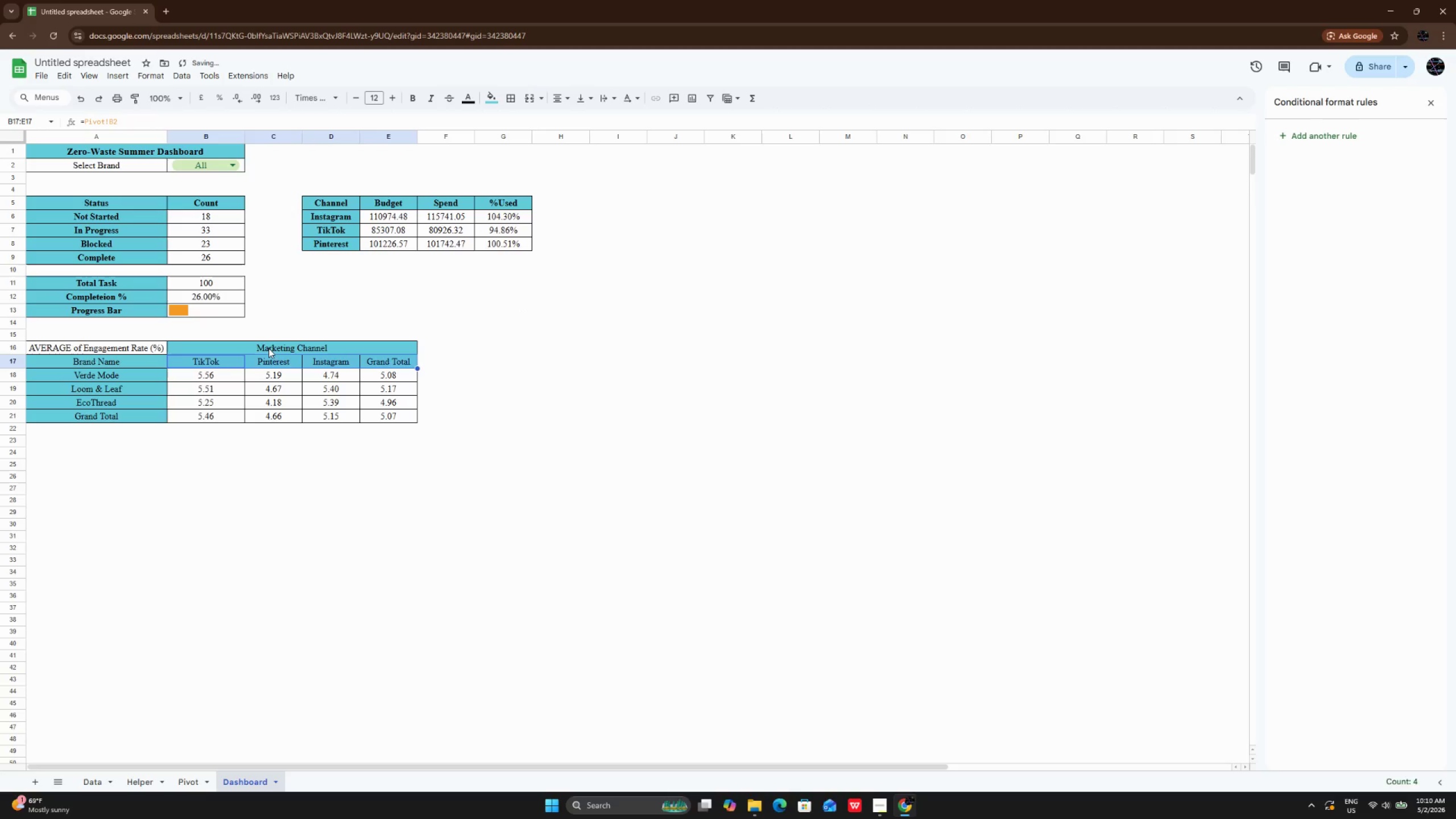 
left_click_drag(start_coordinate=[257, 348], to_coordinate=[336, 366])
 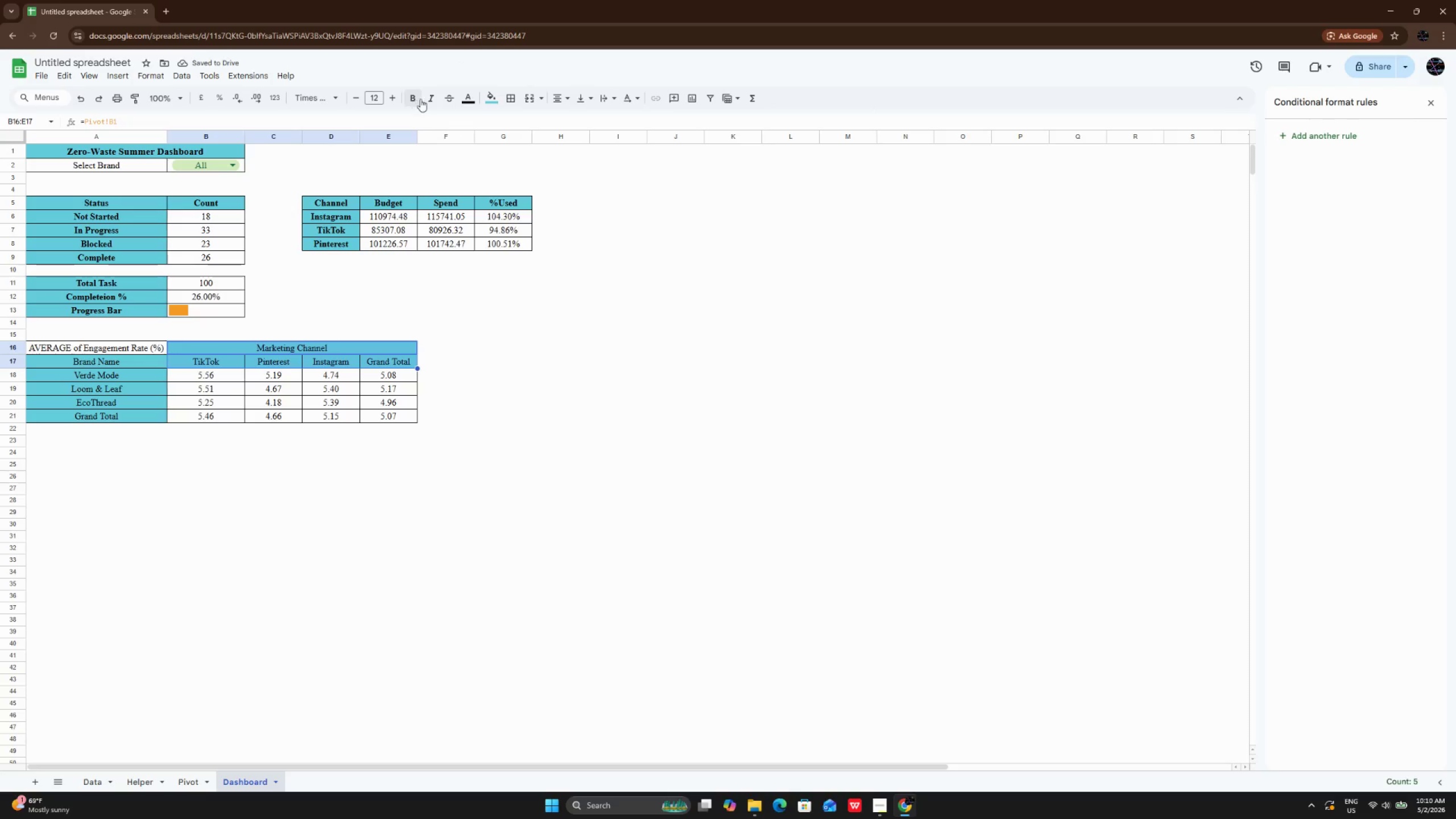 
left_click([420, 99])
 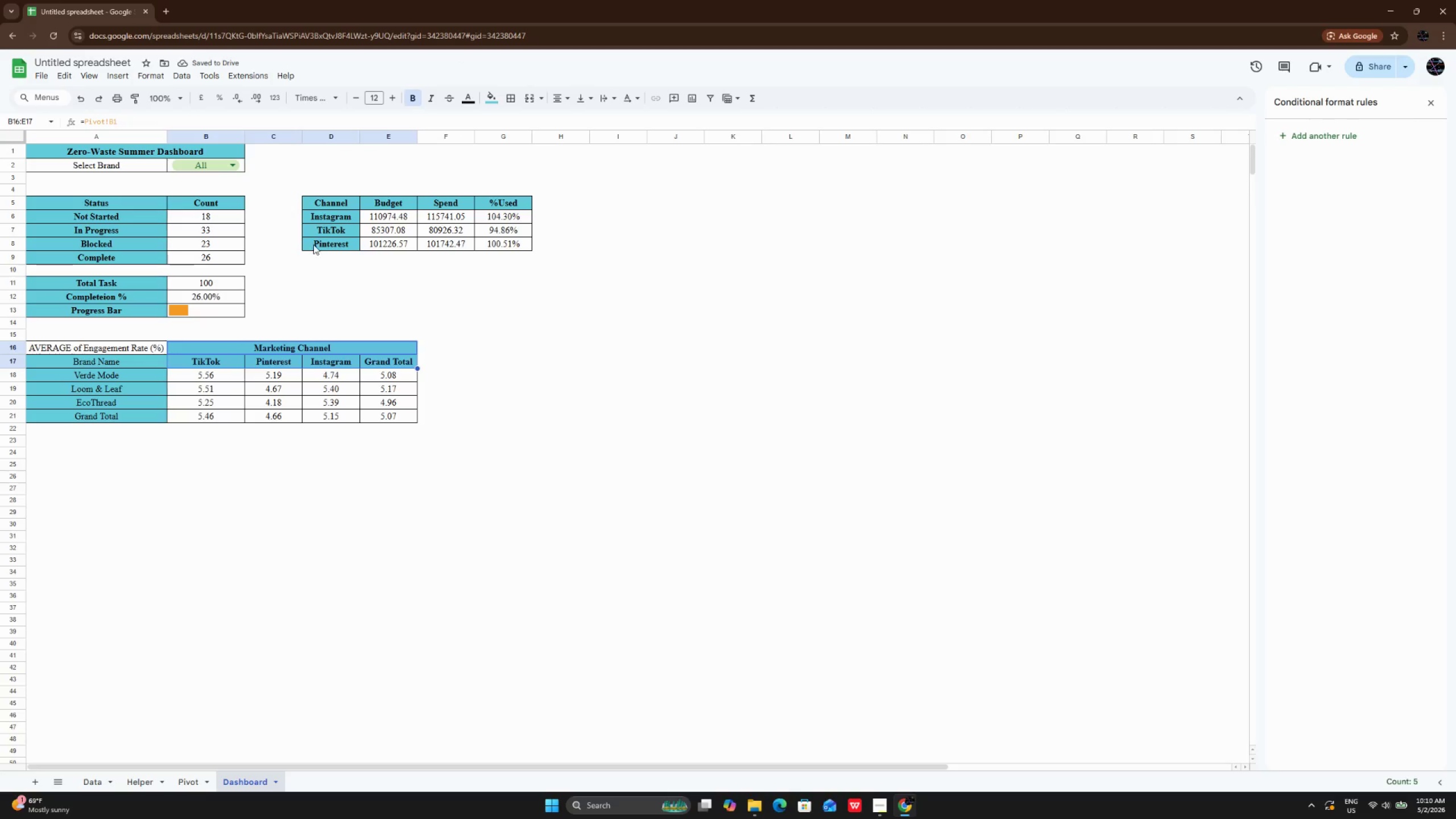 
left_click_drag(start_coordinate=[121, 361], to_coordinate=[117, 420])
 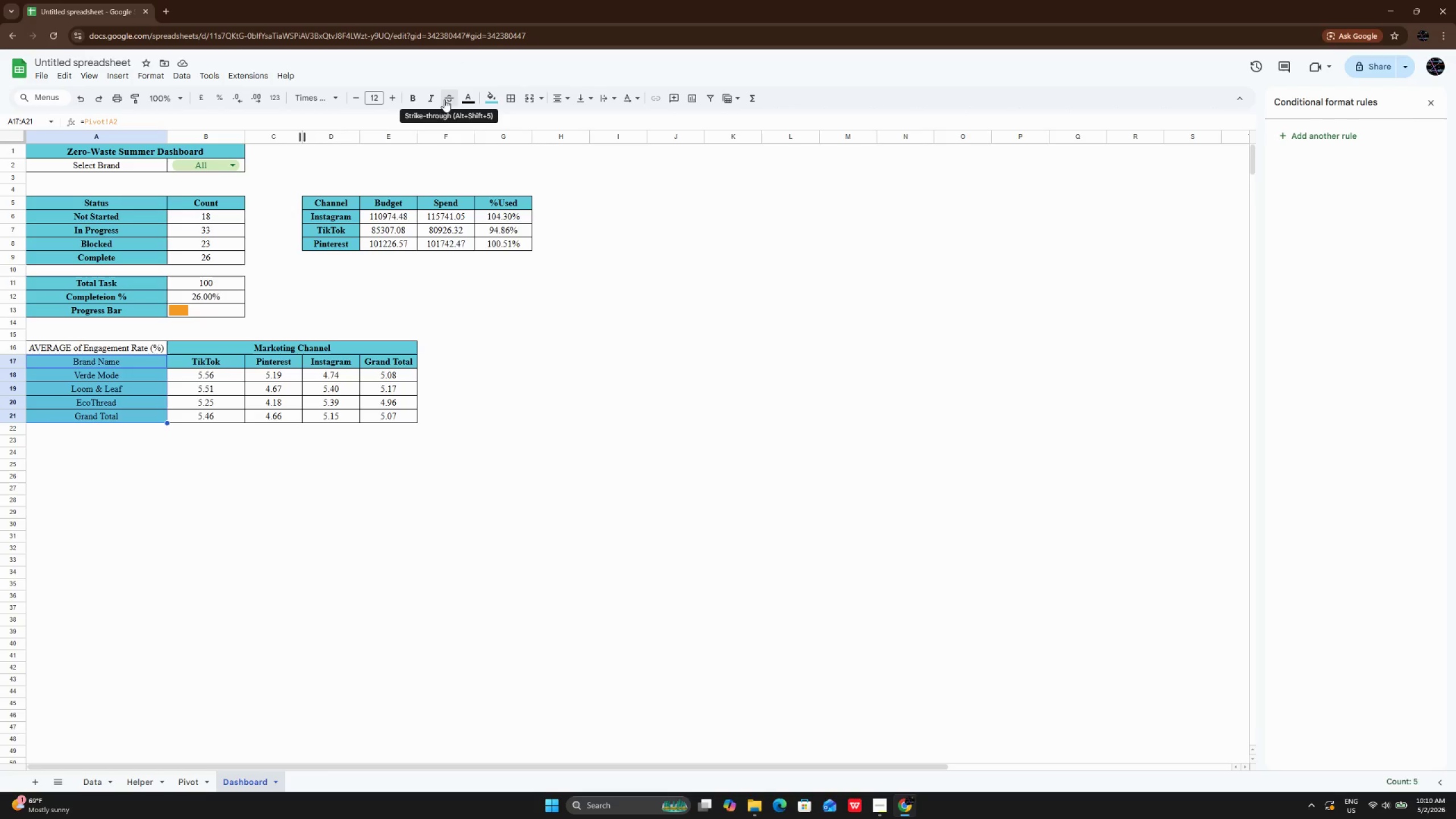 
left_click([411, 98])
 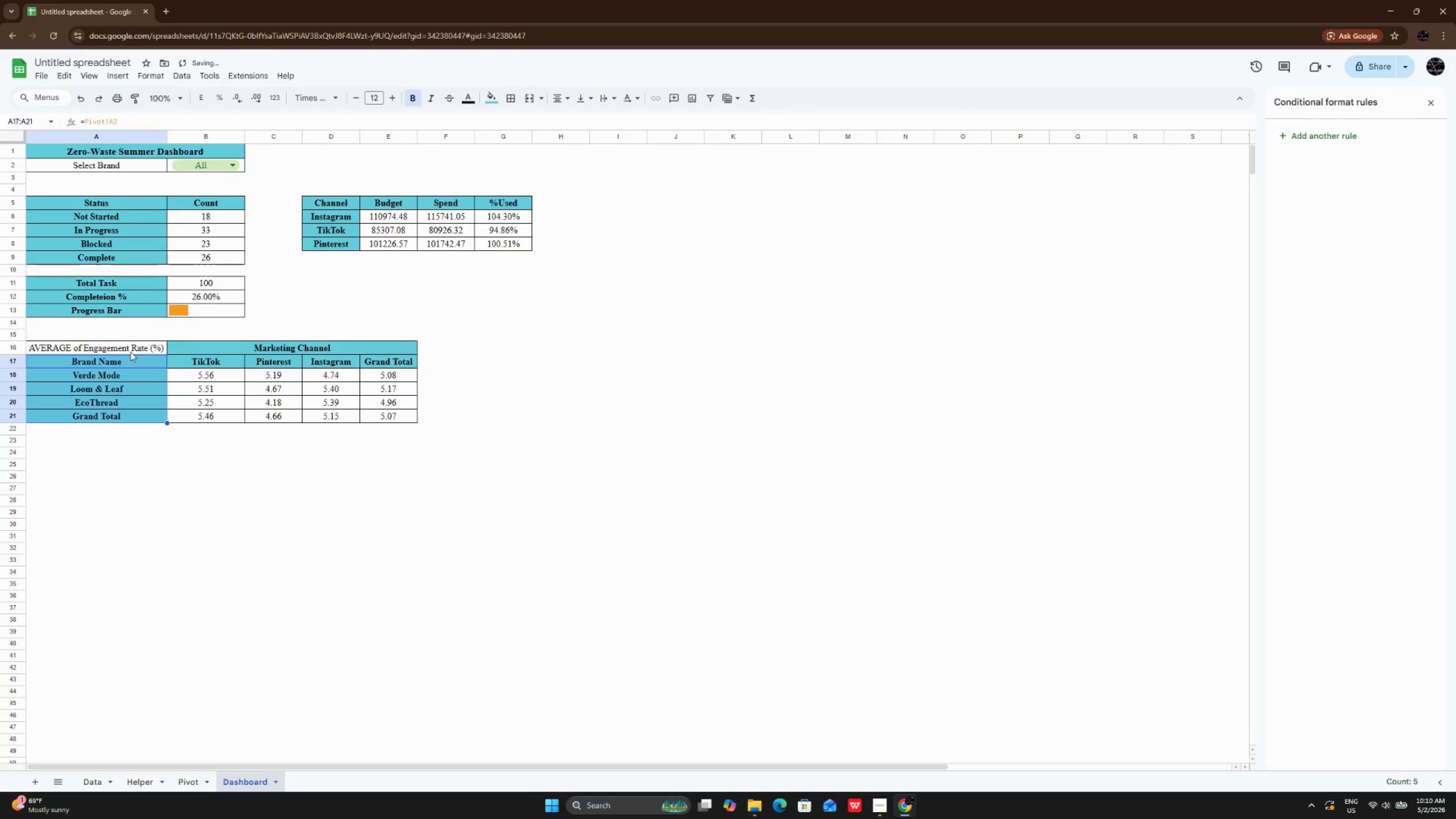 
left_click([130, 351])
 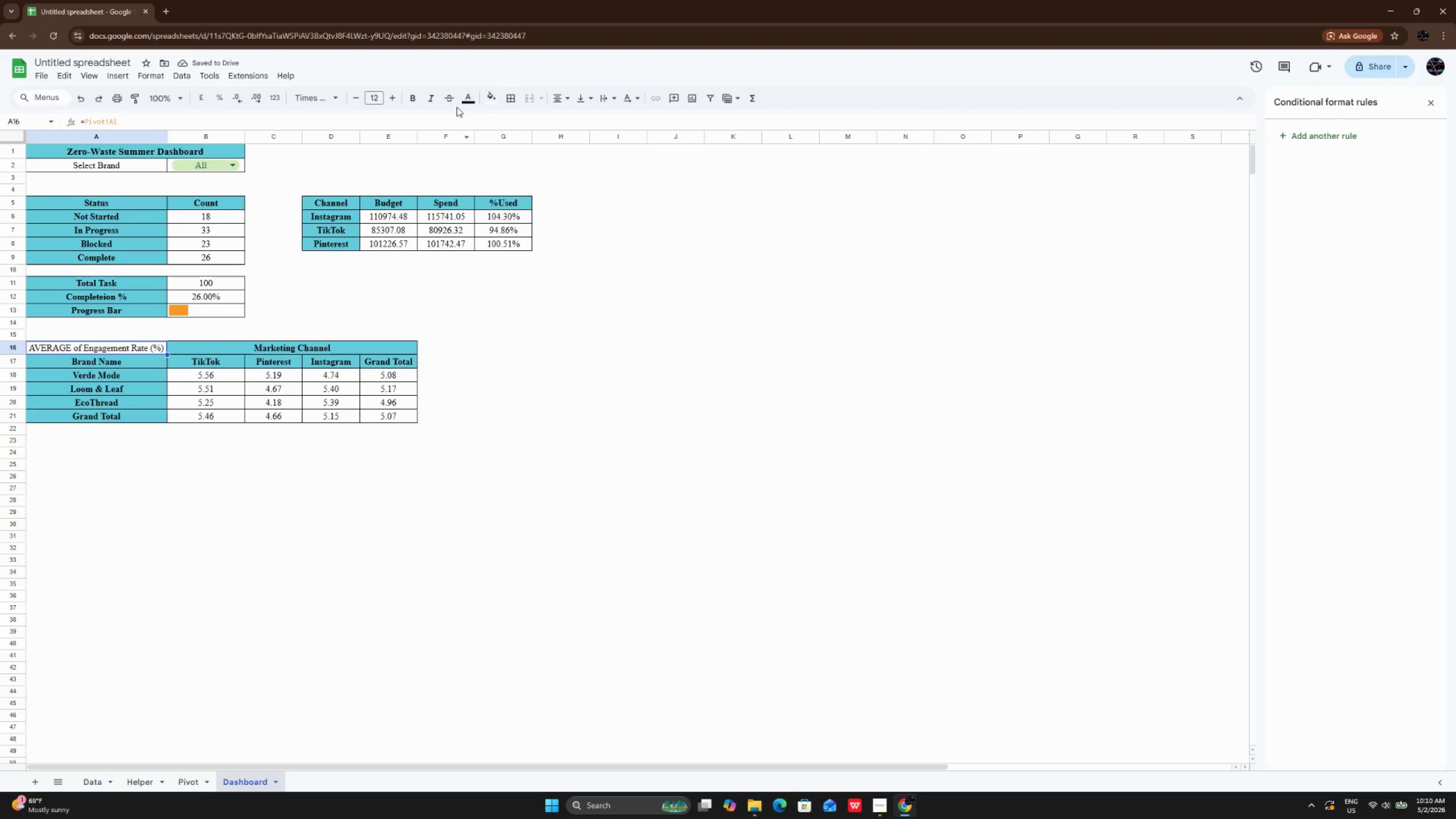 
left_click([491, 104])
 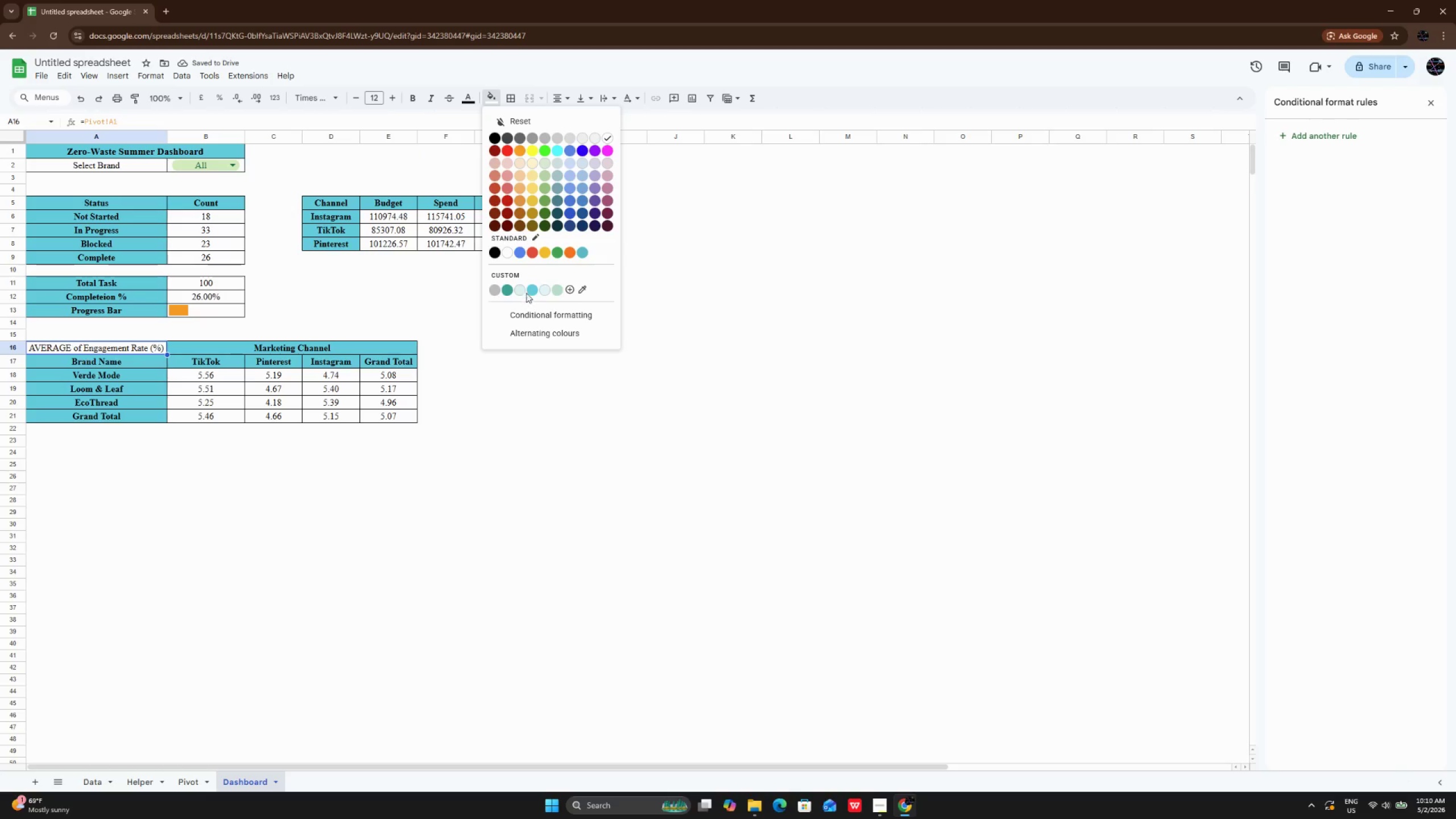 
left_click([528, 289])
 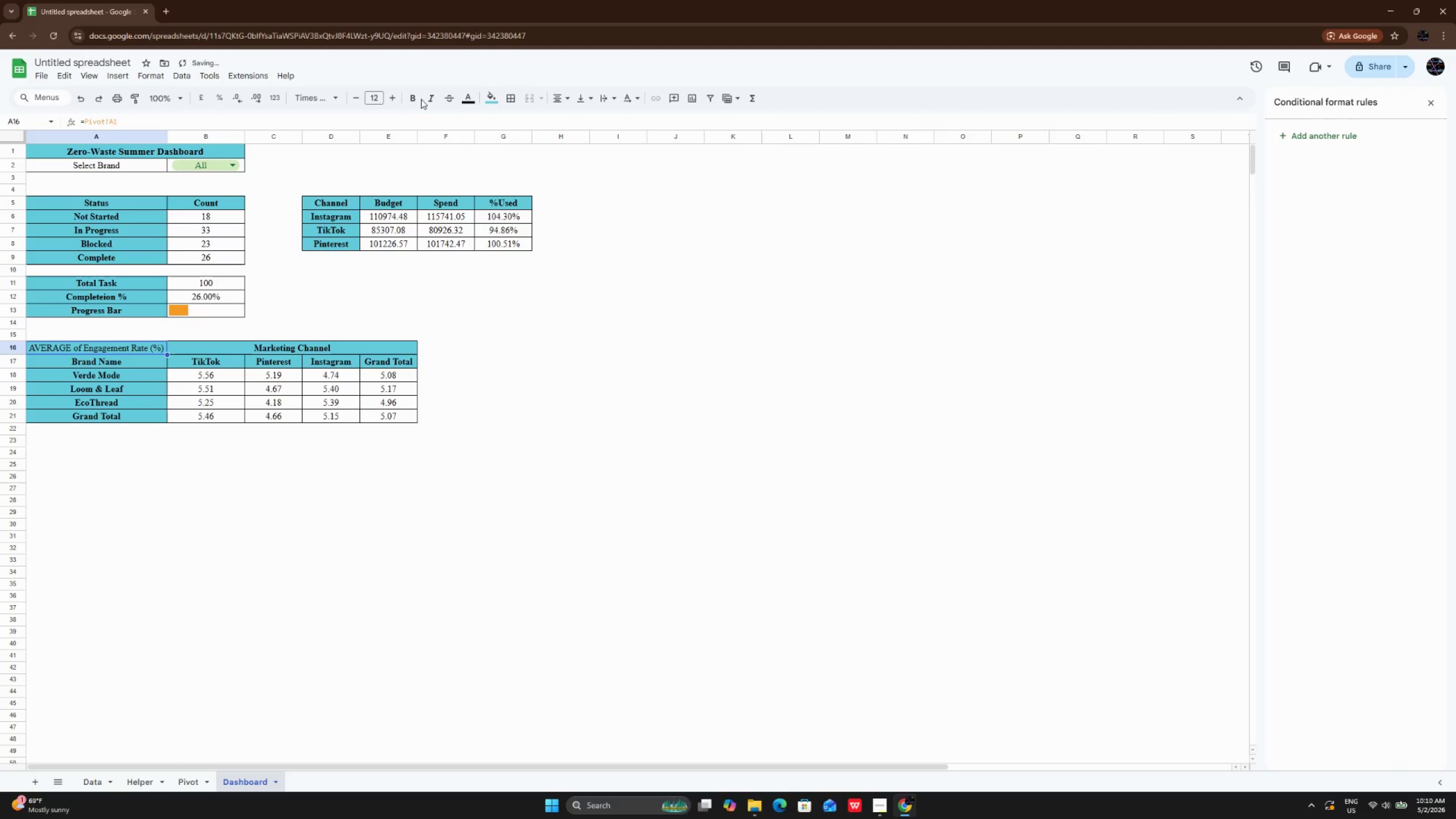 
left_click([414, 98])
 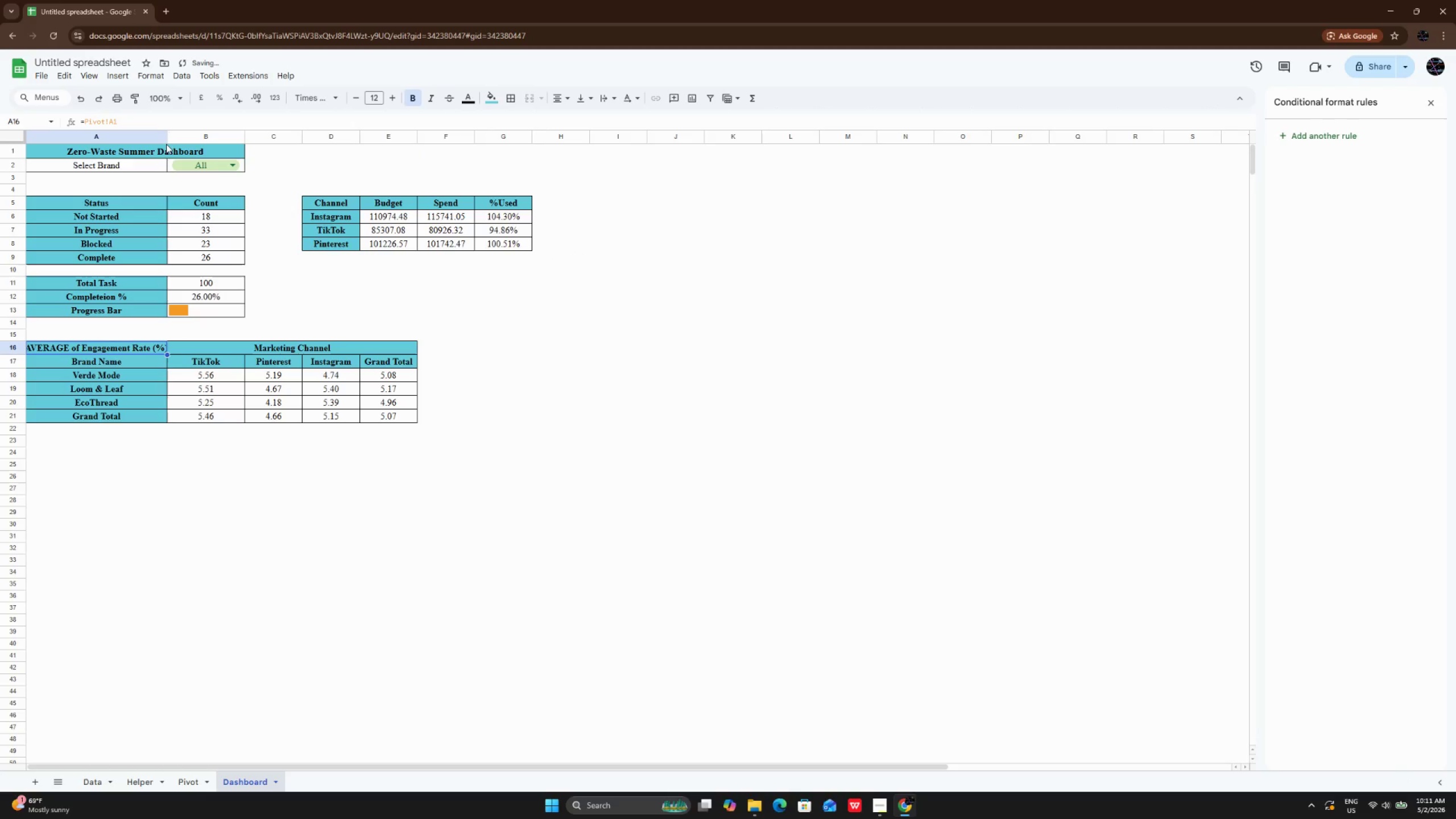 
double_click([166, 138])
 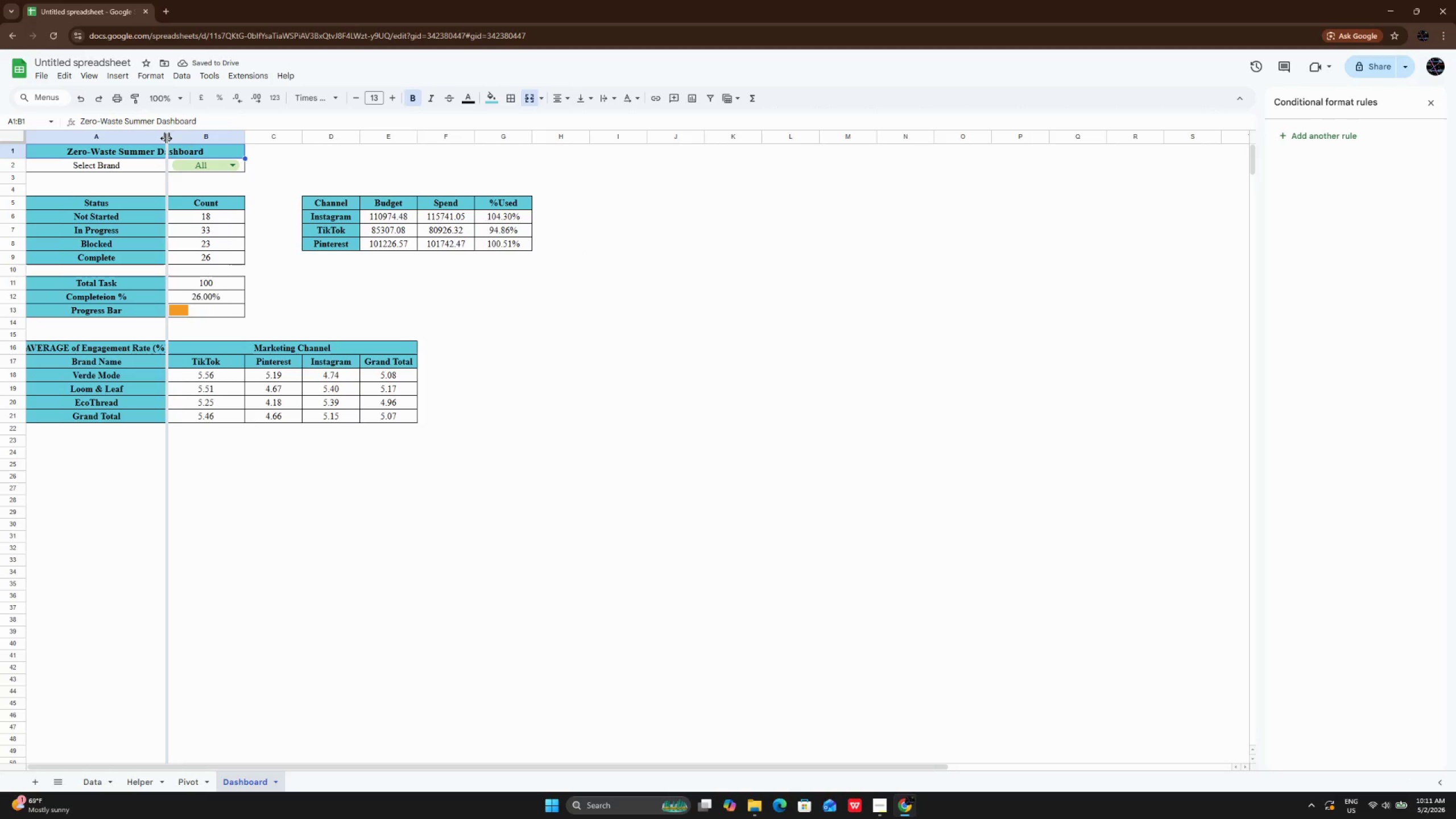 
triple_click([166, 138])
 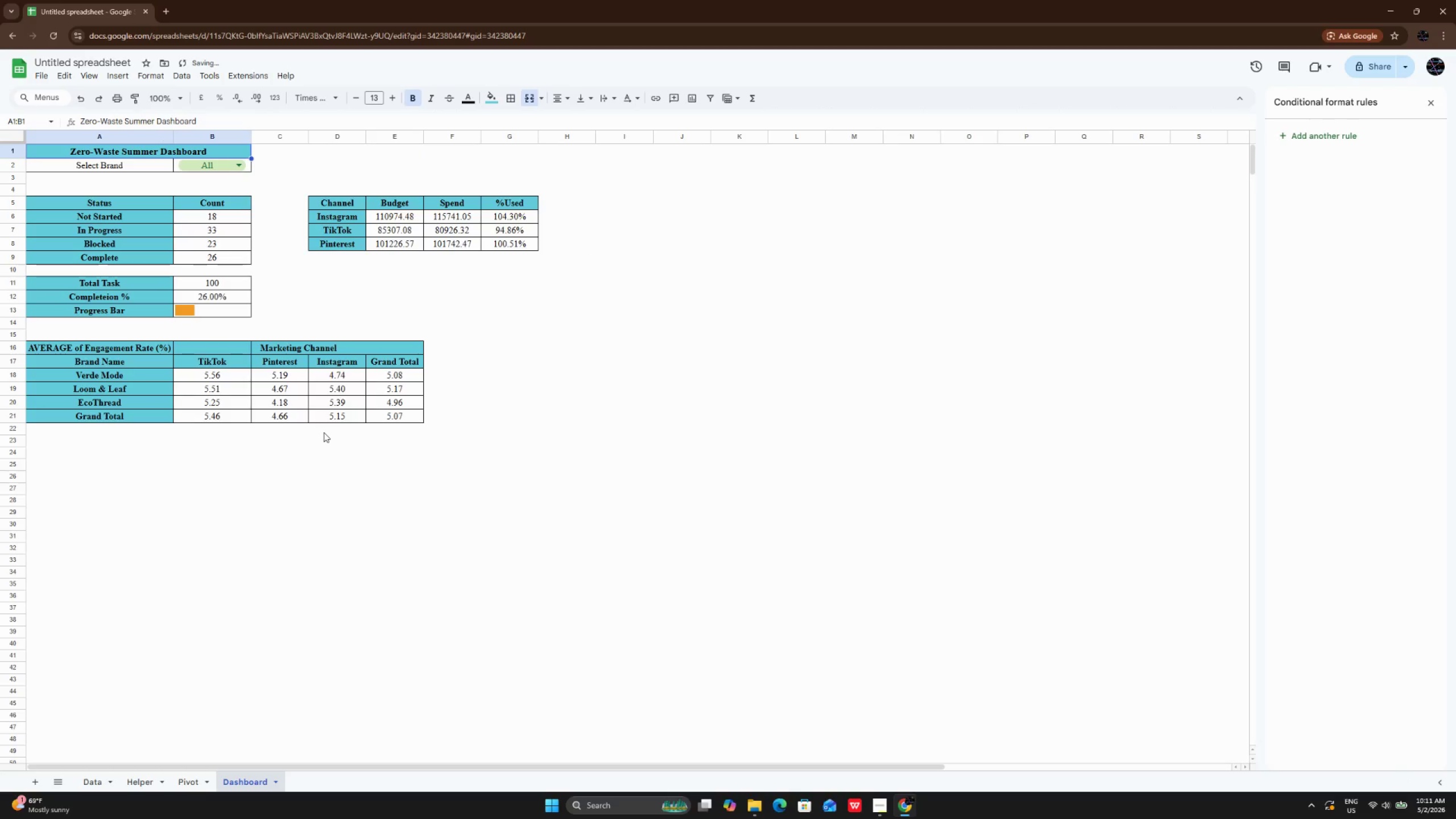 
left_click([324, 432])
 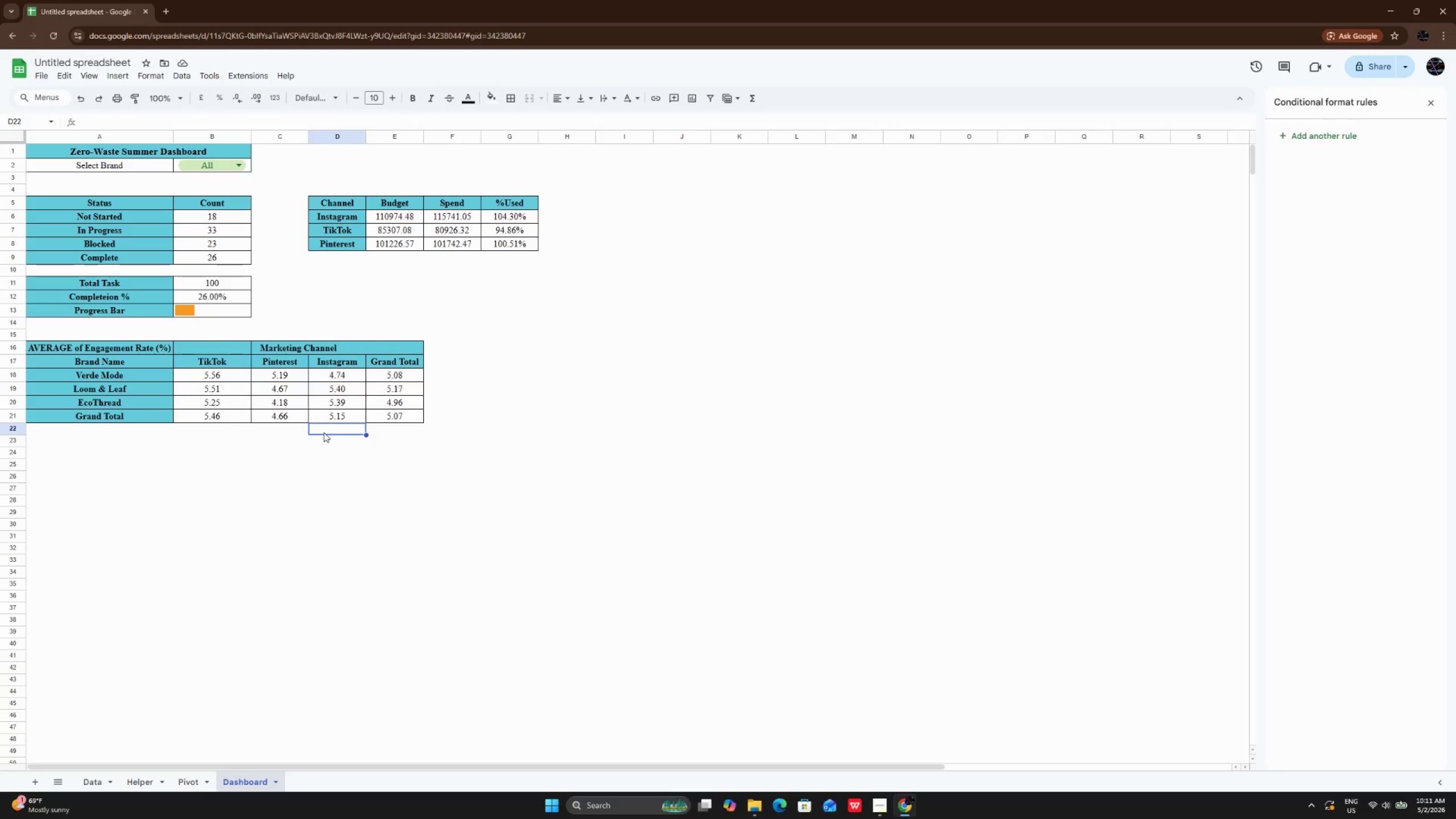 
wait(17.98)
 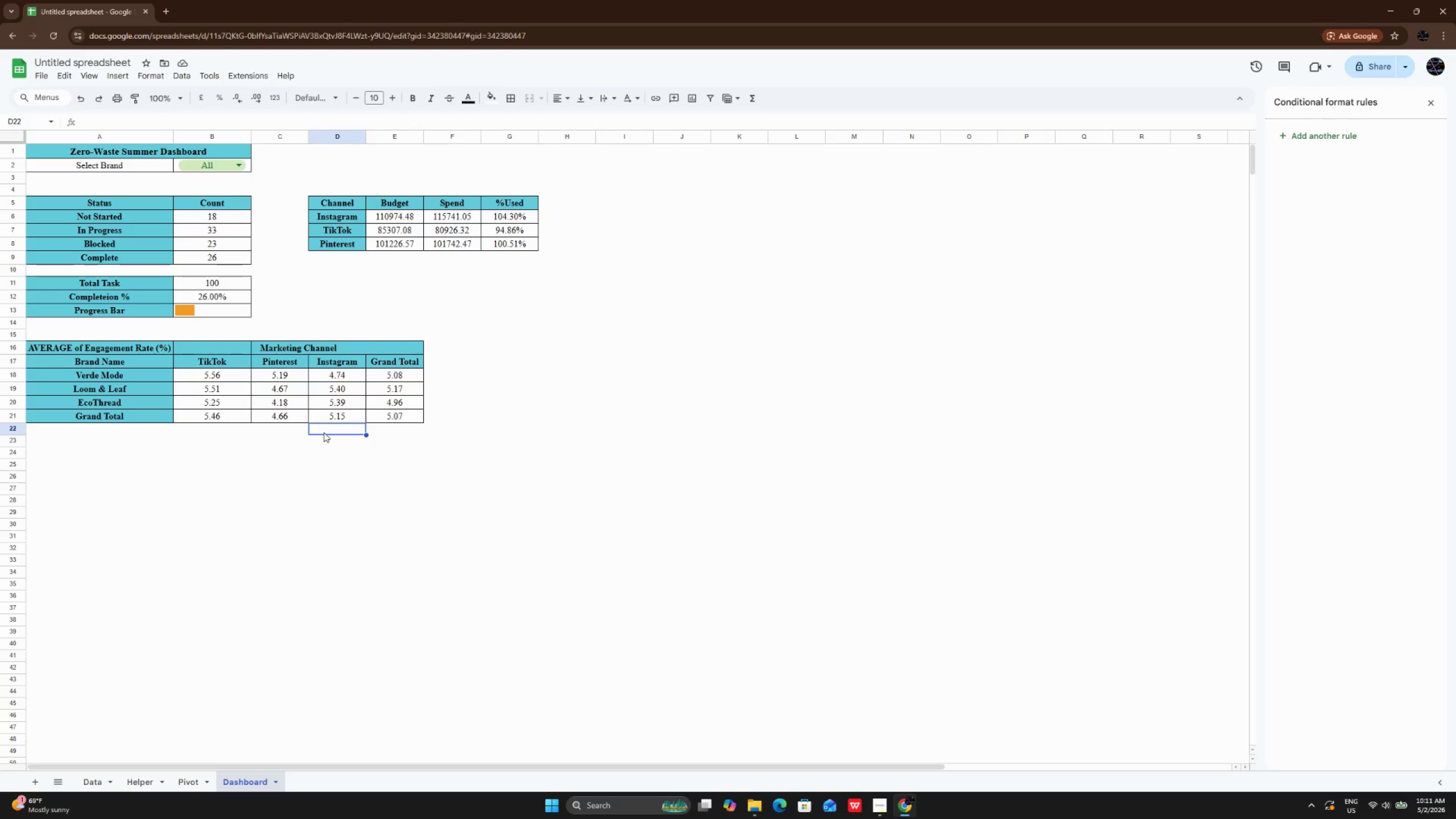 
double_click([225, 440])
 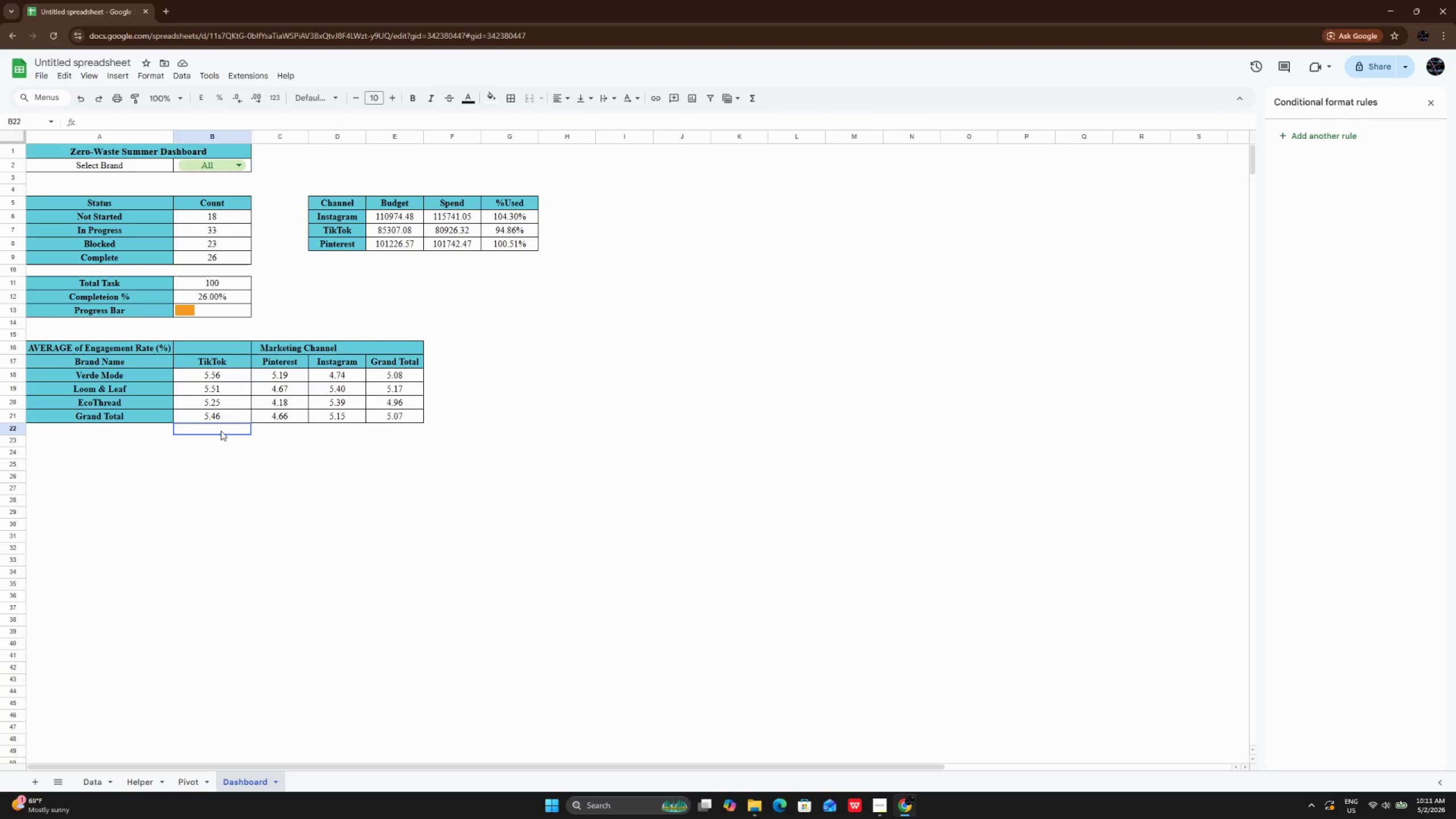 
double_click([221, 431])
 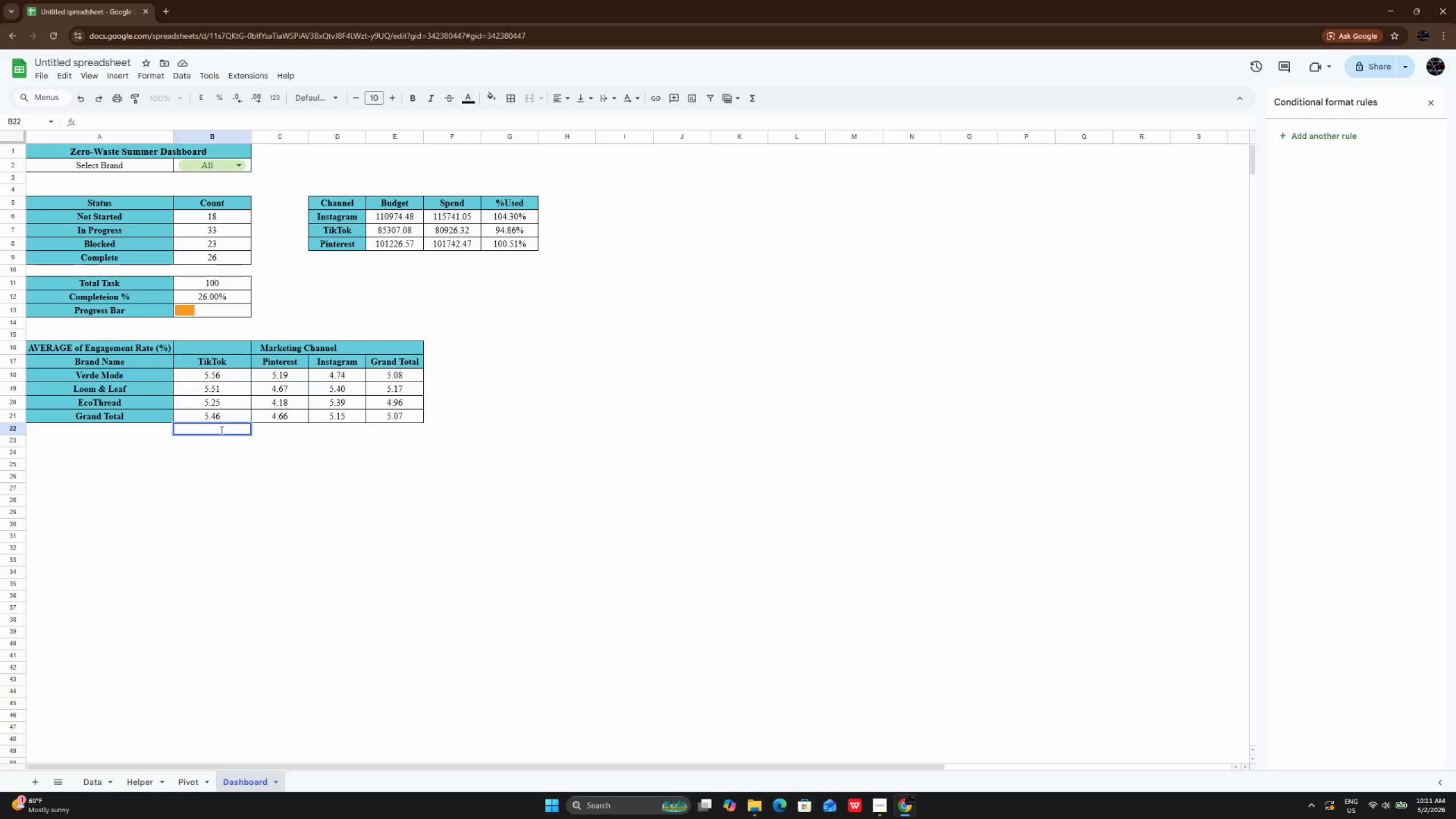 
type(=SPARKLINE(FLITER(Helper!K:K, Helper!B:B)
 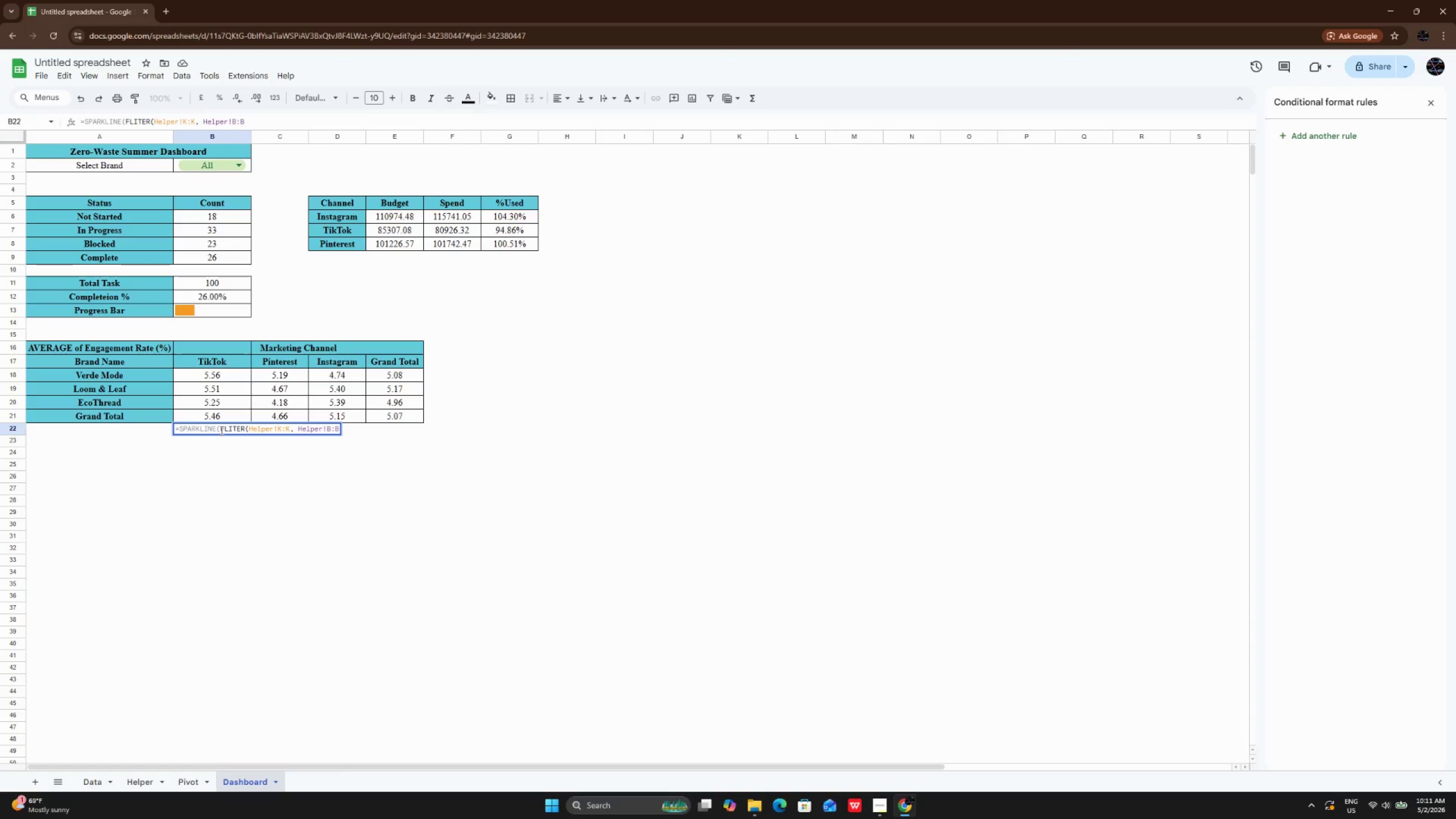 
key(Equal)
 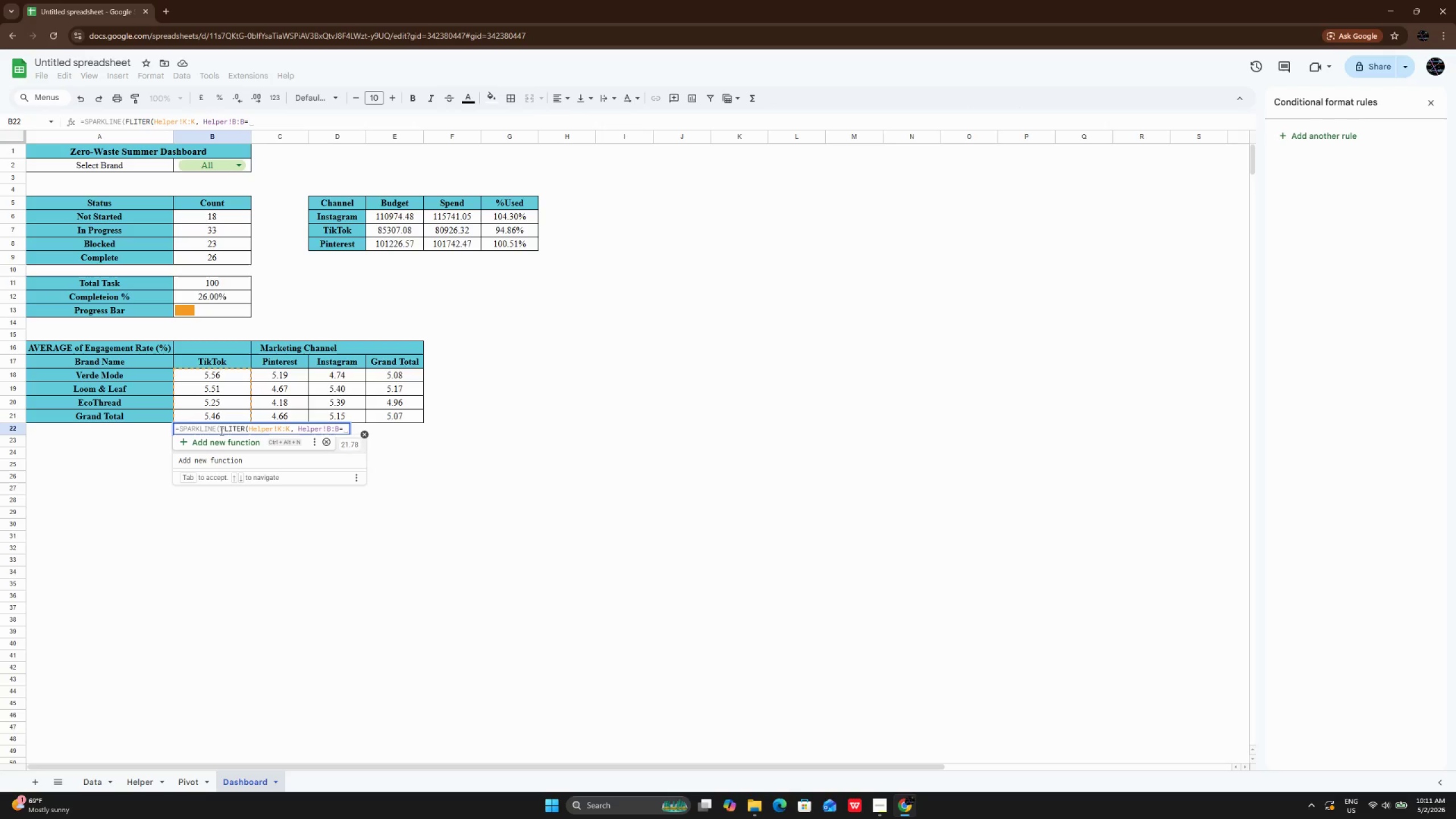 
key(Shift+Quote)
 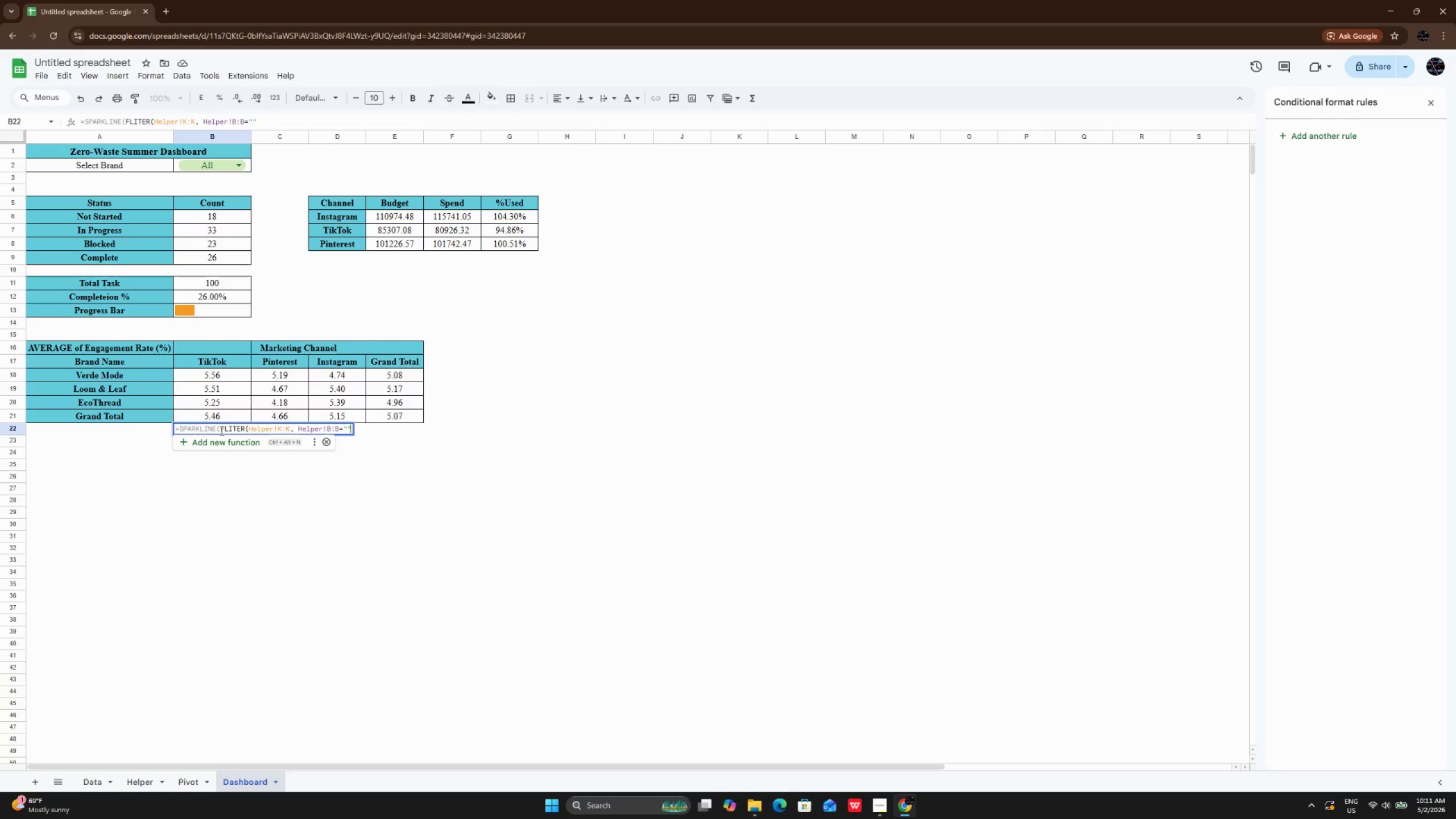 
key(Shift+Quote)
 